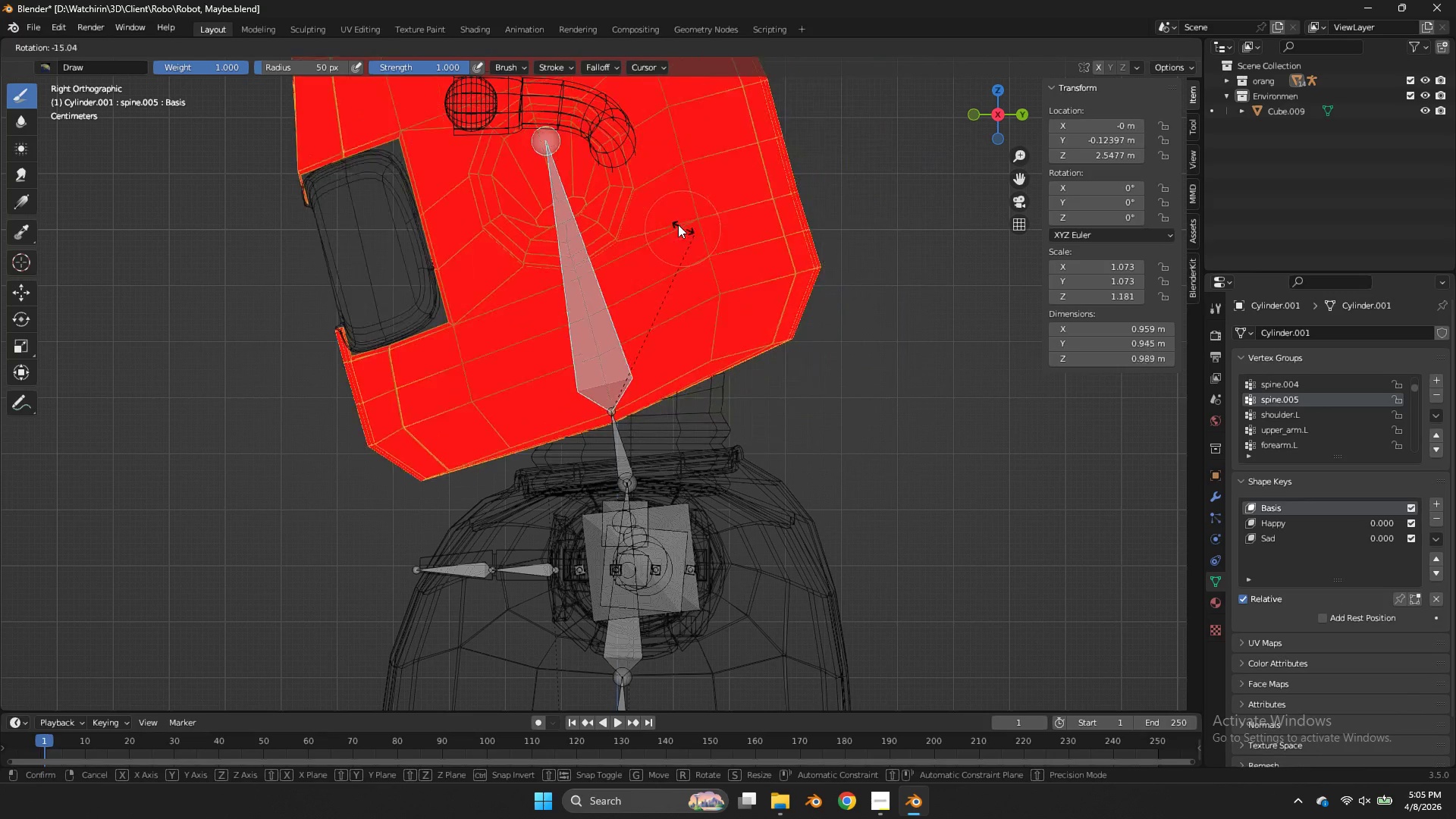 
left_click([664, 215])
 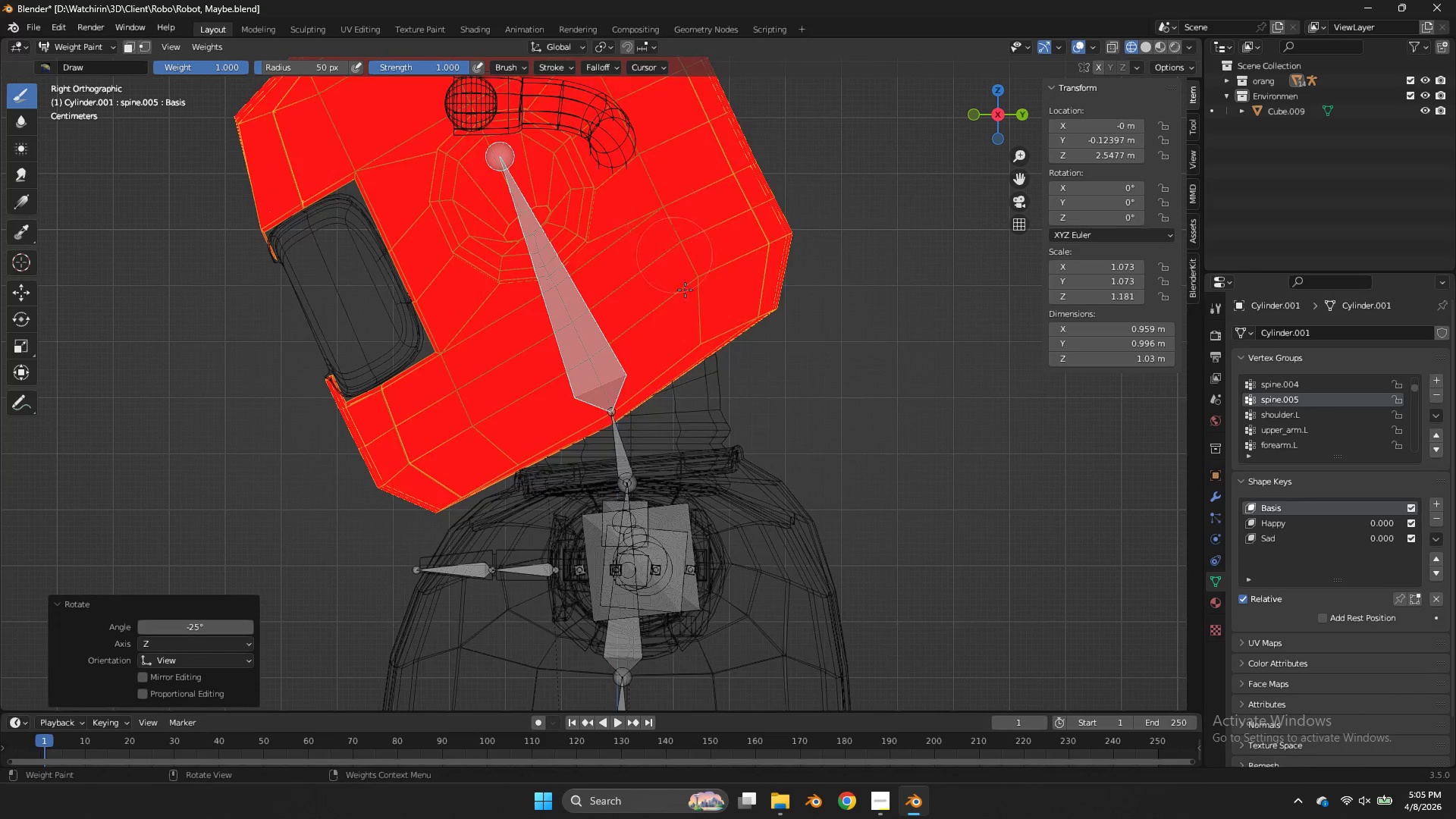 
type(zr)
 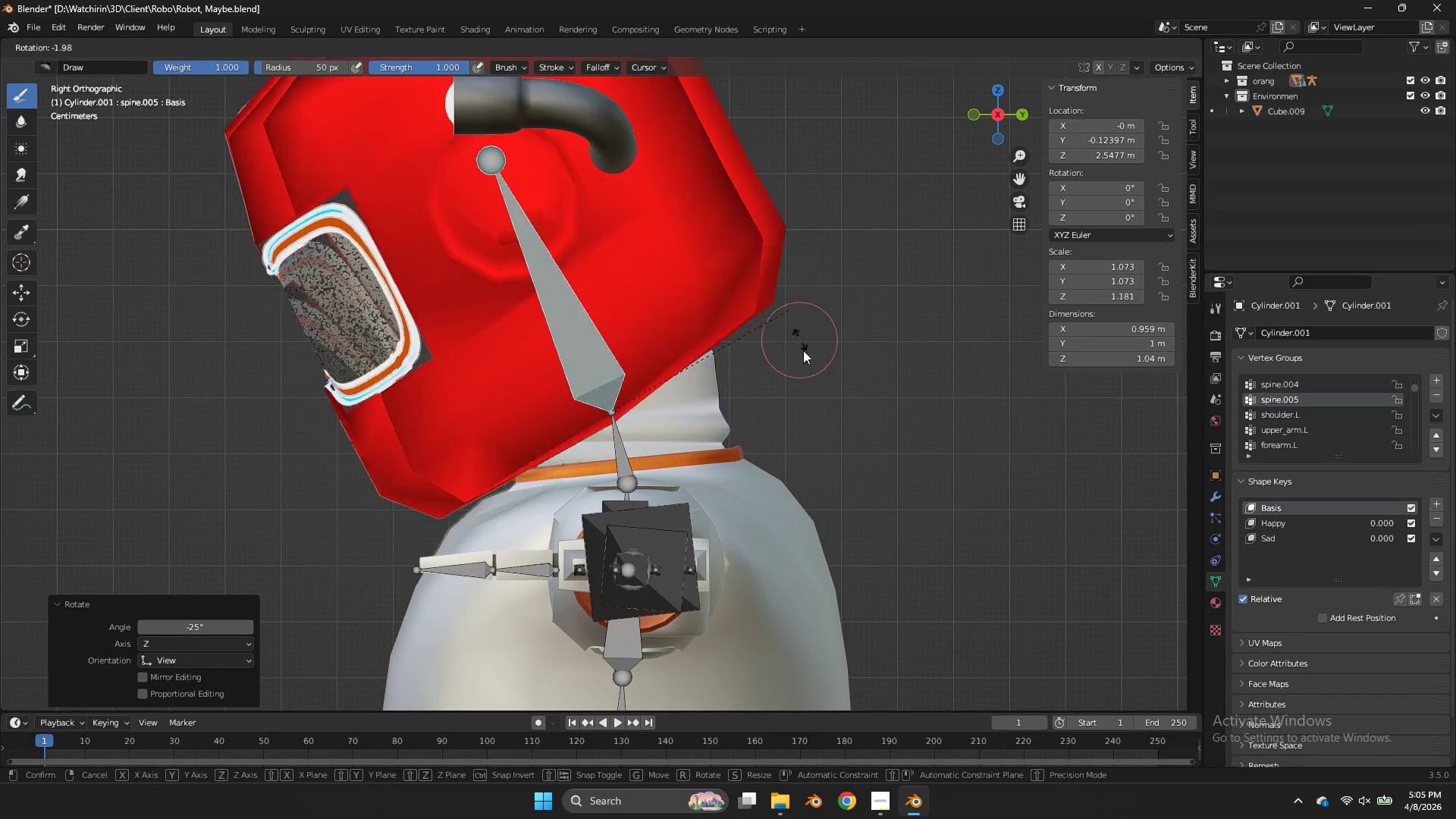 
right_click([808, 378])
 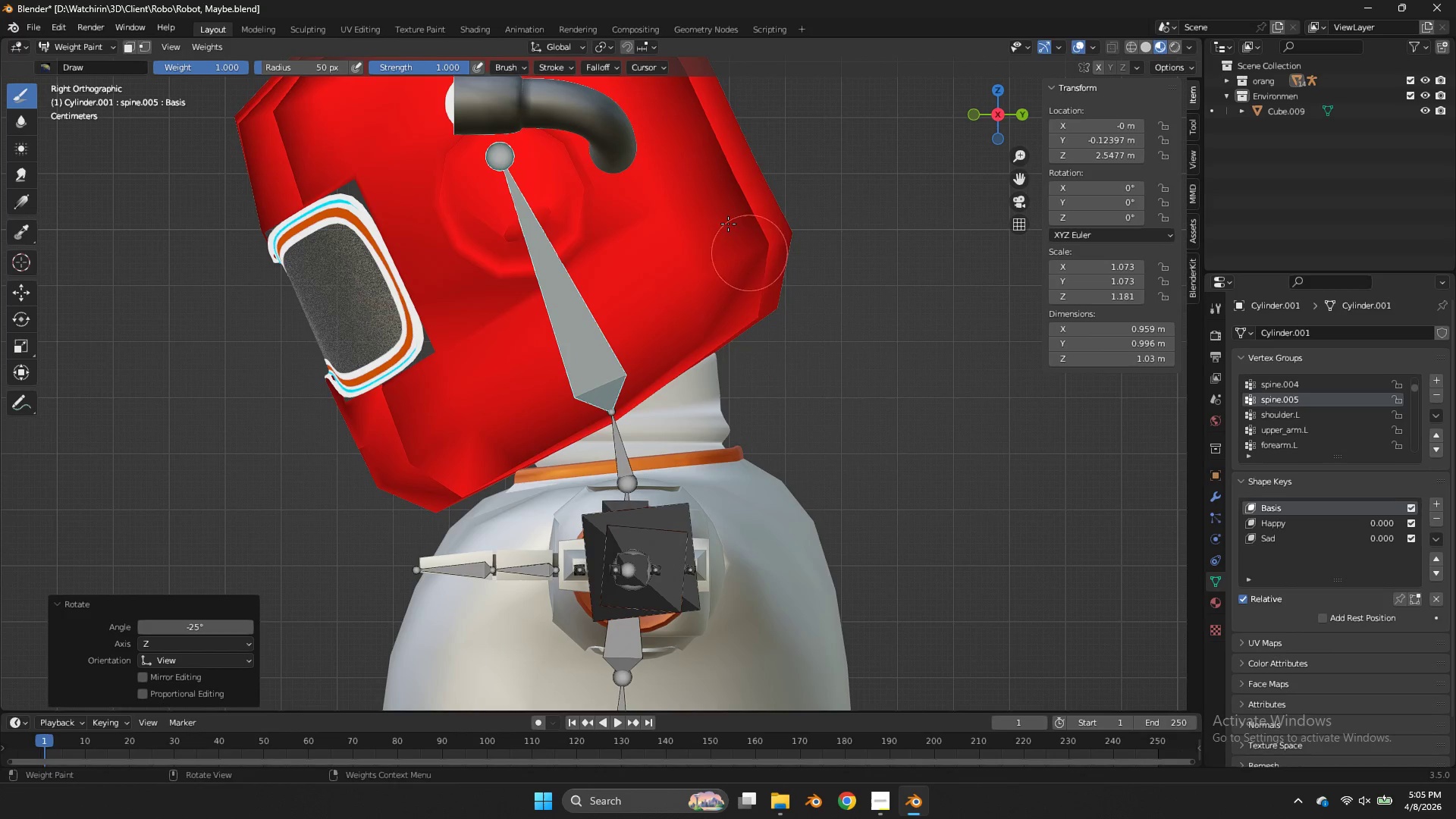 
key(Control+Tab)
 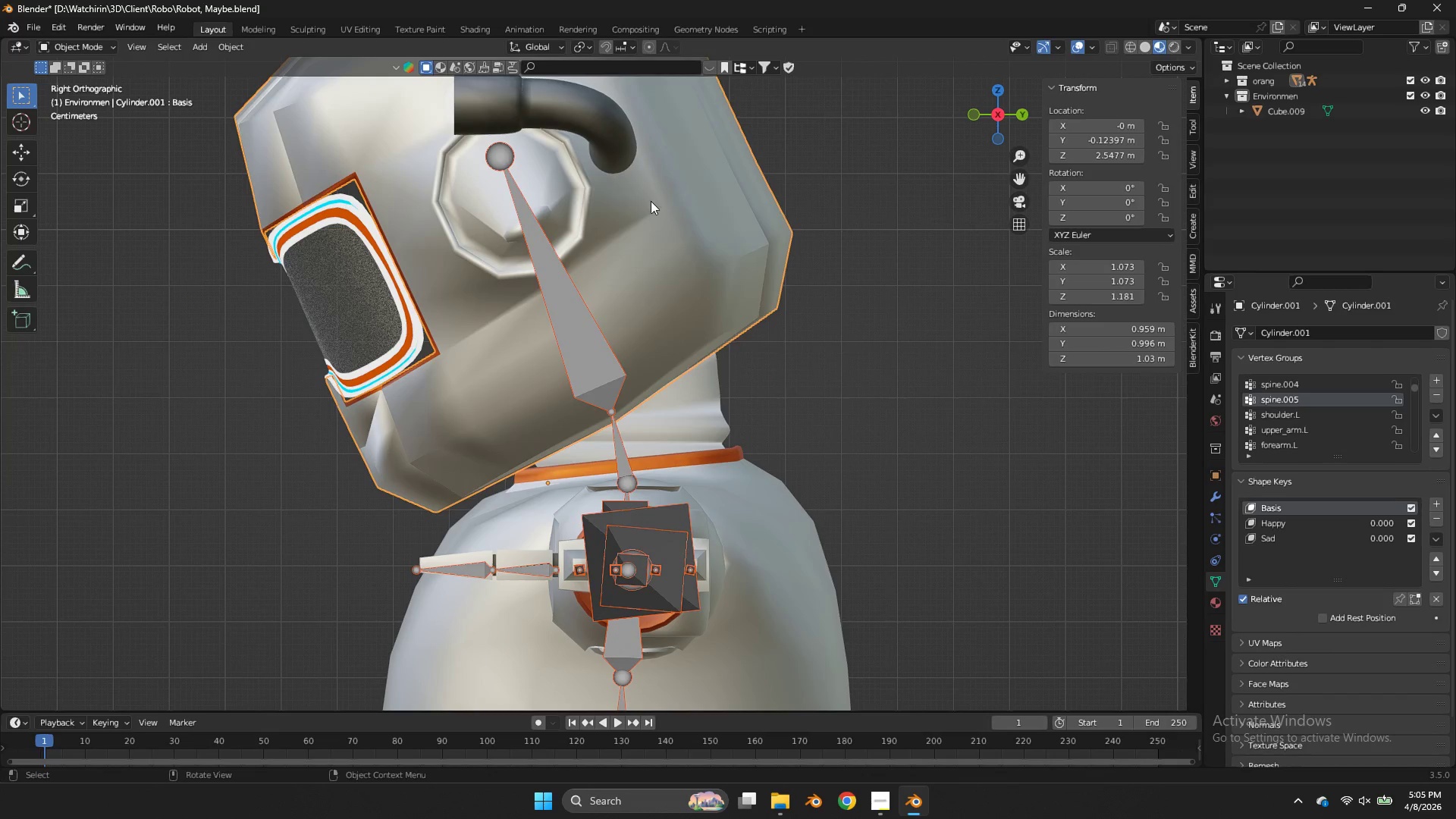 
key(Control+Z)
 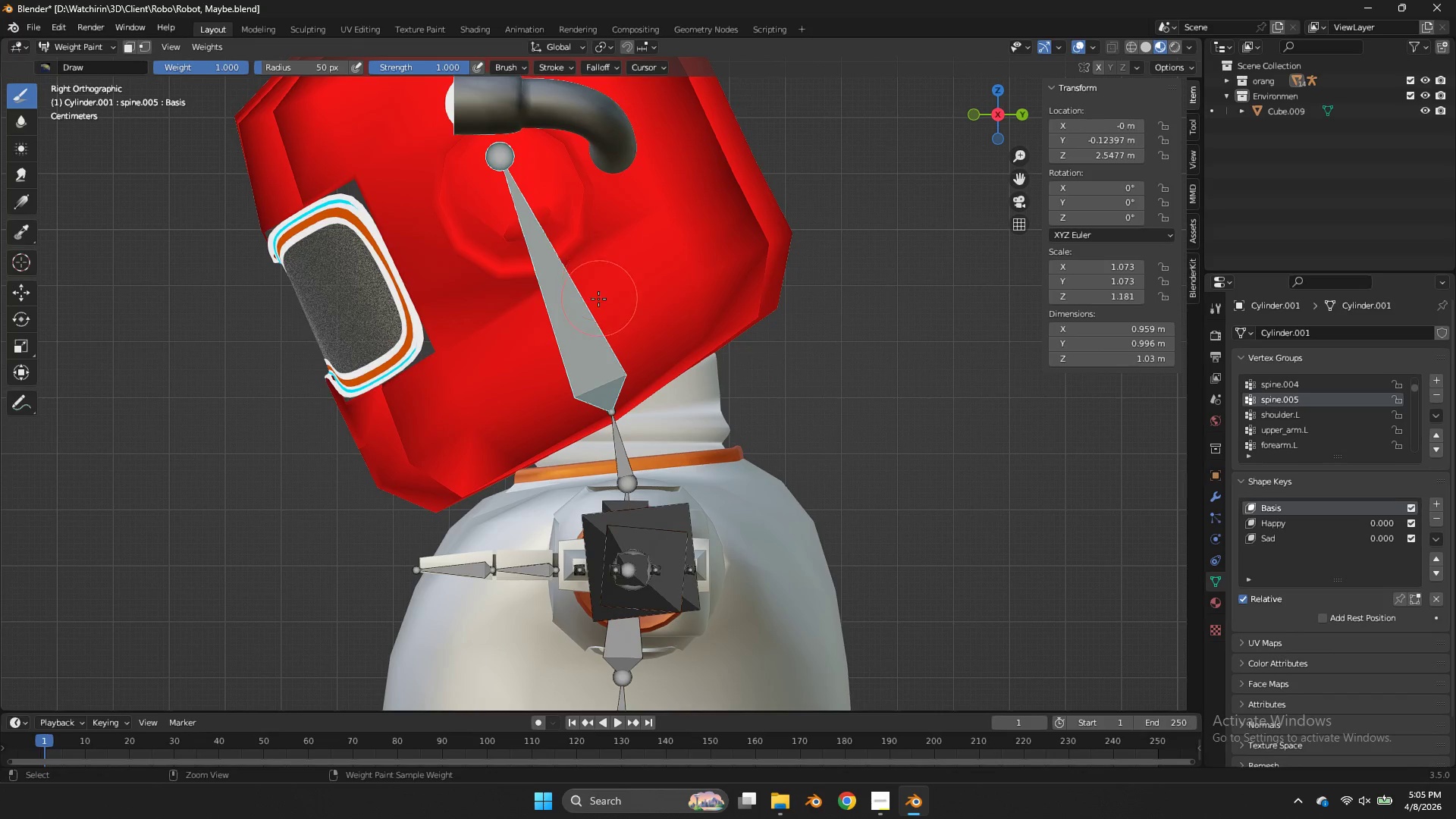 
key(Control+Z)
 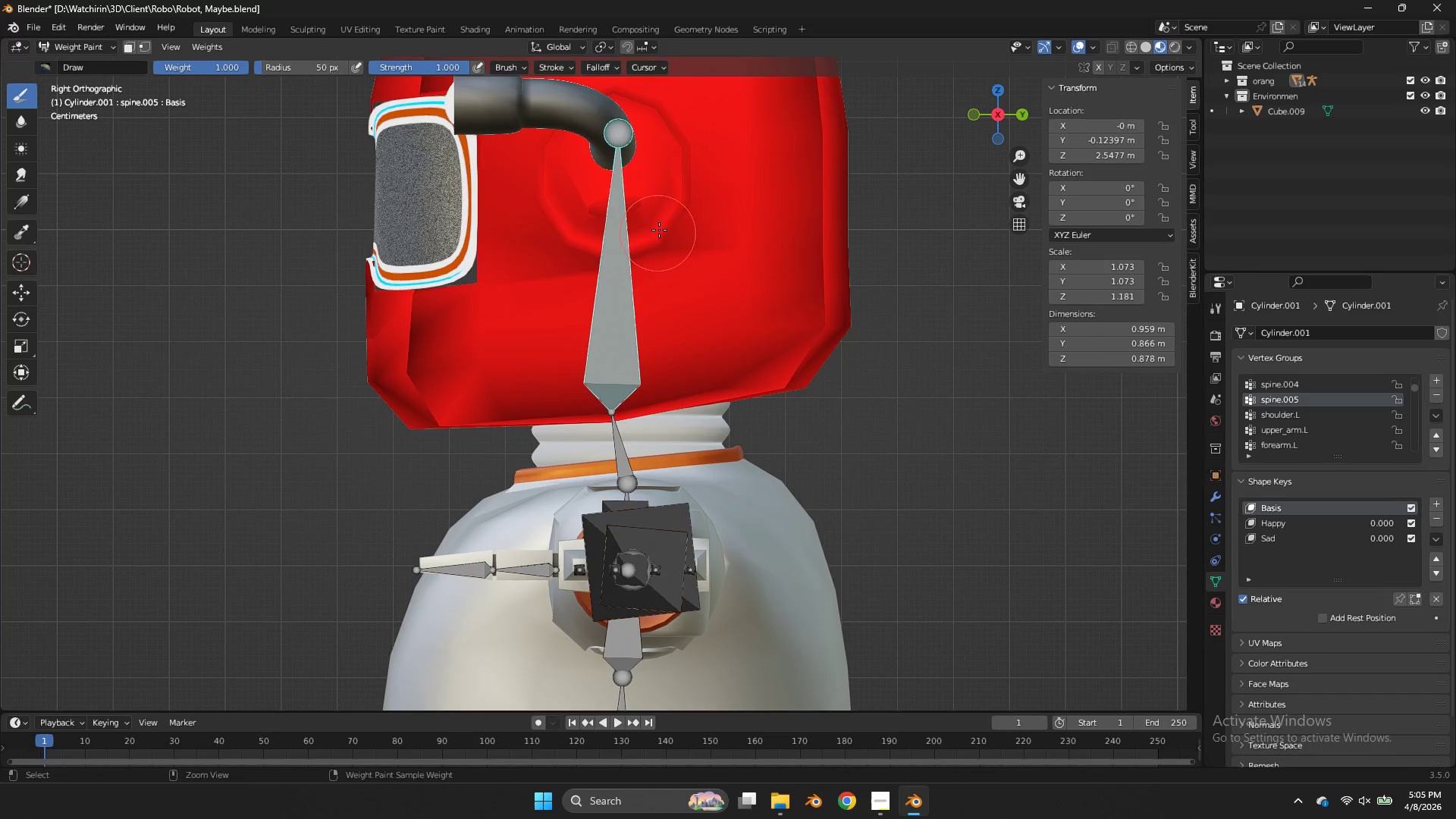 
key(Control+Tab)
 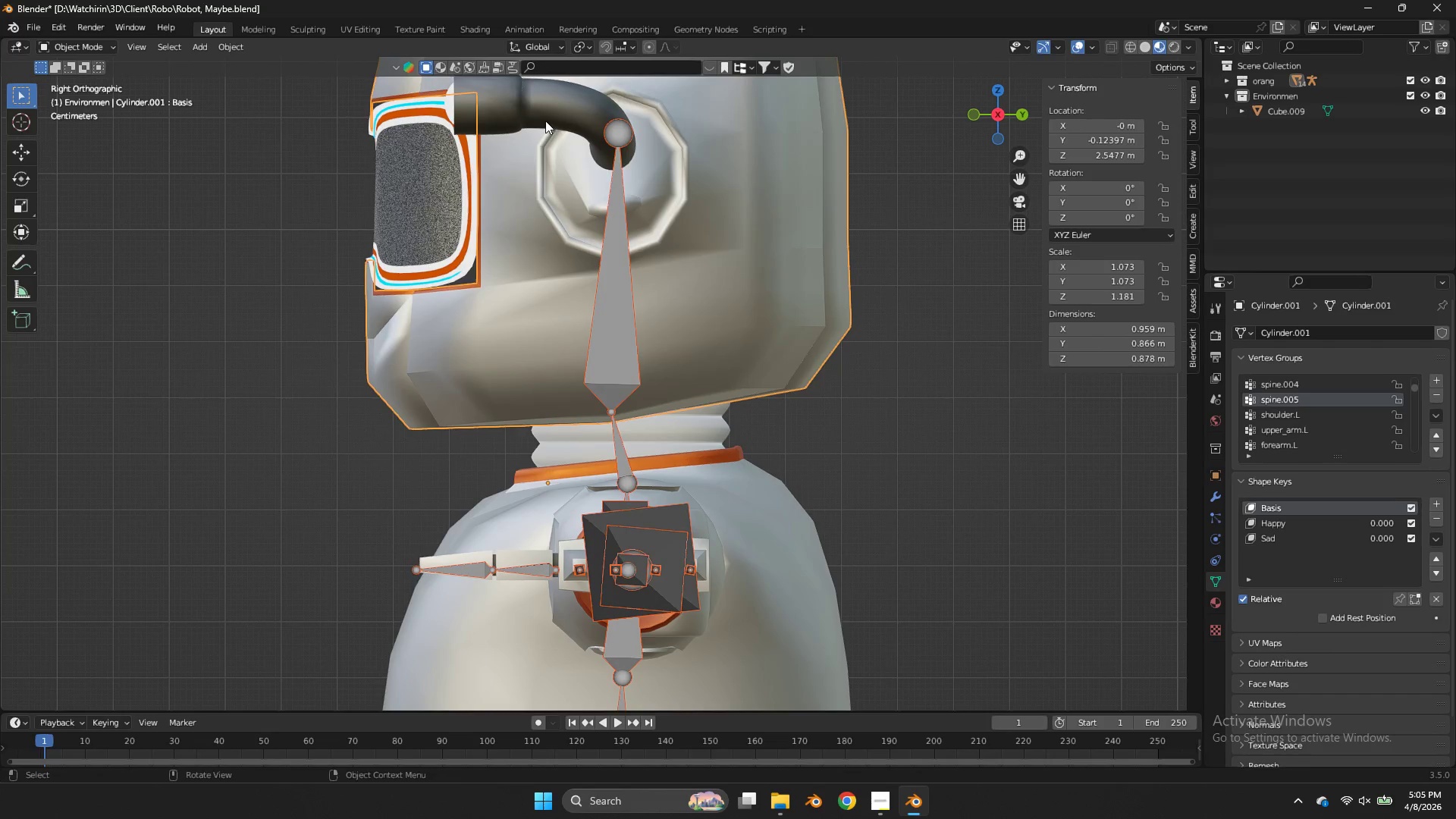 
left_click([545, 121])
 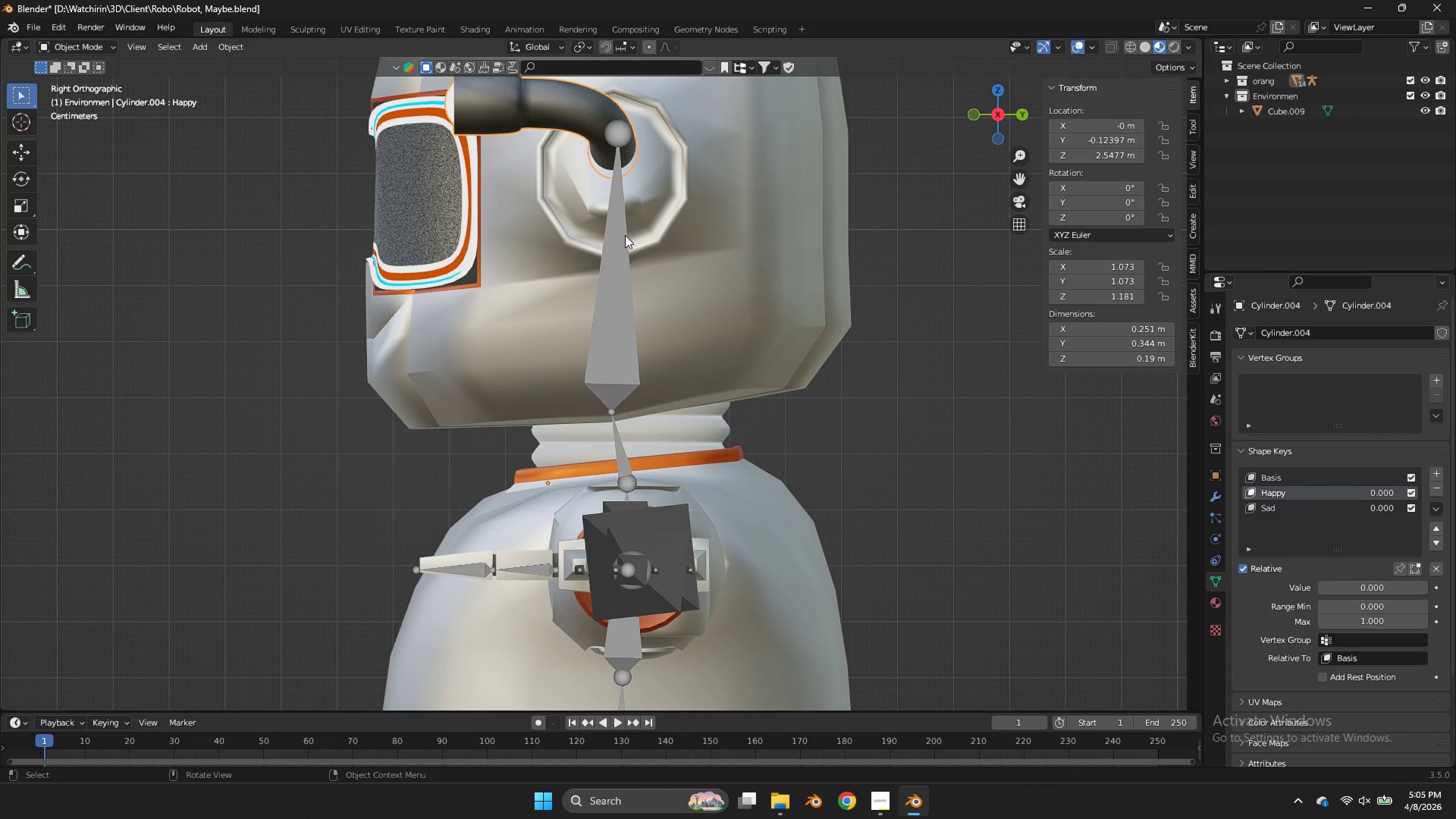 
hold_key(key=ShiftLeft, duration=1.31)
left_click([625, 236])
 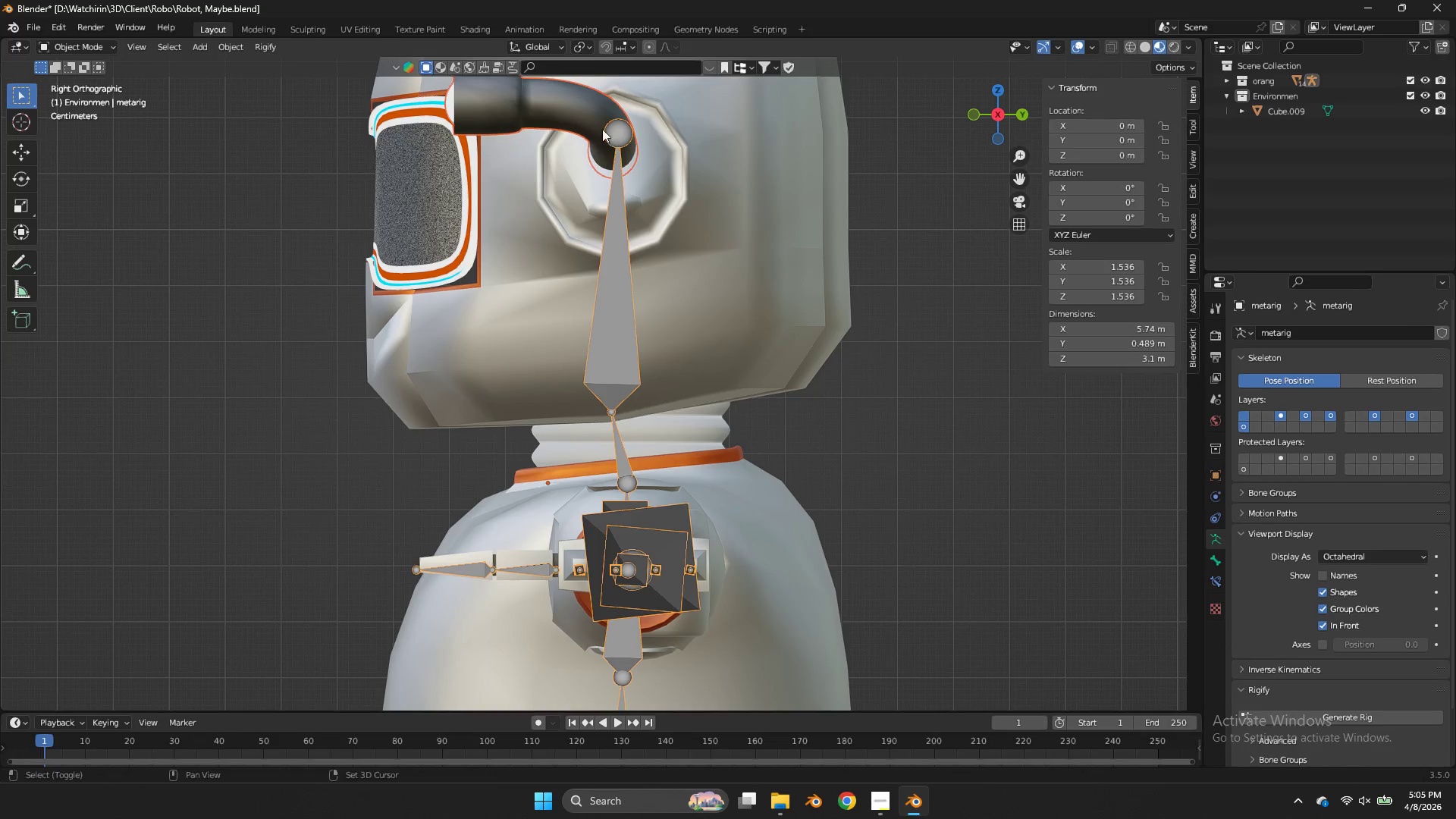 
left_click([592, 124])
 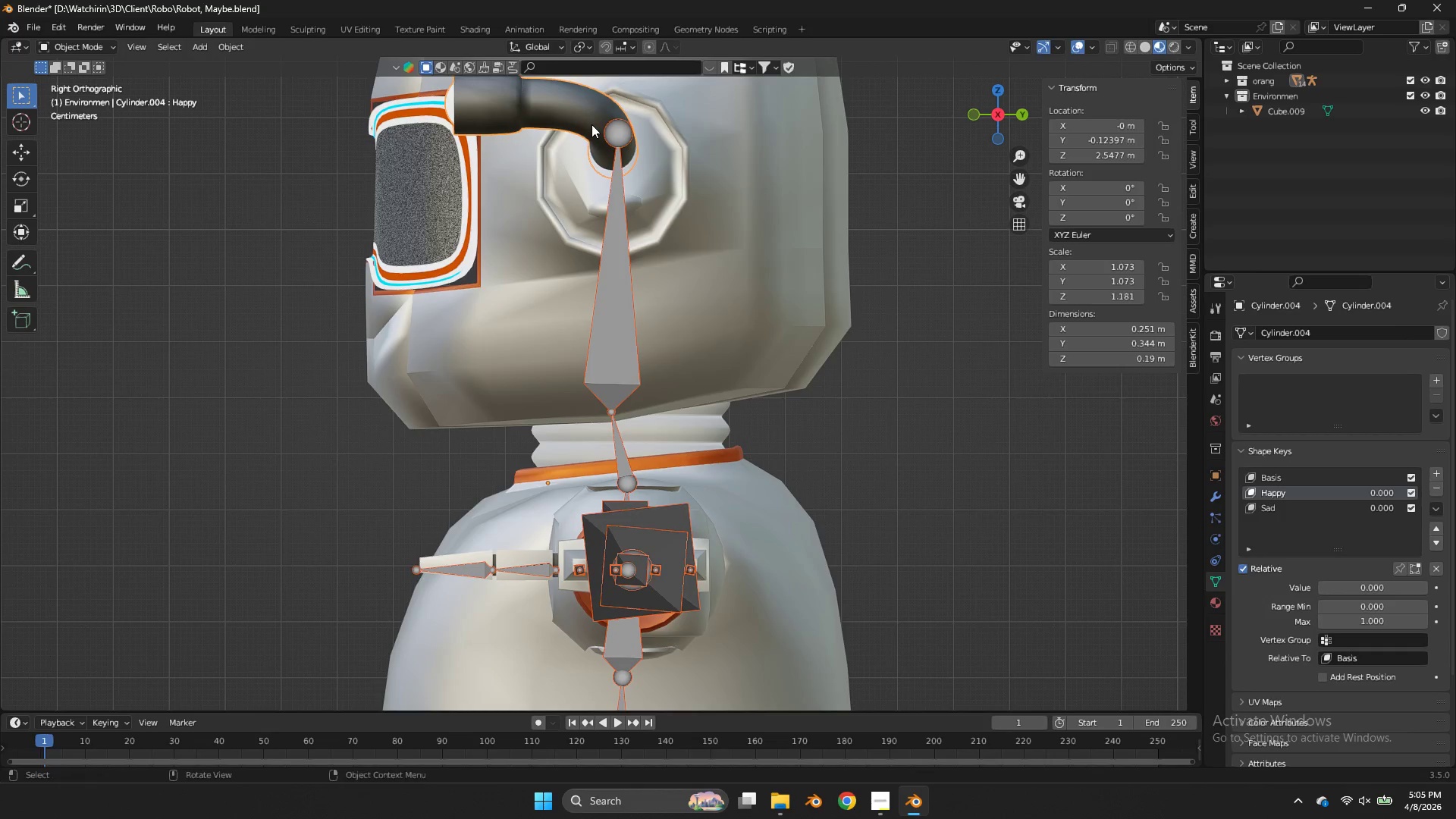 
scroll: coordinate [596, 130], scroll_direction: down, amount: 2.0
 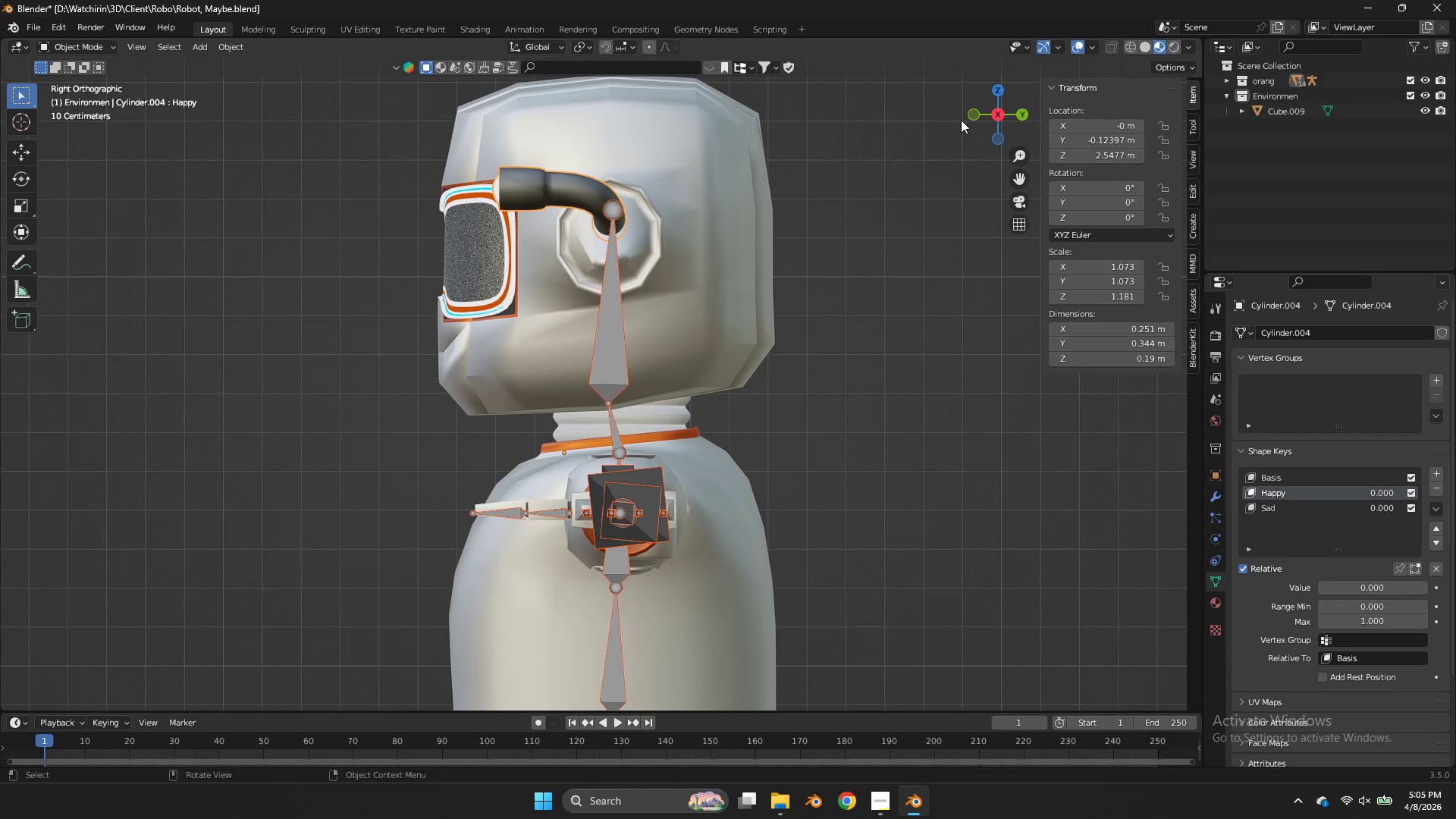 
left_click([968, 116])
 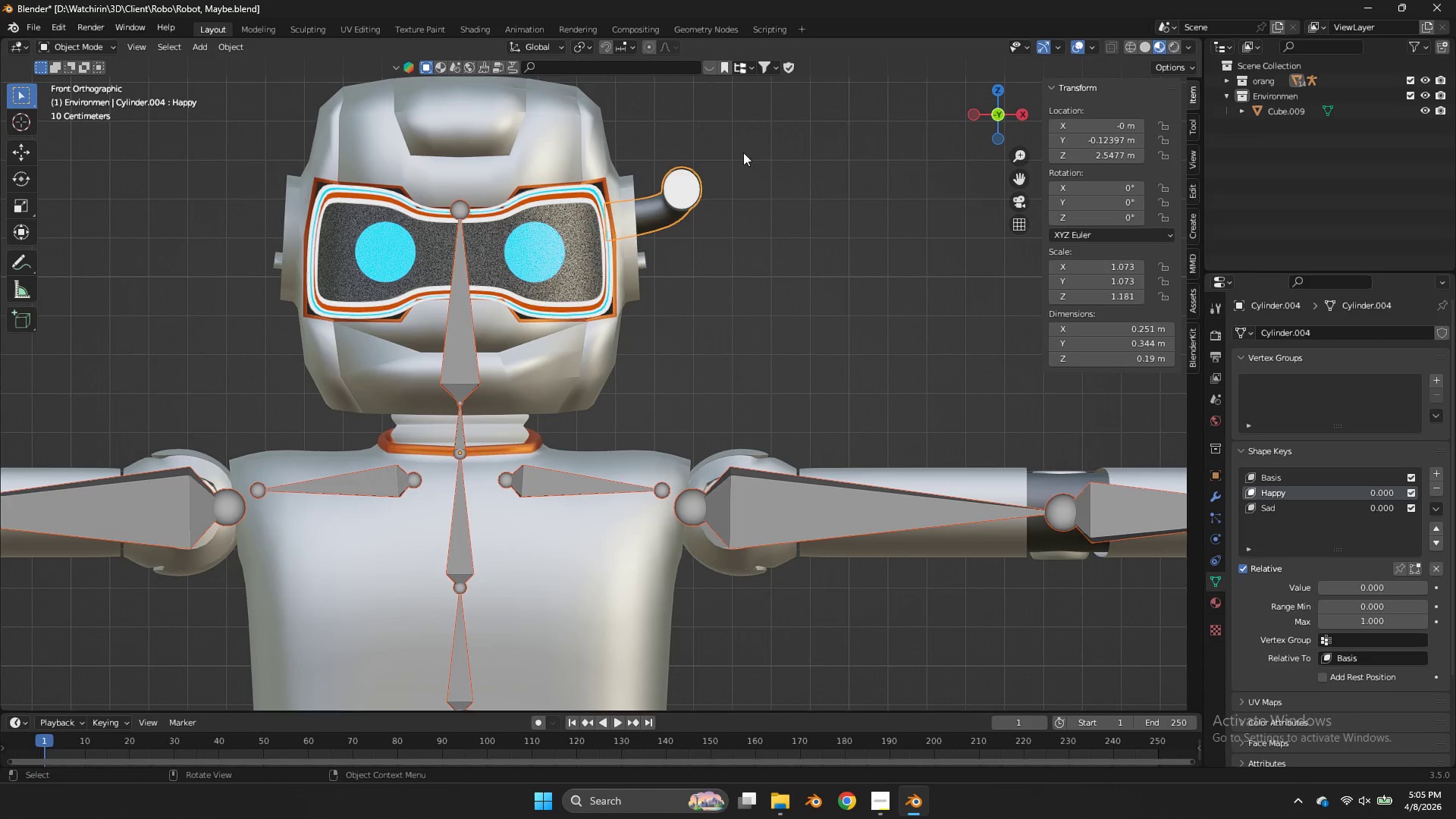 
key(Shift+ShiftLeft)
 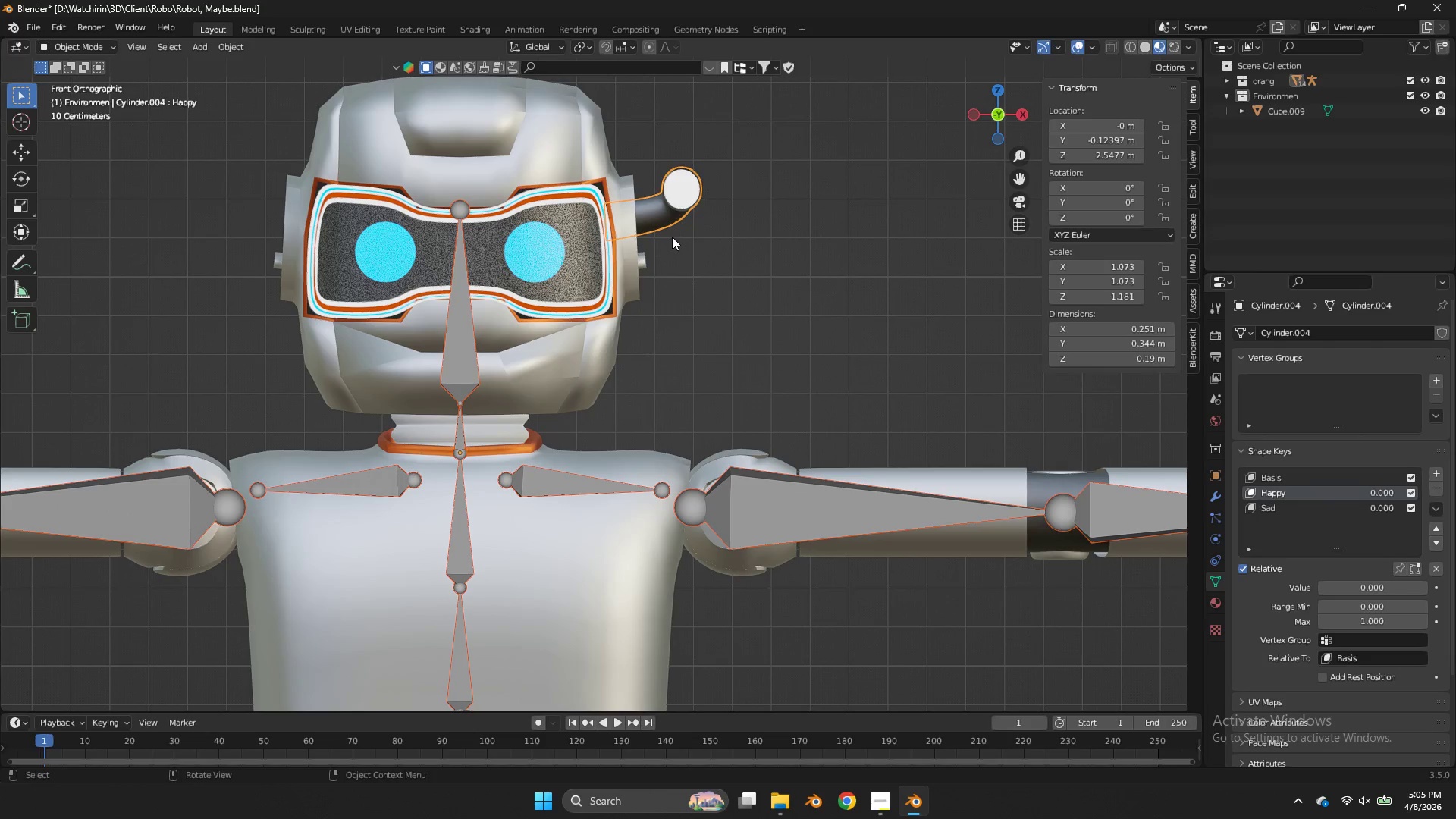 
key(Z)
 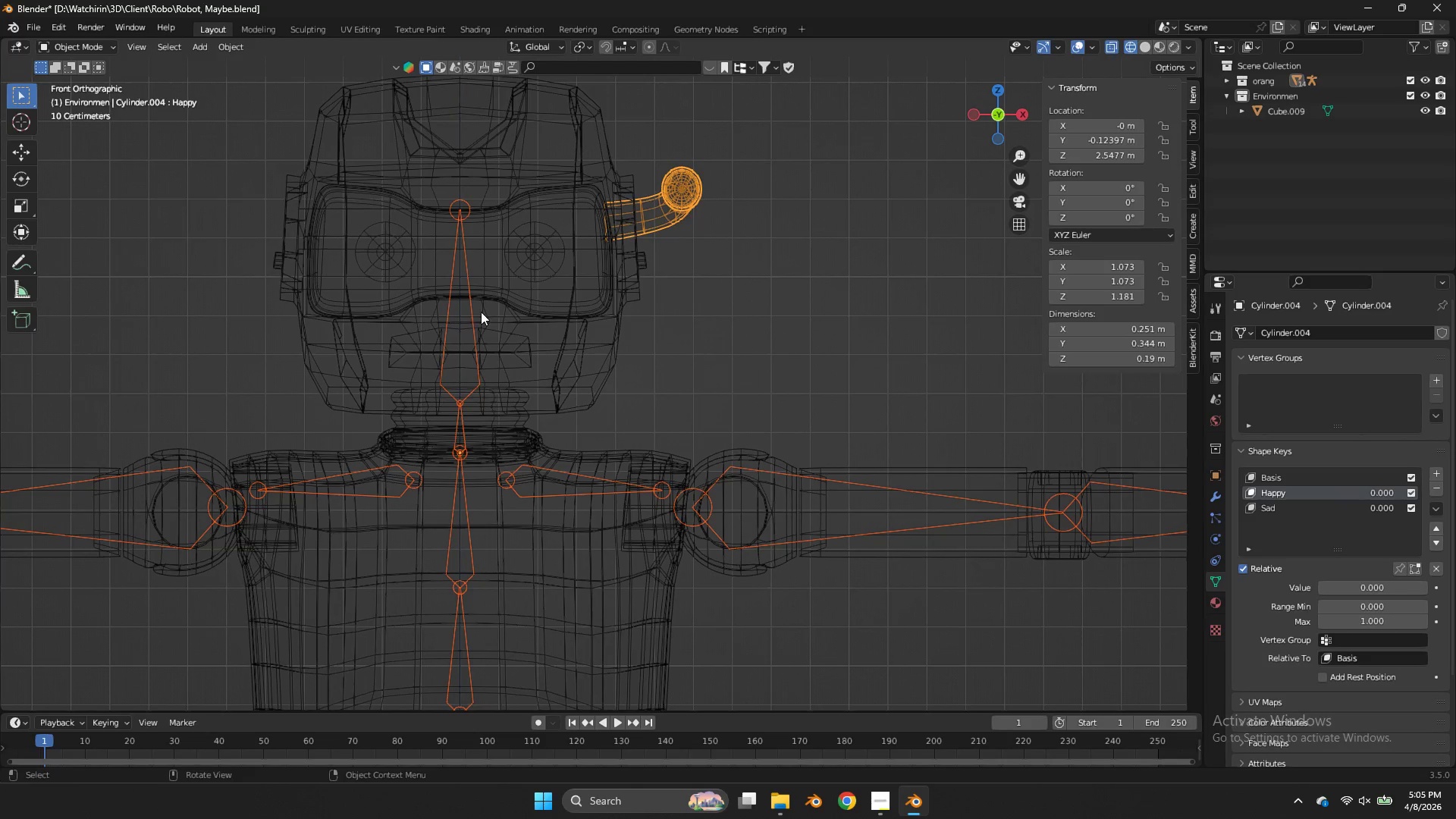 
key(Shift+ShiftLeft)
 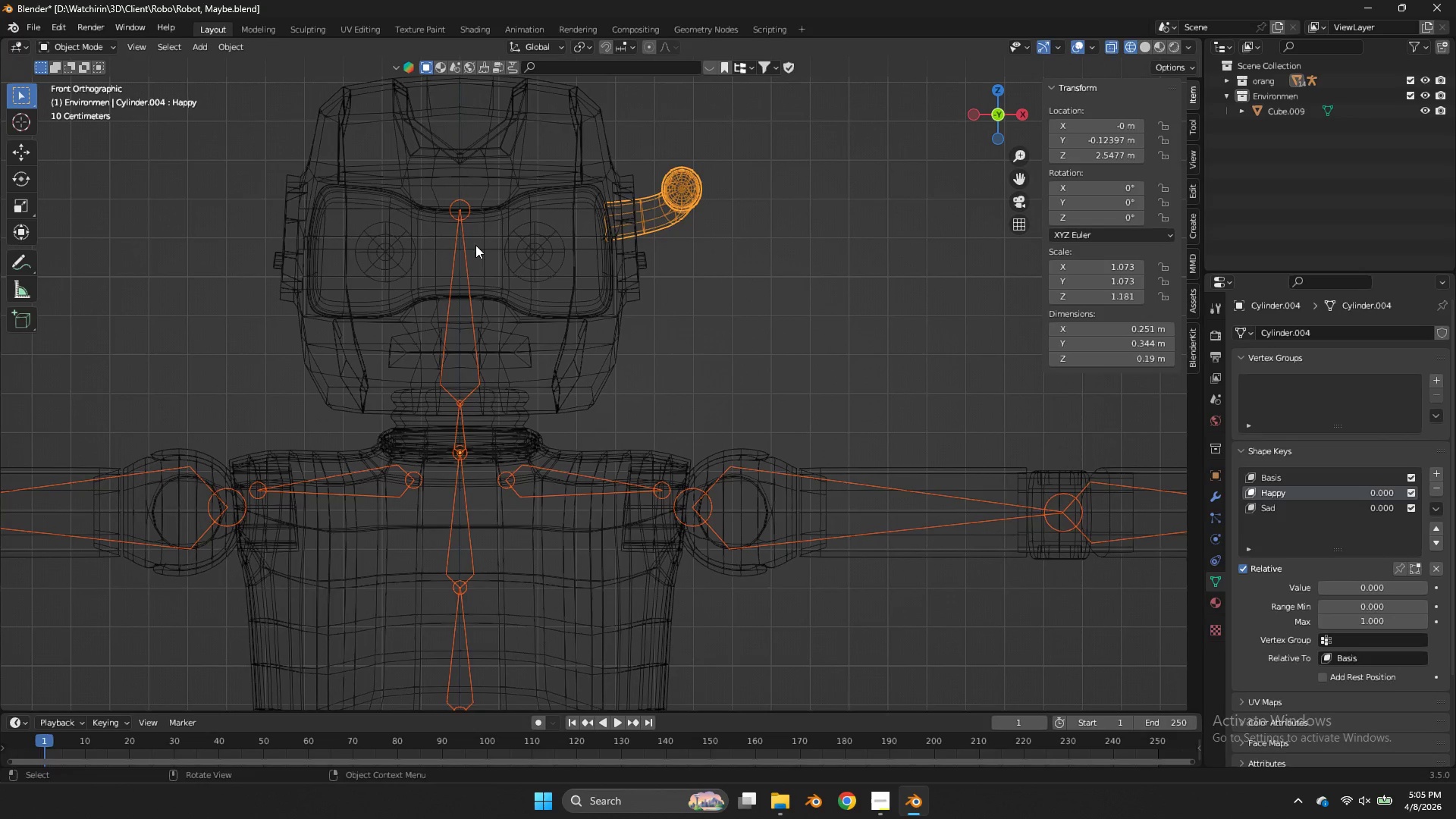 
double_click([466, 242])
 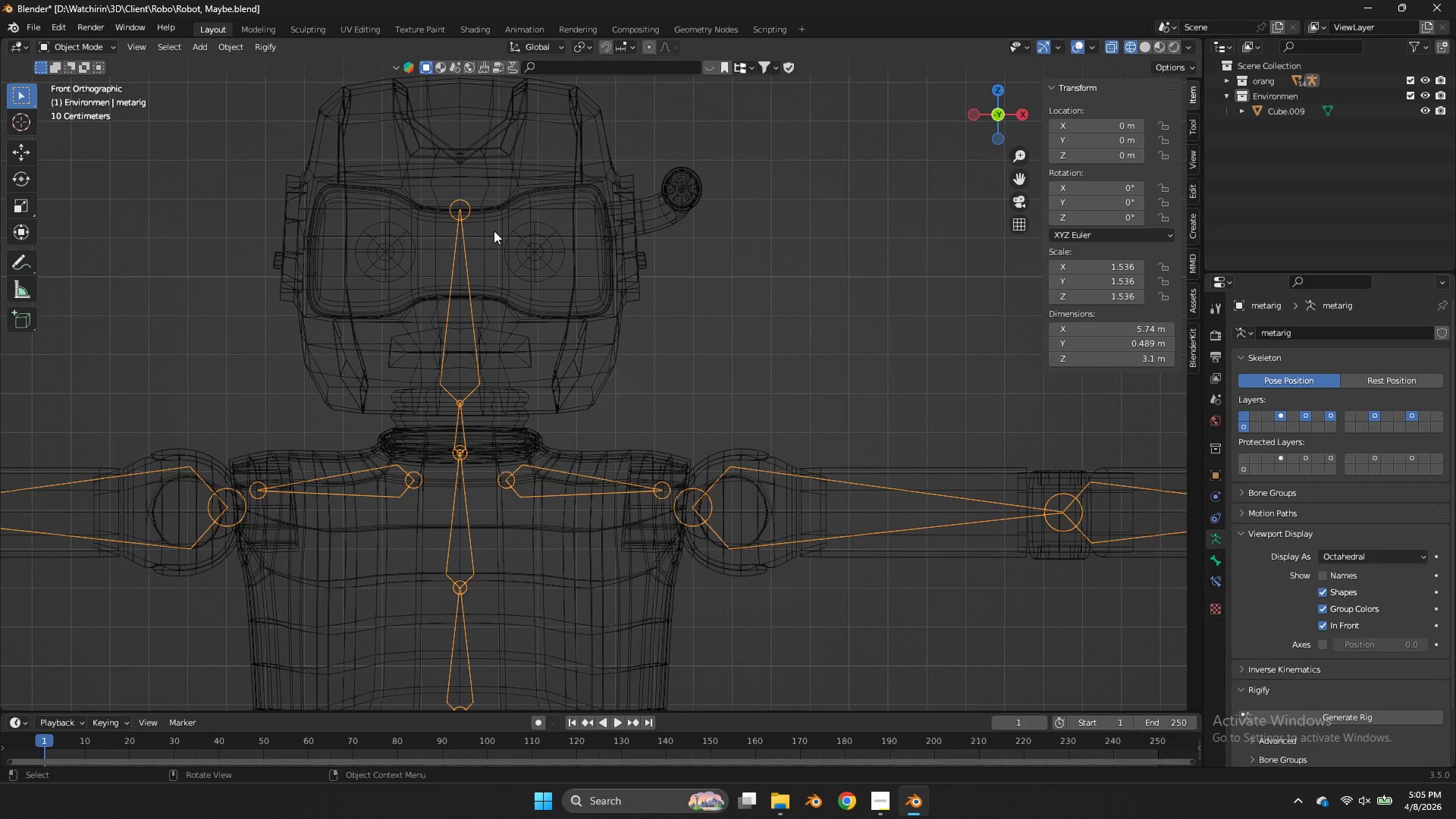 
hold_key(key=ShiftLeft, duration=2.06)
left_click([674, 195])
 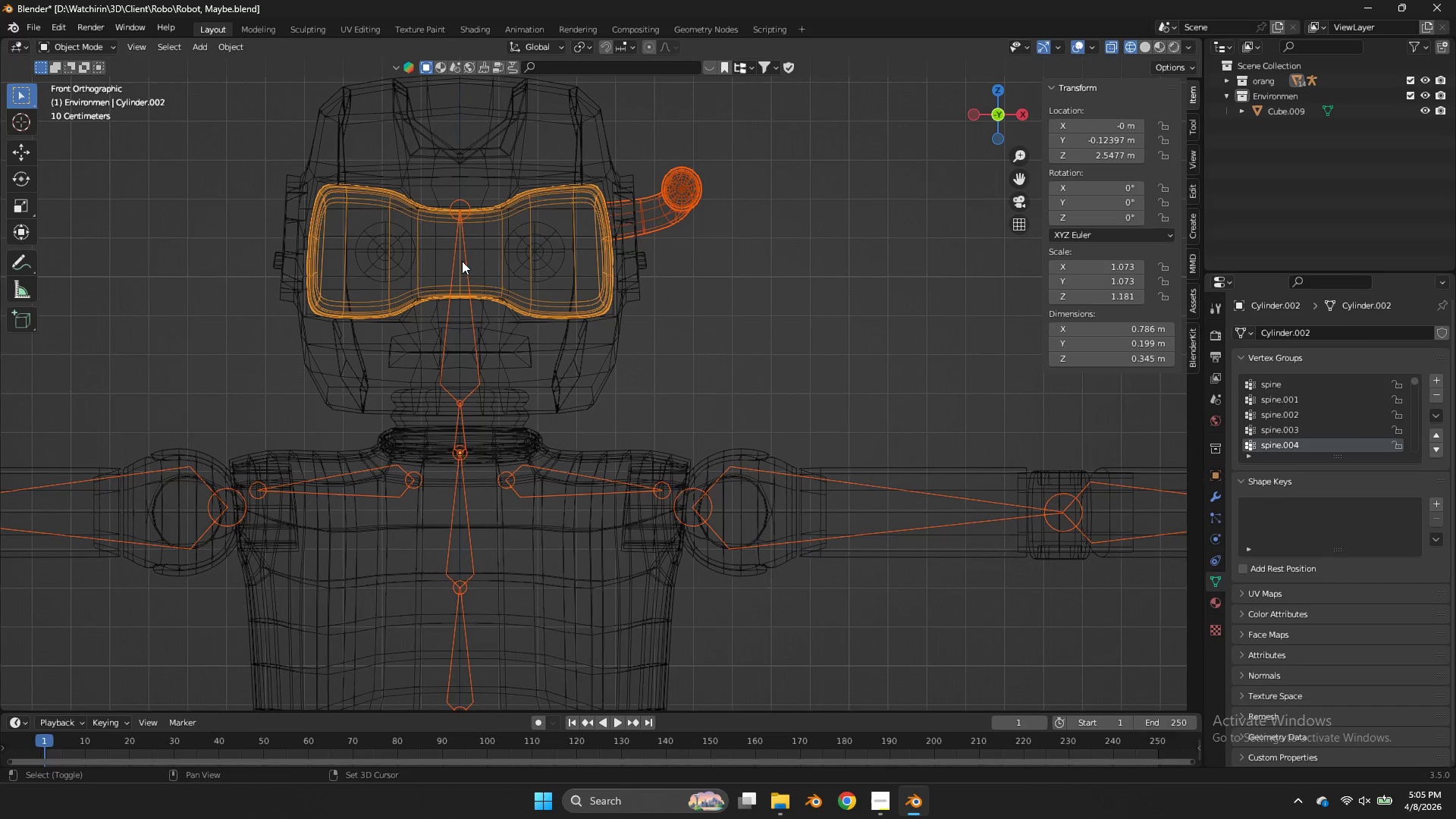 
key(Control+ControlLeft)
 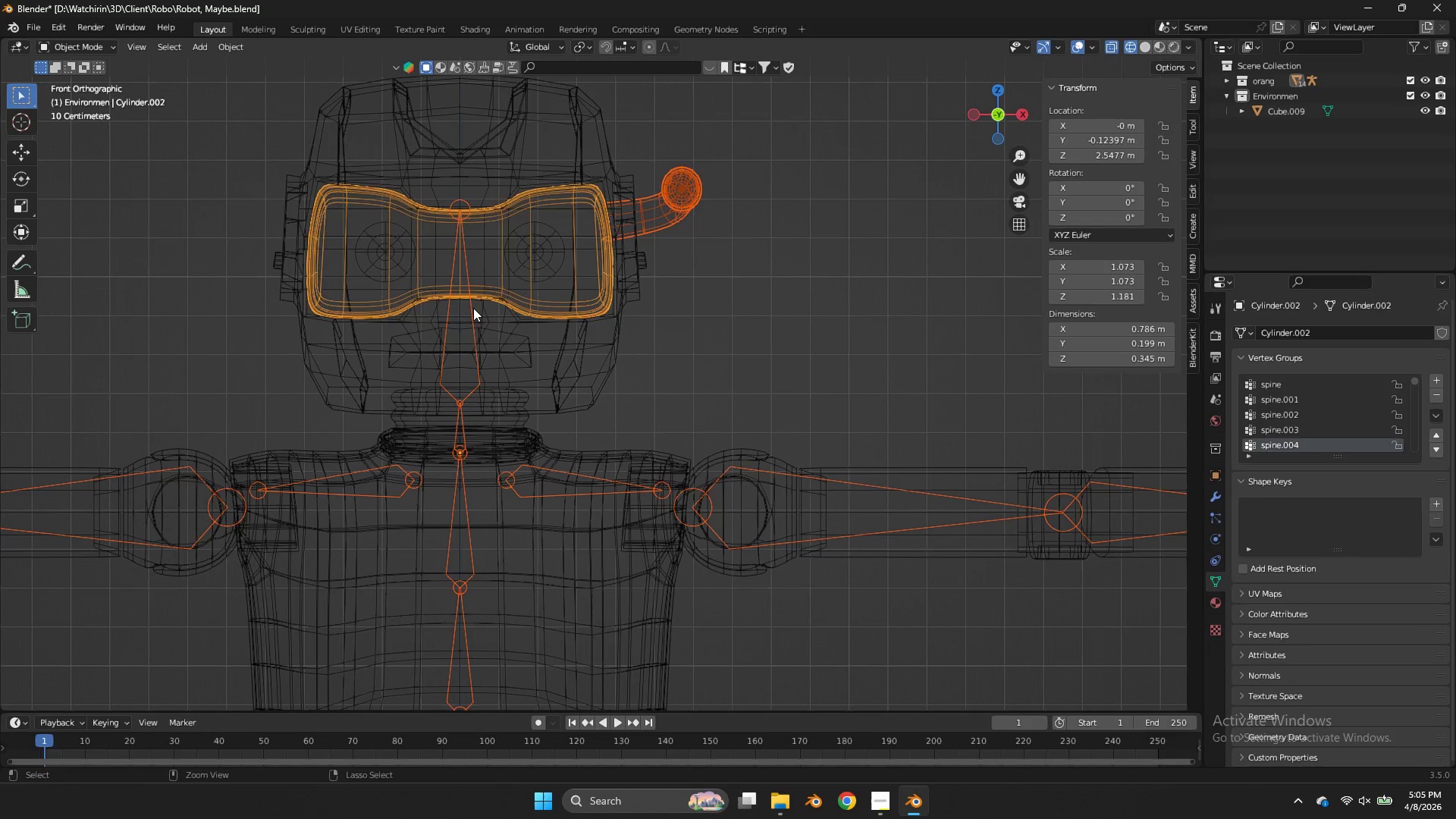 
key(Control+Z)
 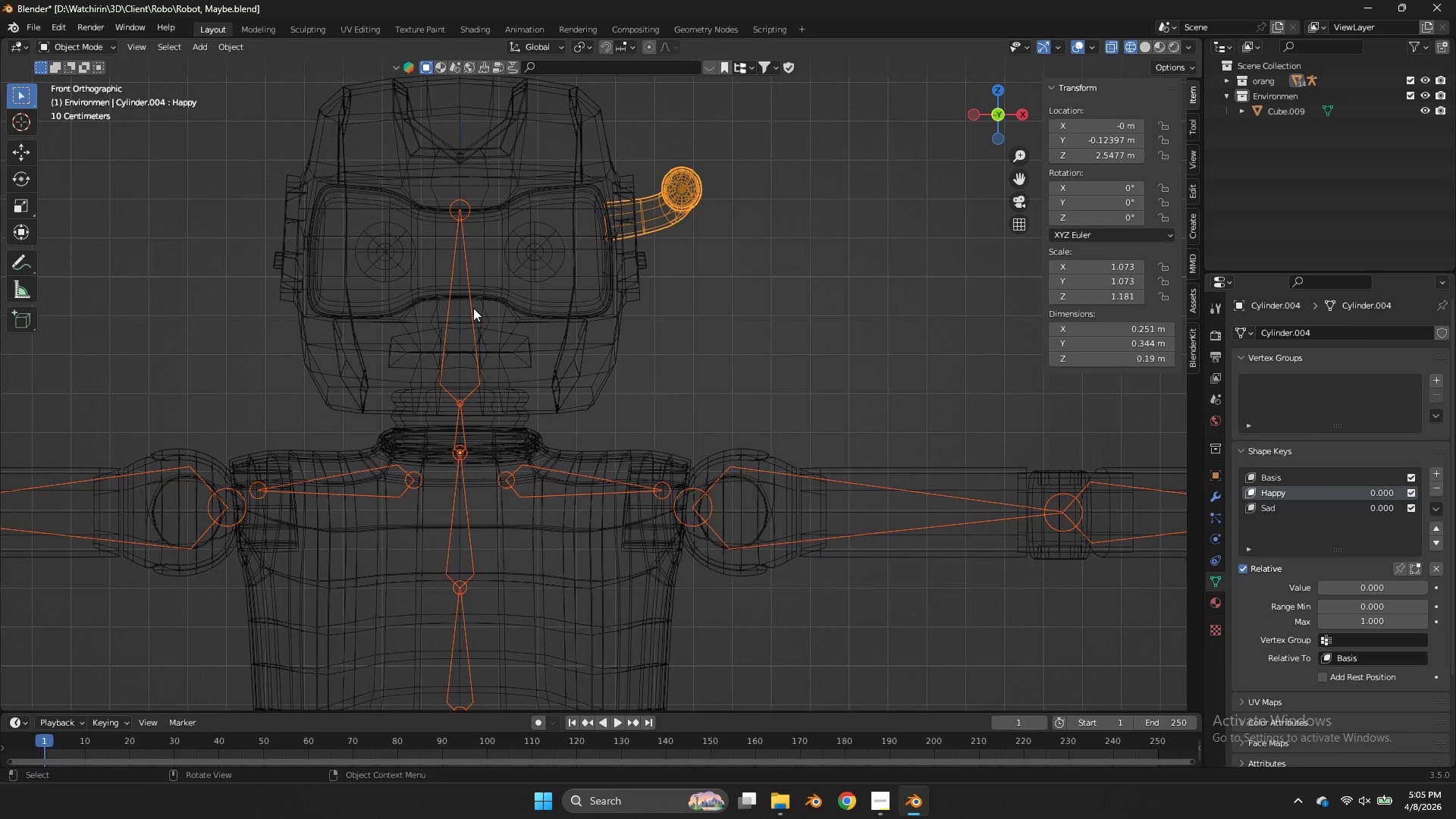 
key(Z)
 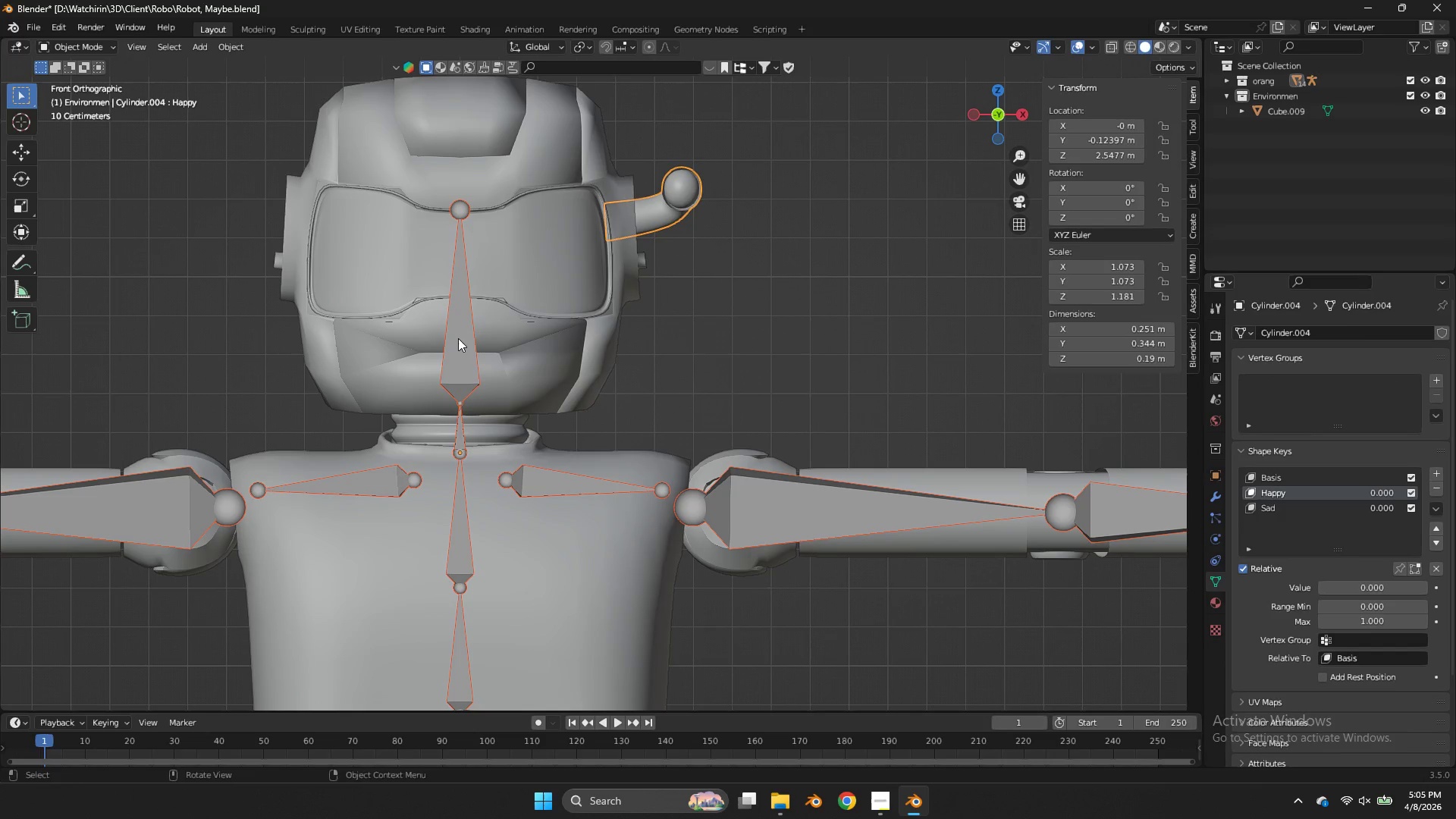 
hold_key(key=ShiftLeft, duration=0.41)
left_click([455, 339])
 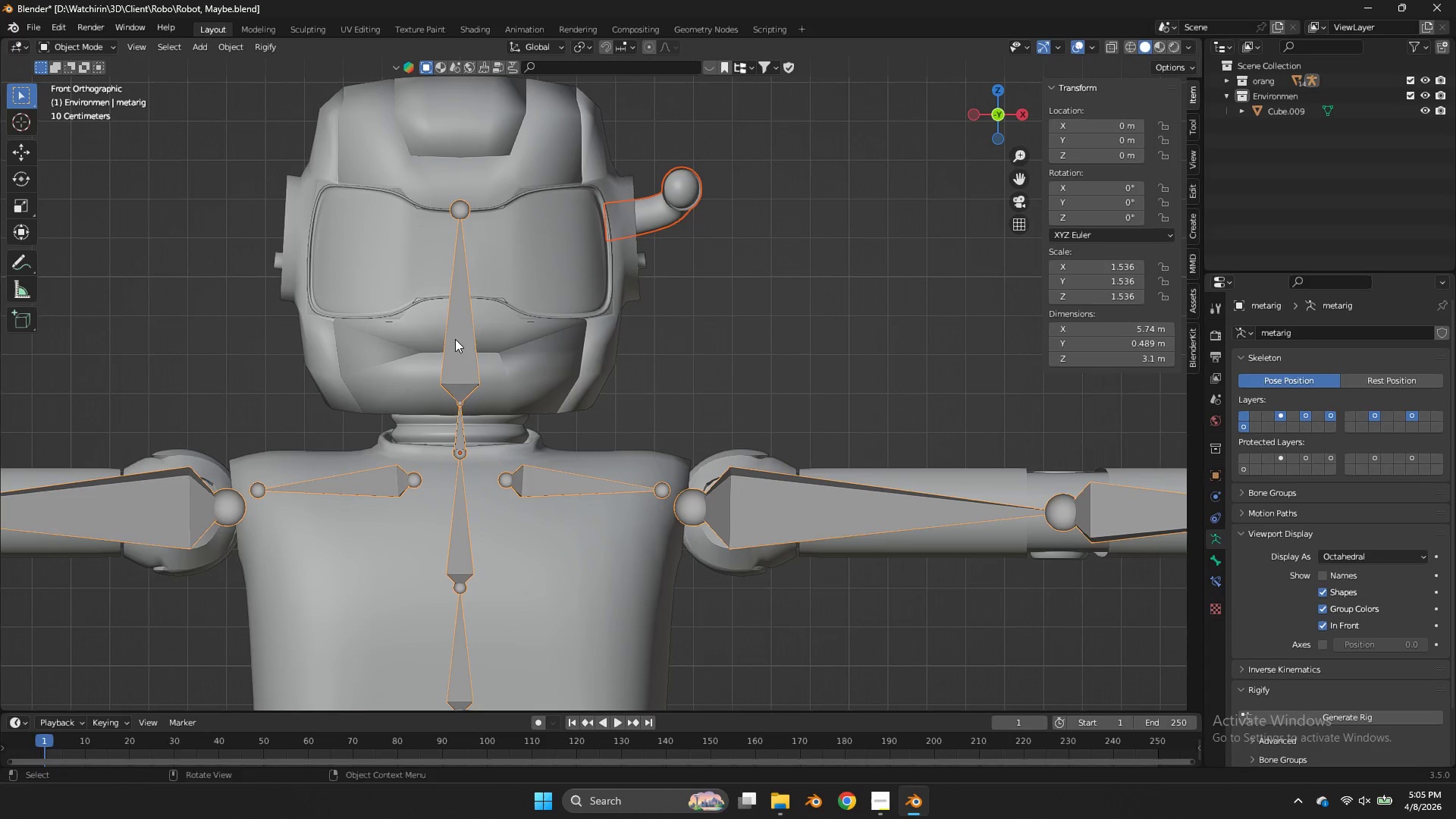 
key(Control+P)
 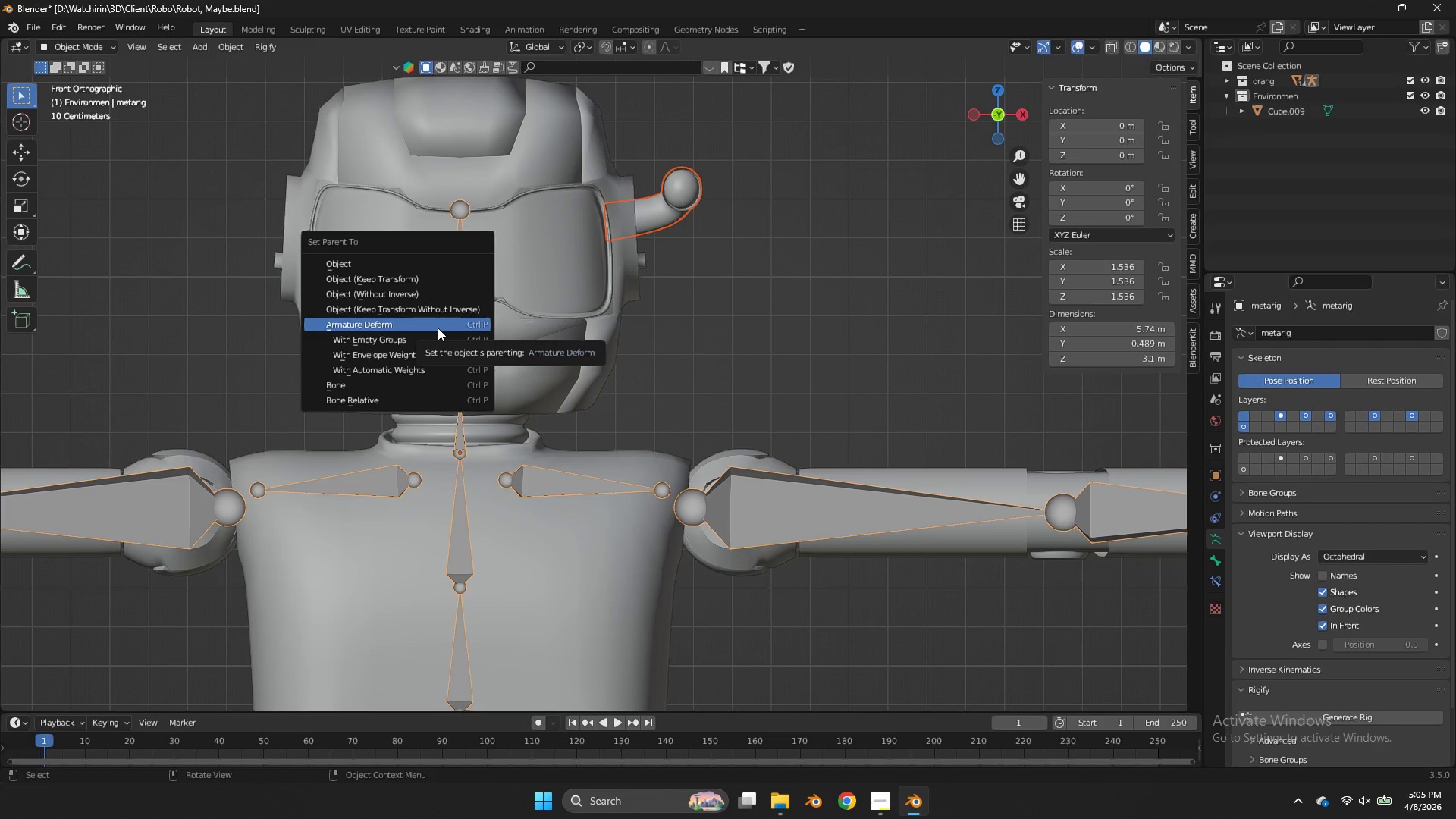 
wait(5.62)
 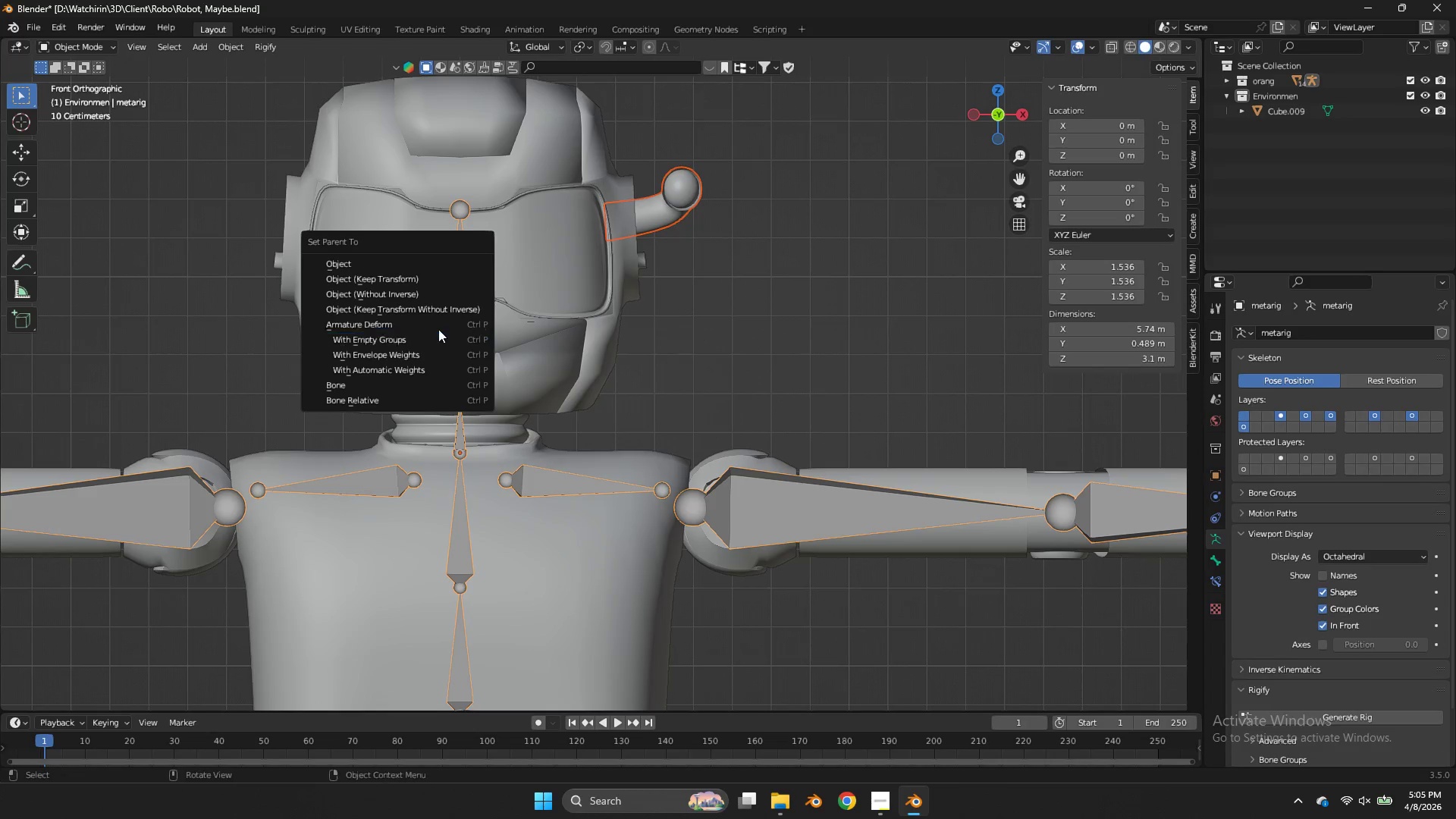 
left_click([444, 337])
 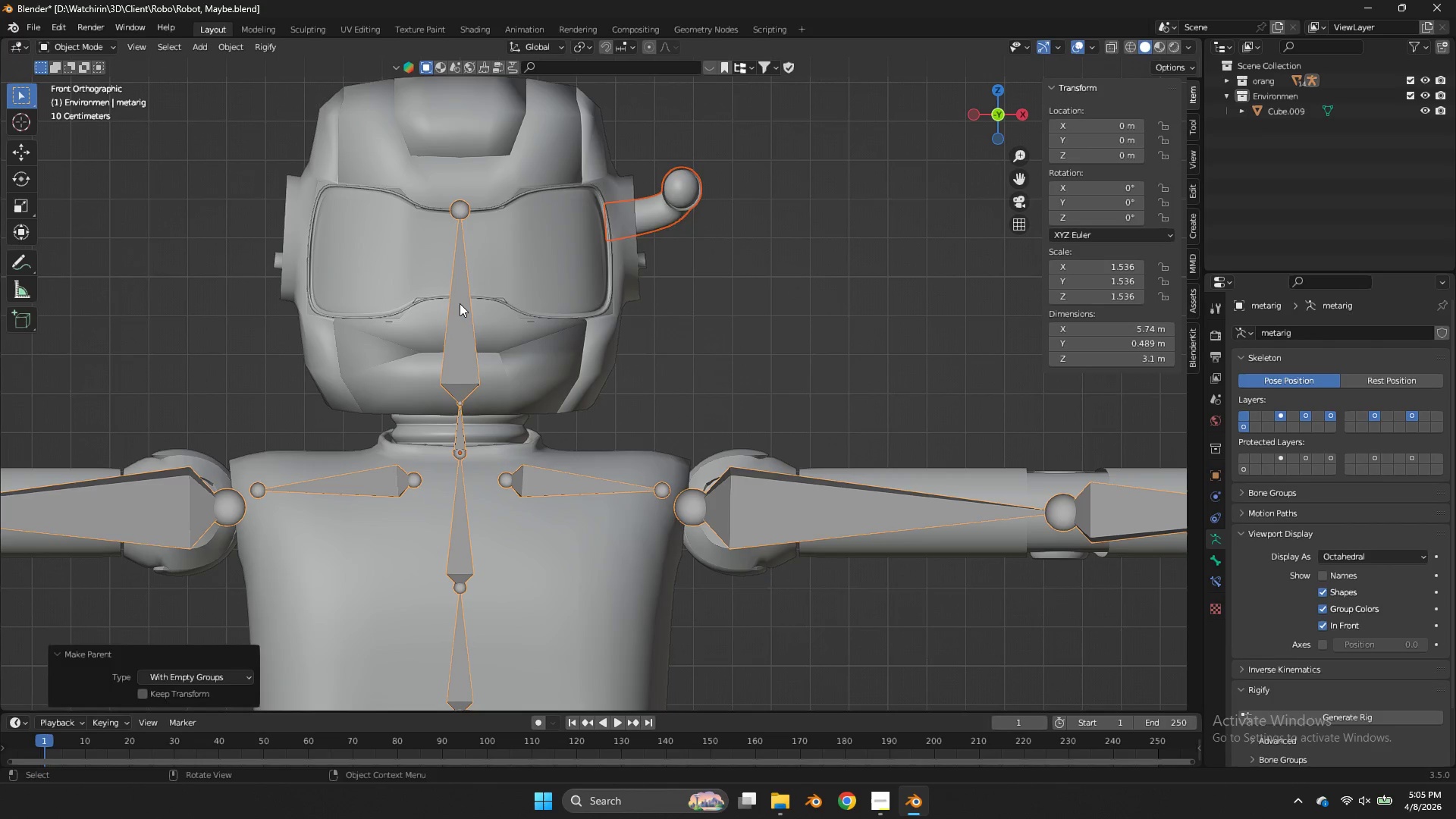 
left_click([460, 303])
 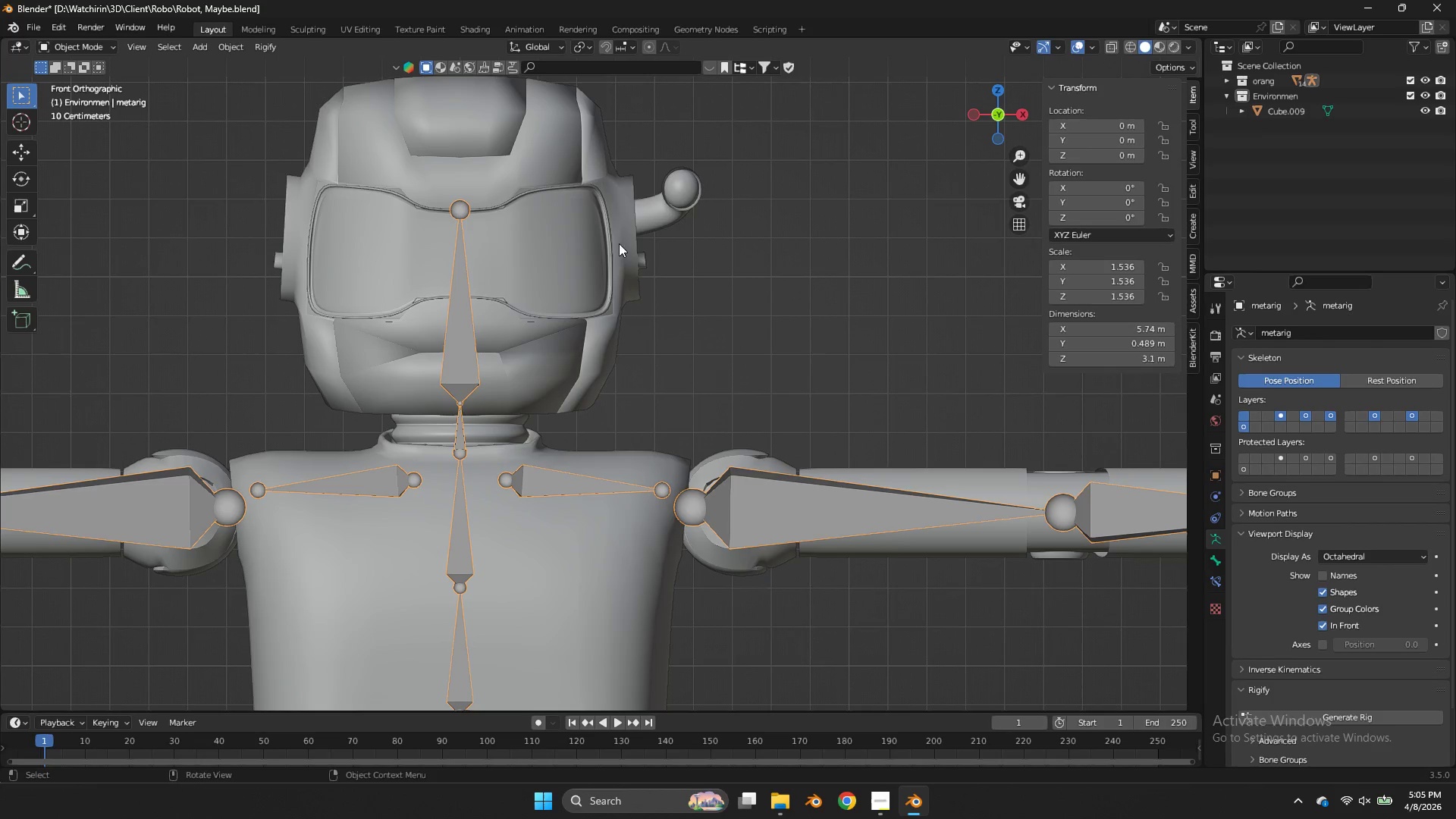 
key(Shift+ShiftLeft)
 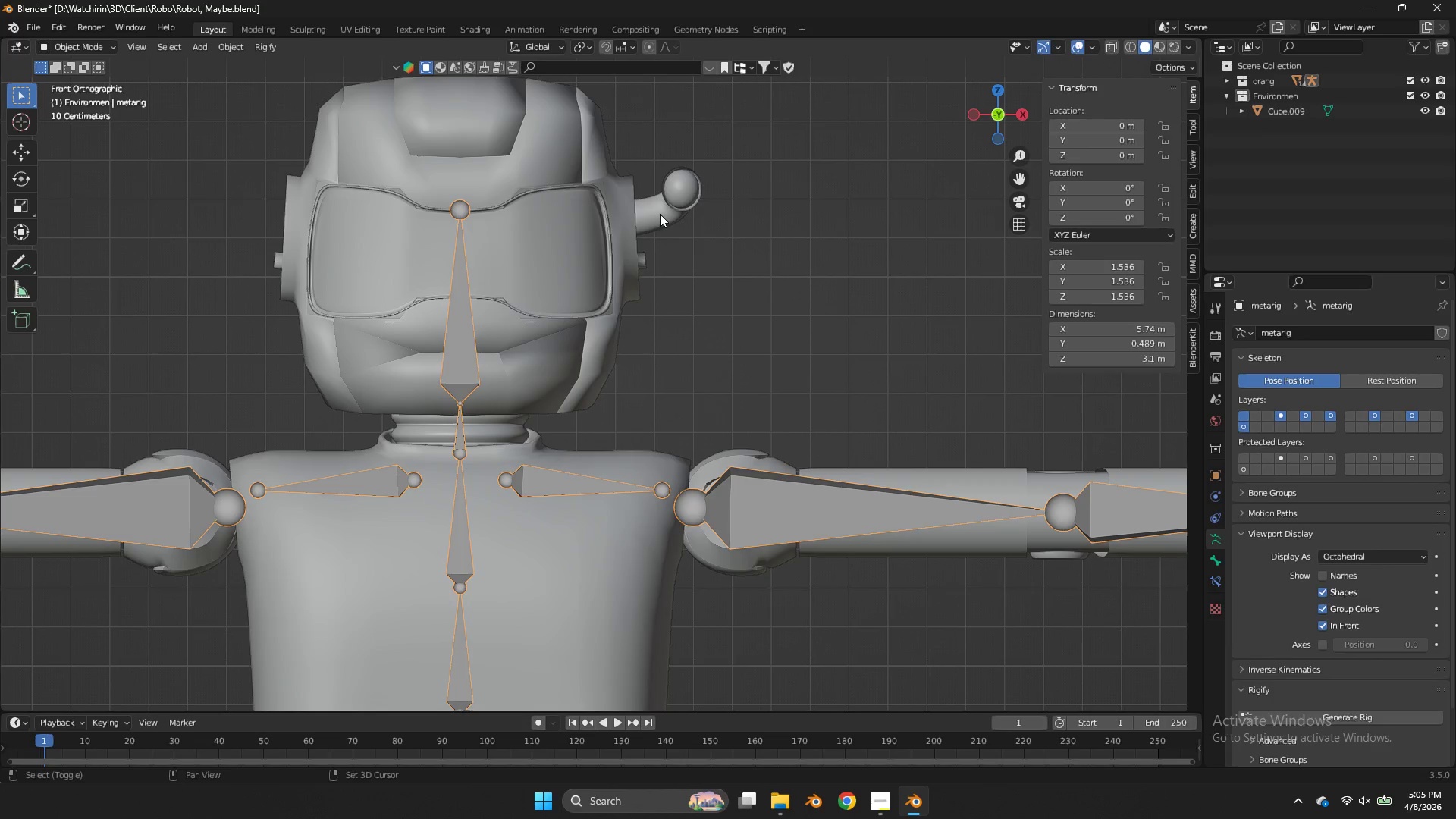 
left_click([660, 214])
 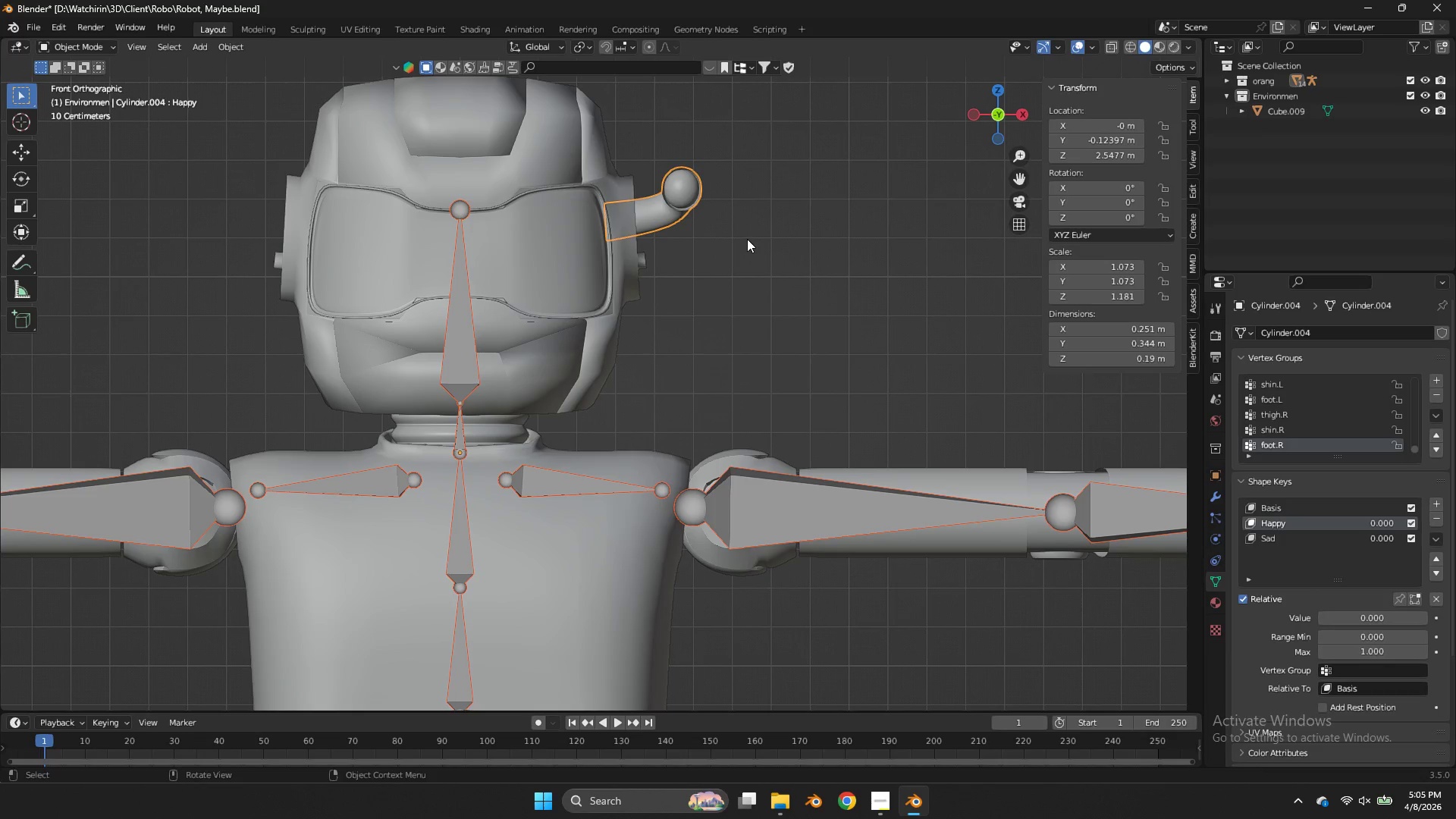 
key(Control+Tab)
 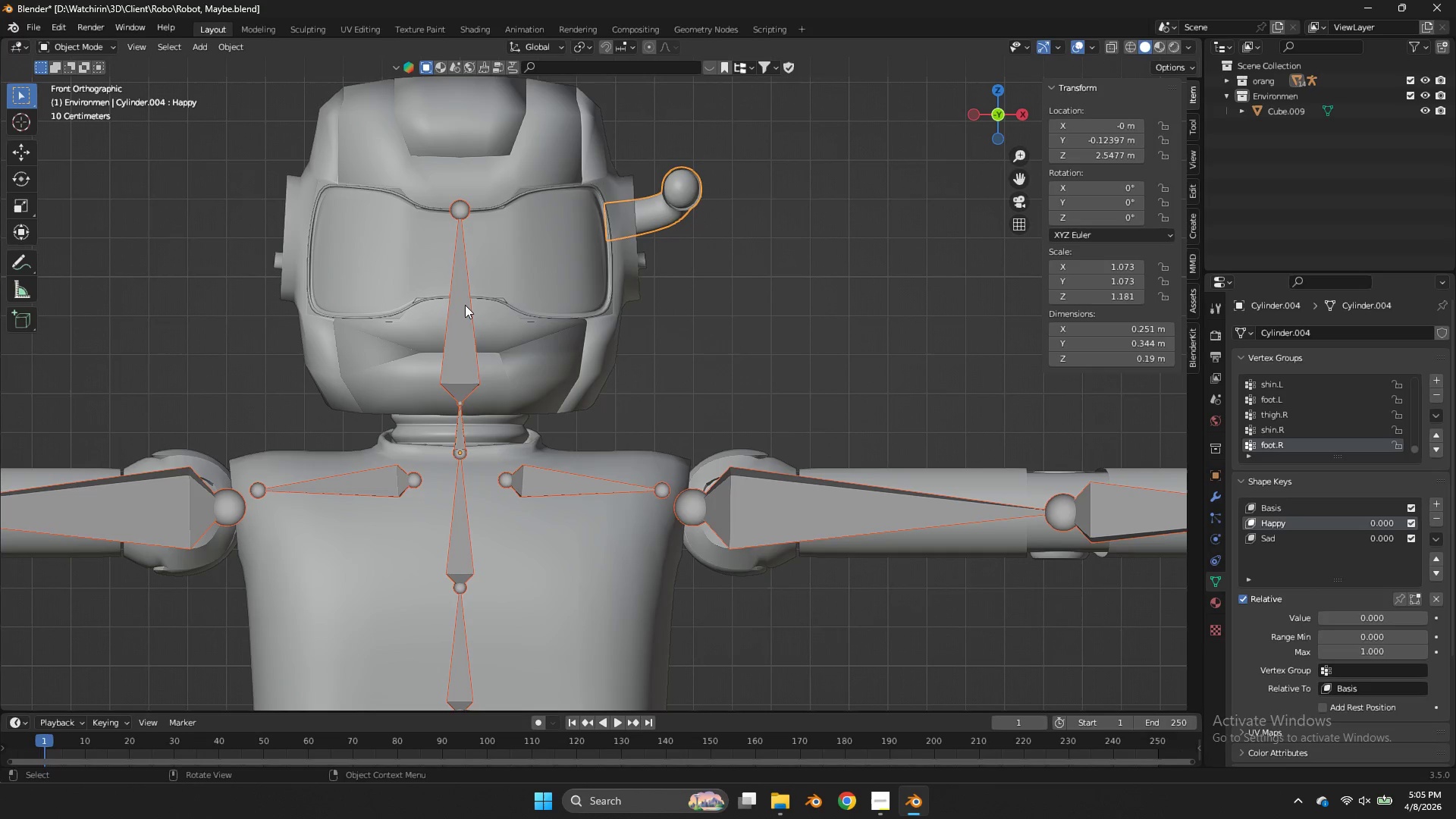 
hold_key(key=ShiftLeft, duration=0.36)
 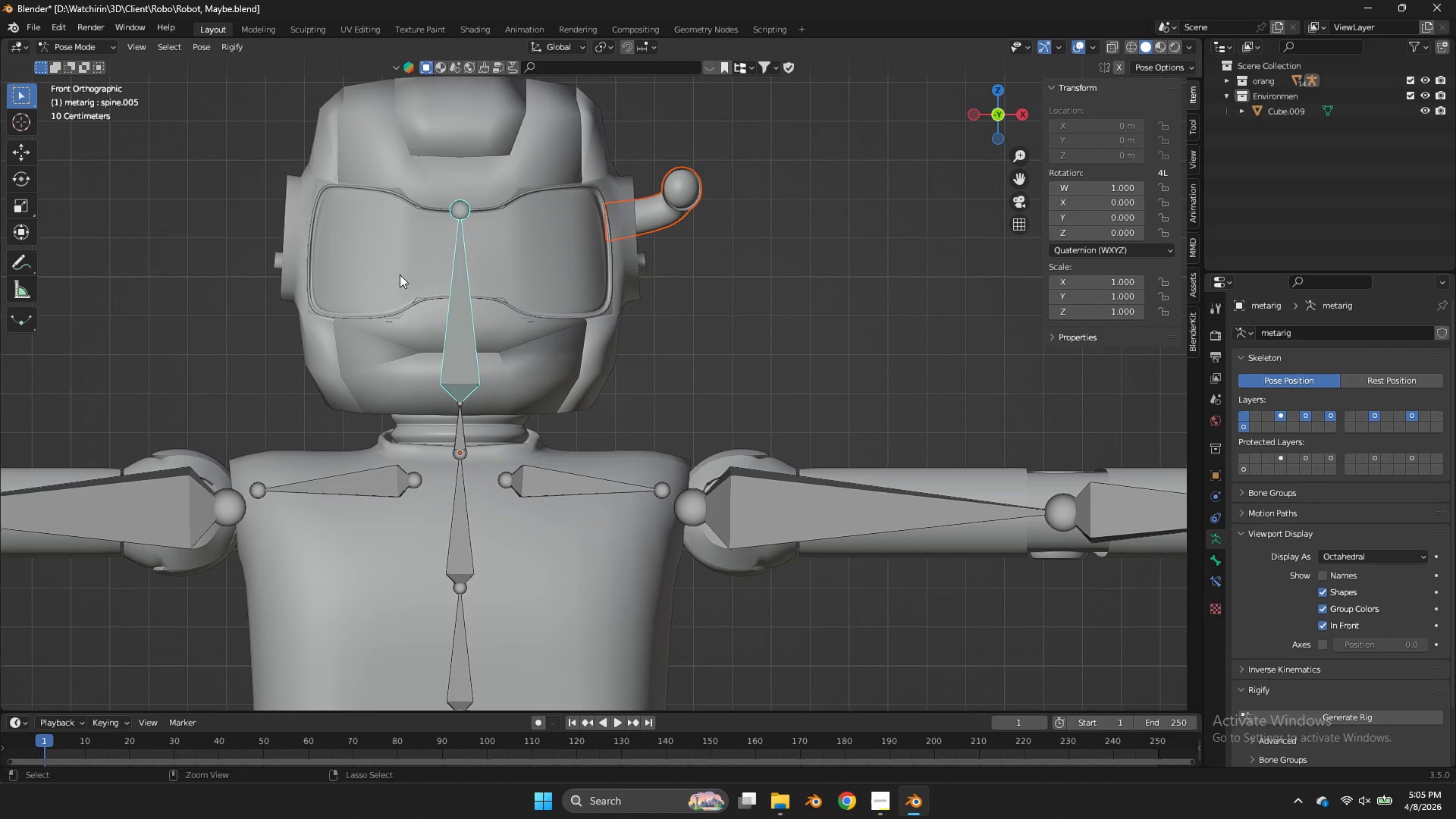 
key(Control+Tab)
 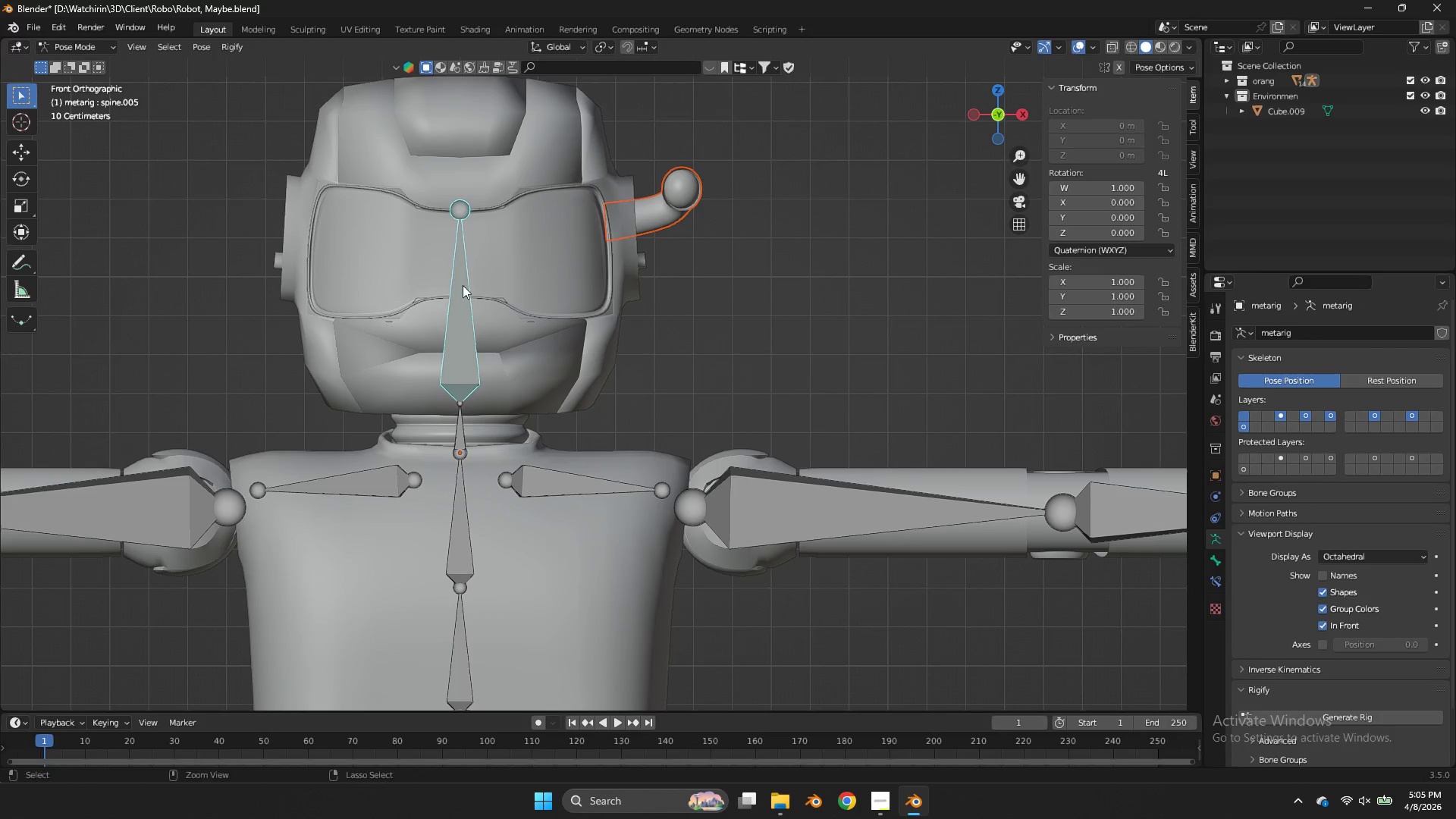 
key(Control+Tab)
 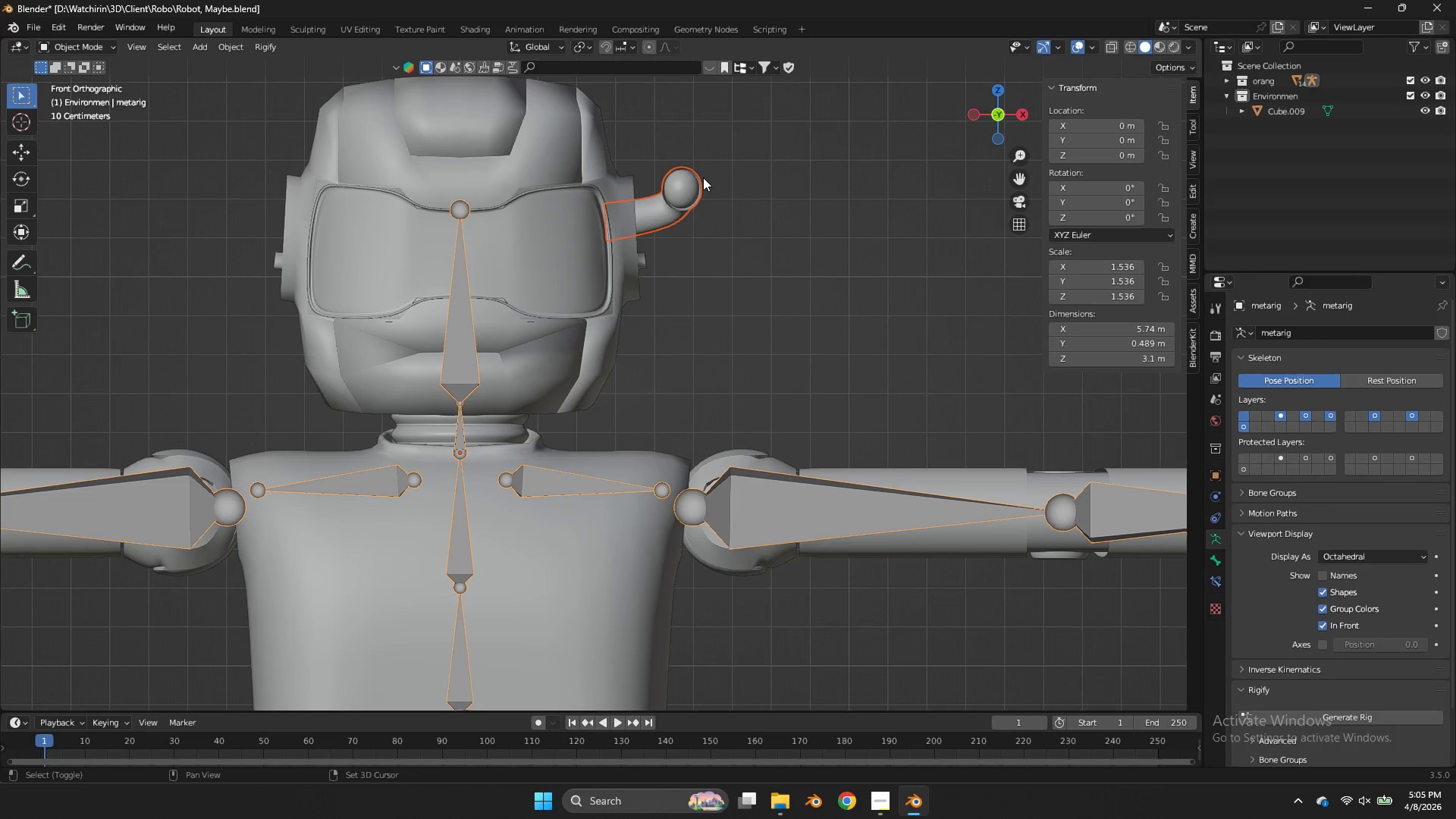 
hold_key(key=ShiftLeft, duration=0.33)
left_click([671, 189])
 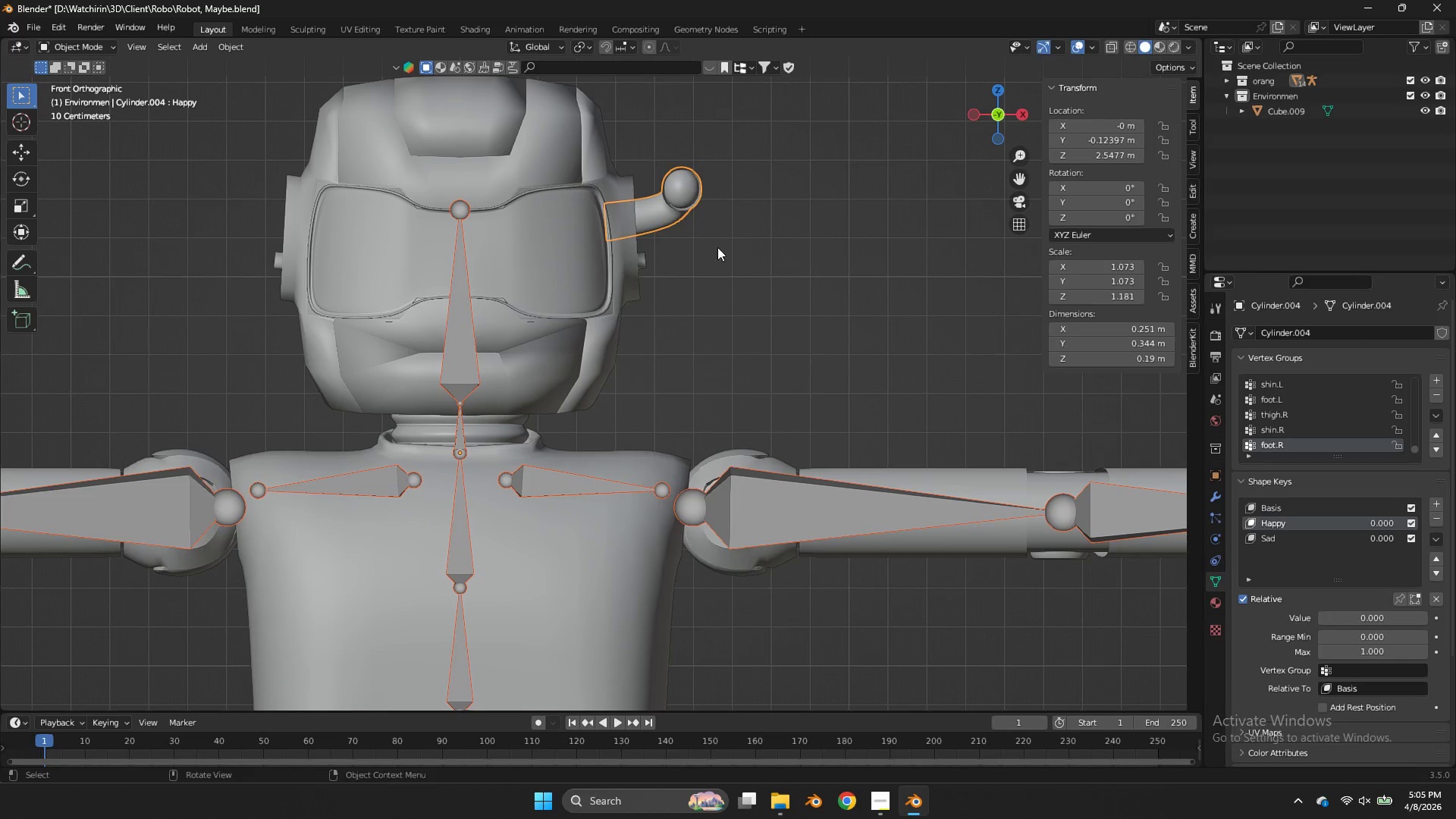 
key(Control+Tab)
 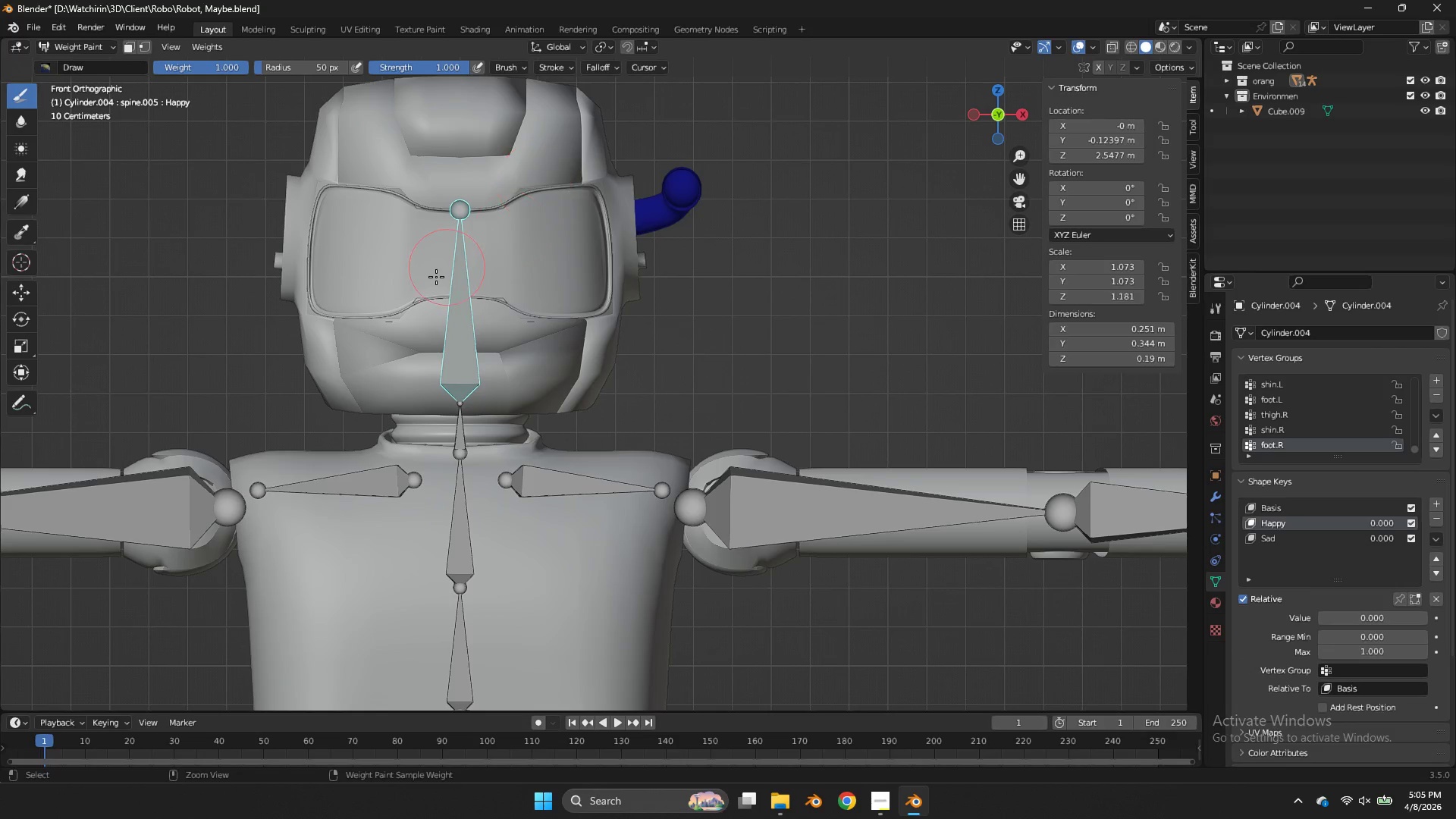 
left_click([436, 277])
 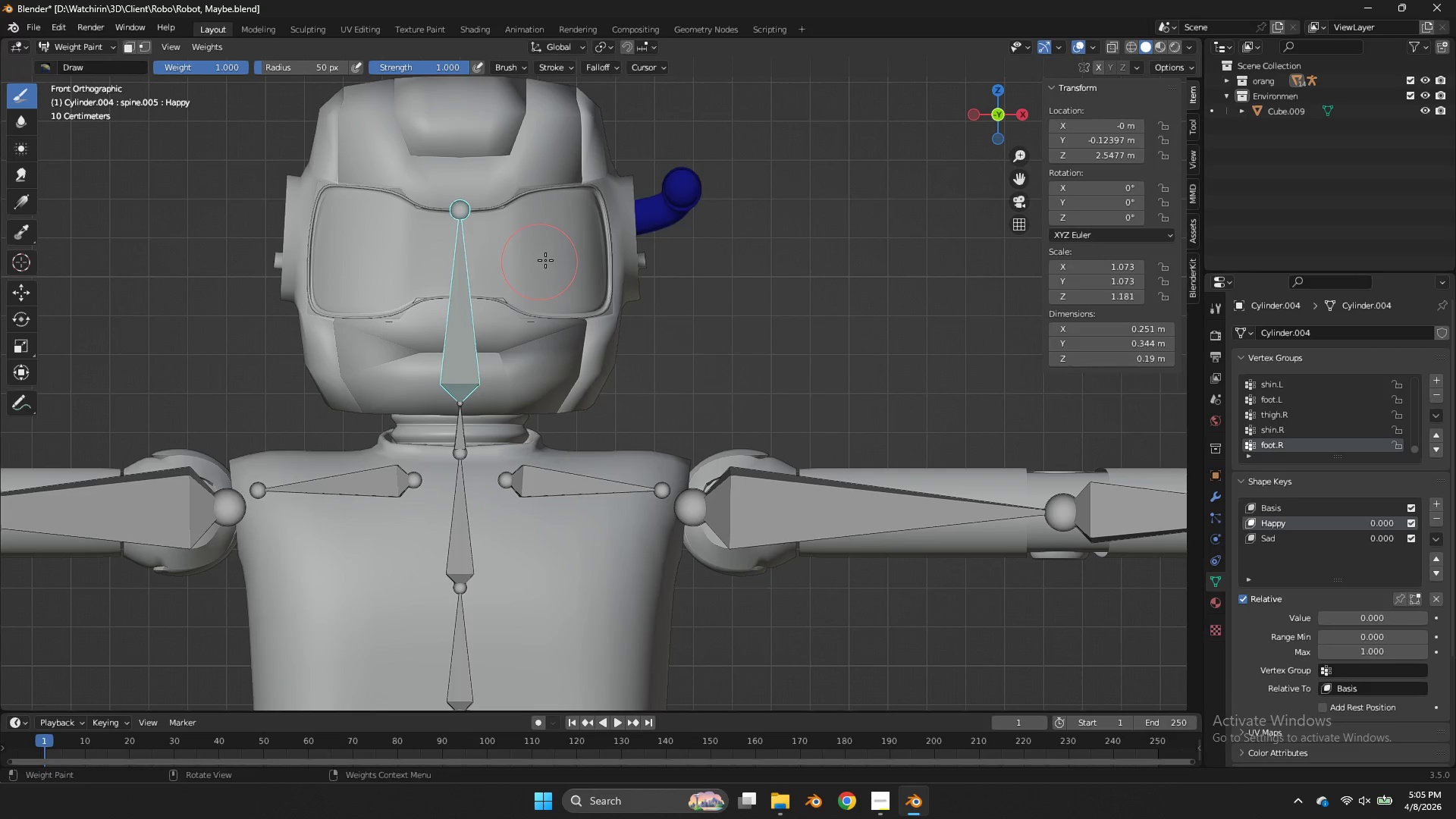 
key(Tab)
 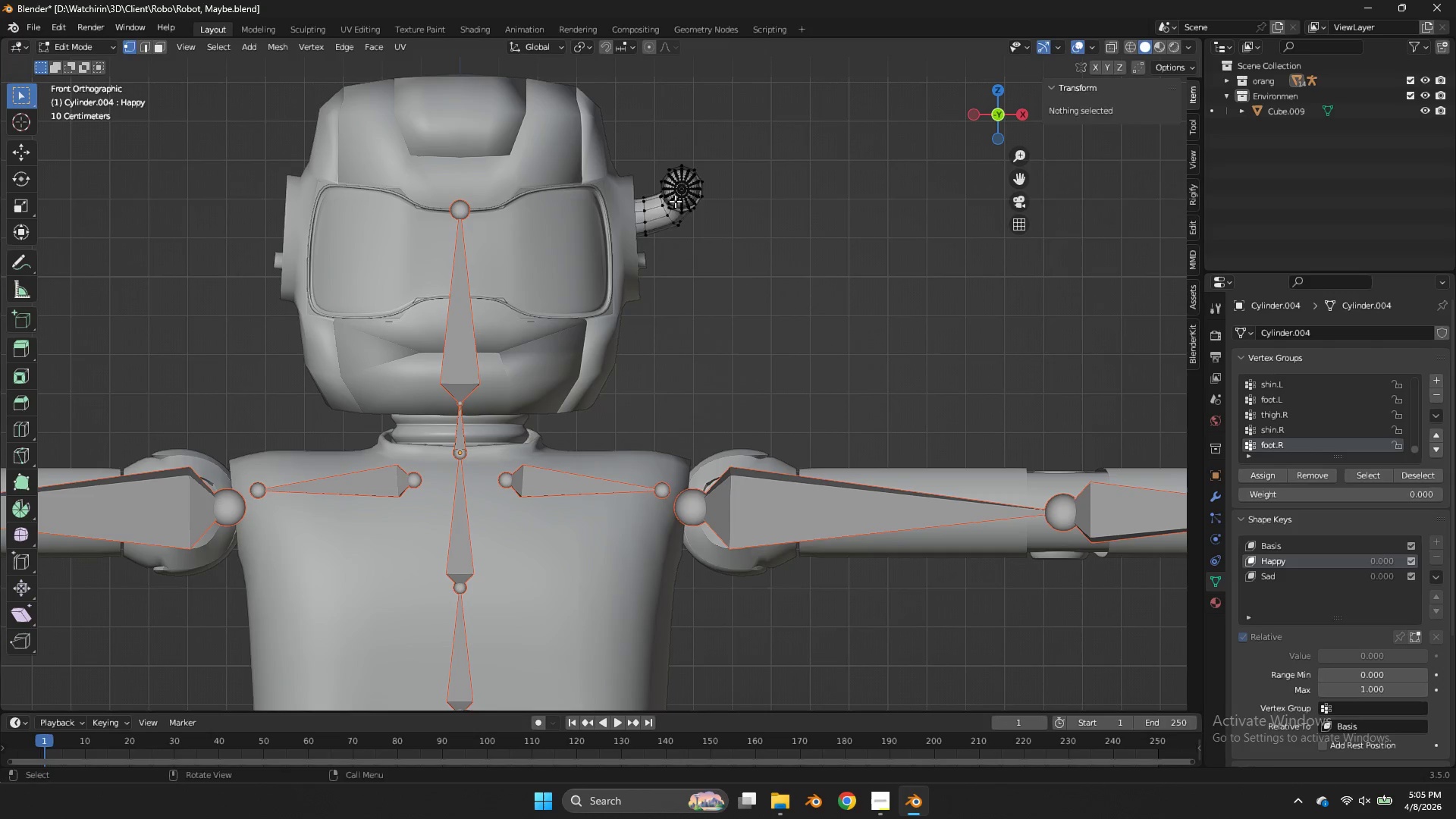 
key(A)
 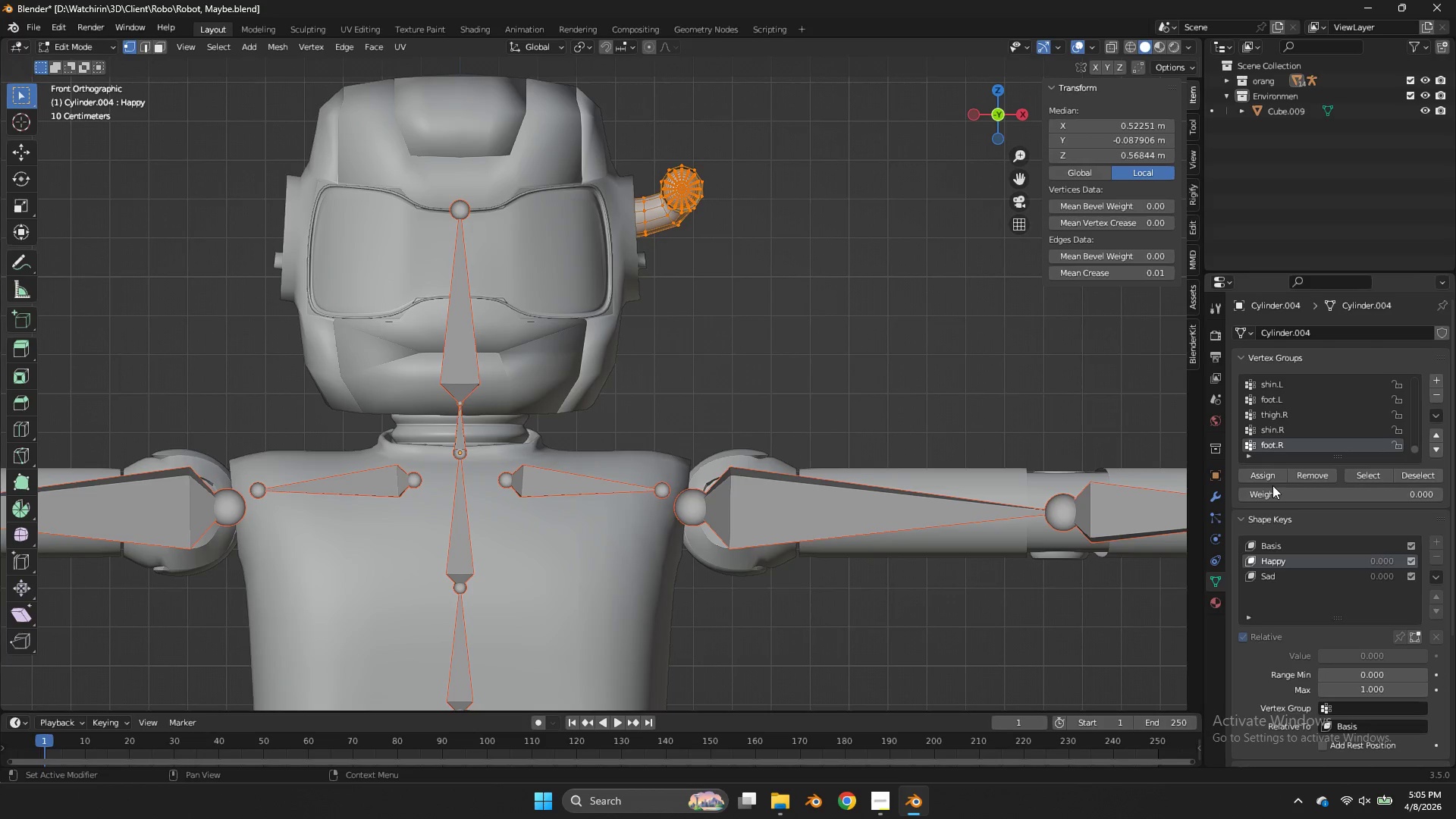 
left_click_drag(start_coordinate=[1275, 487], to_coordinate=[645, 353])
 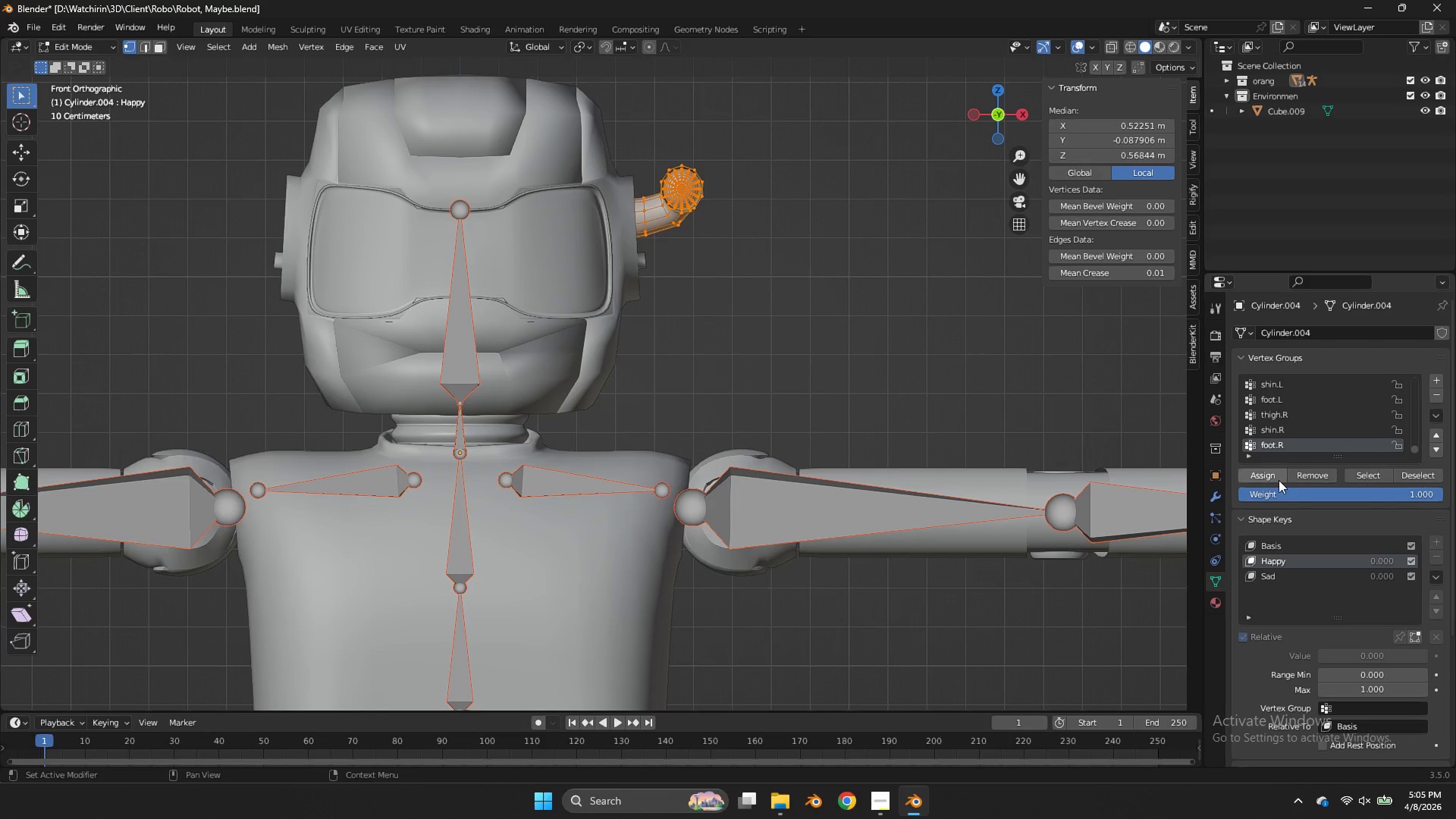 
left_click([1276, 480])
 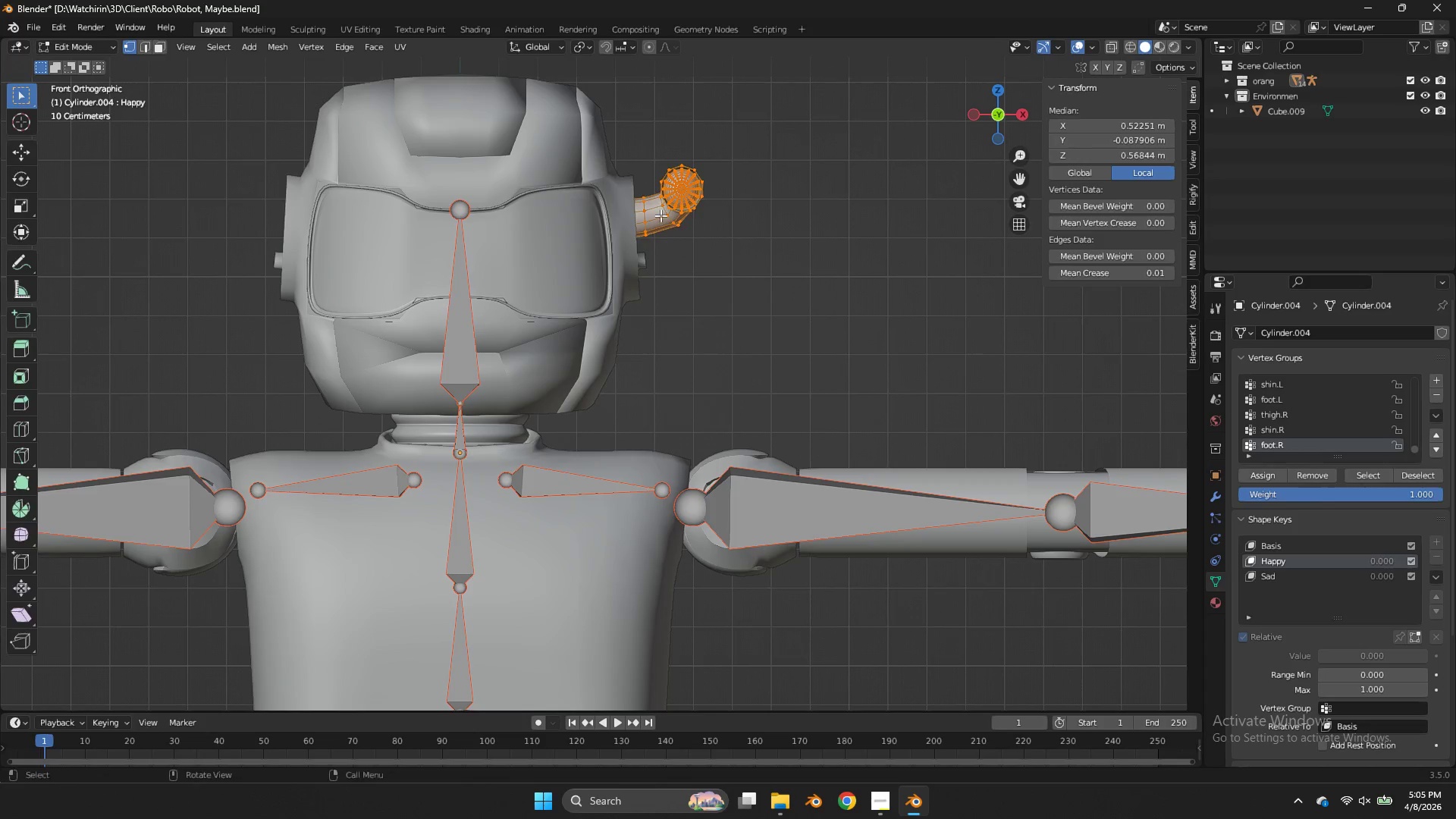 
key(Tab)
 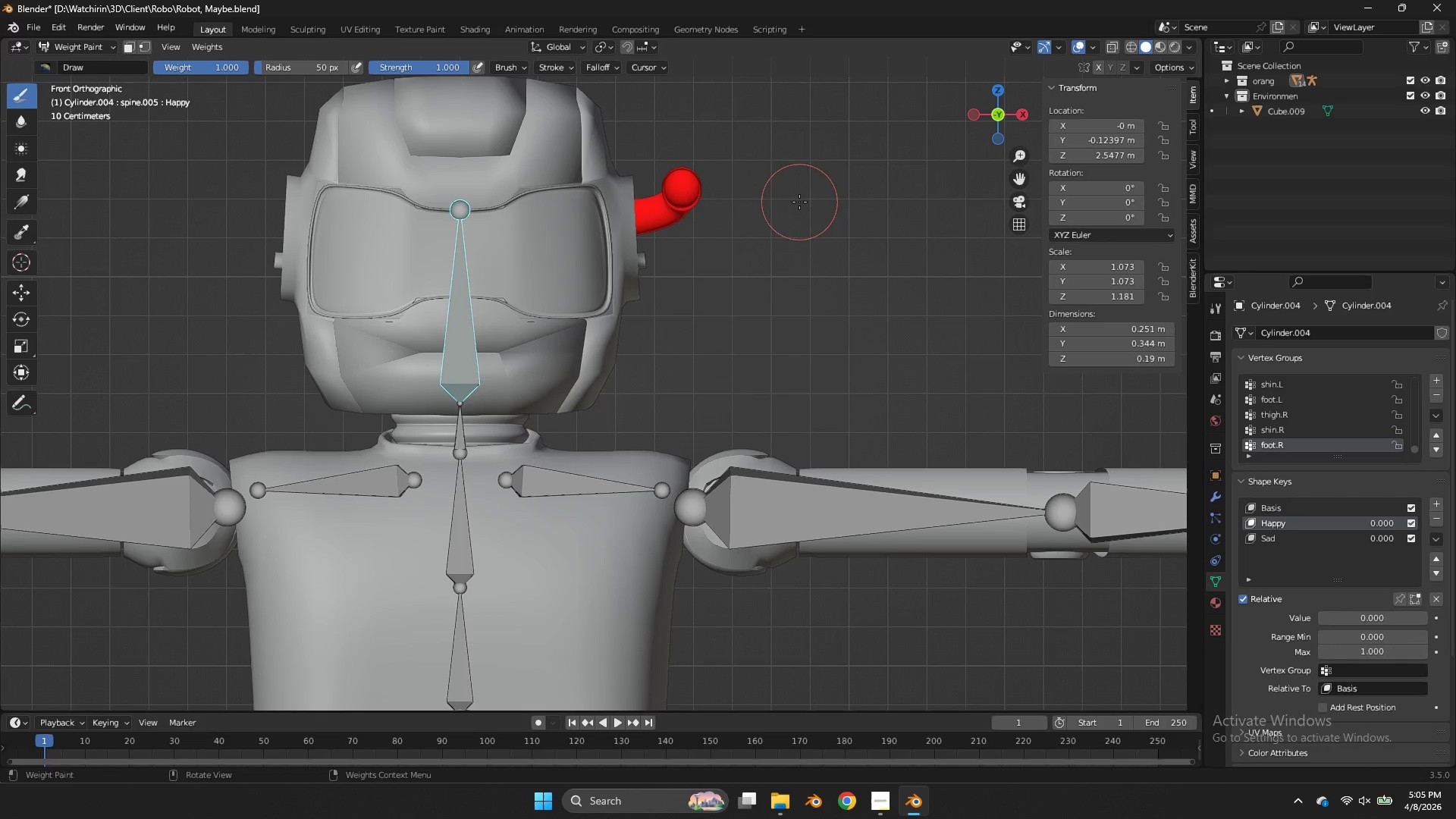 
key(Control+S)
 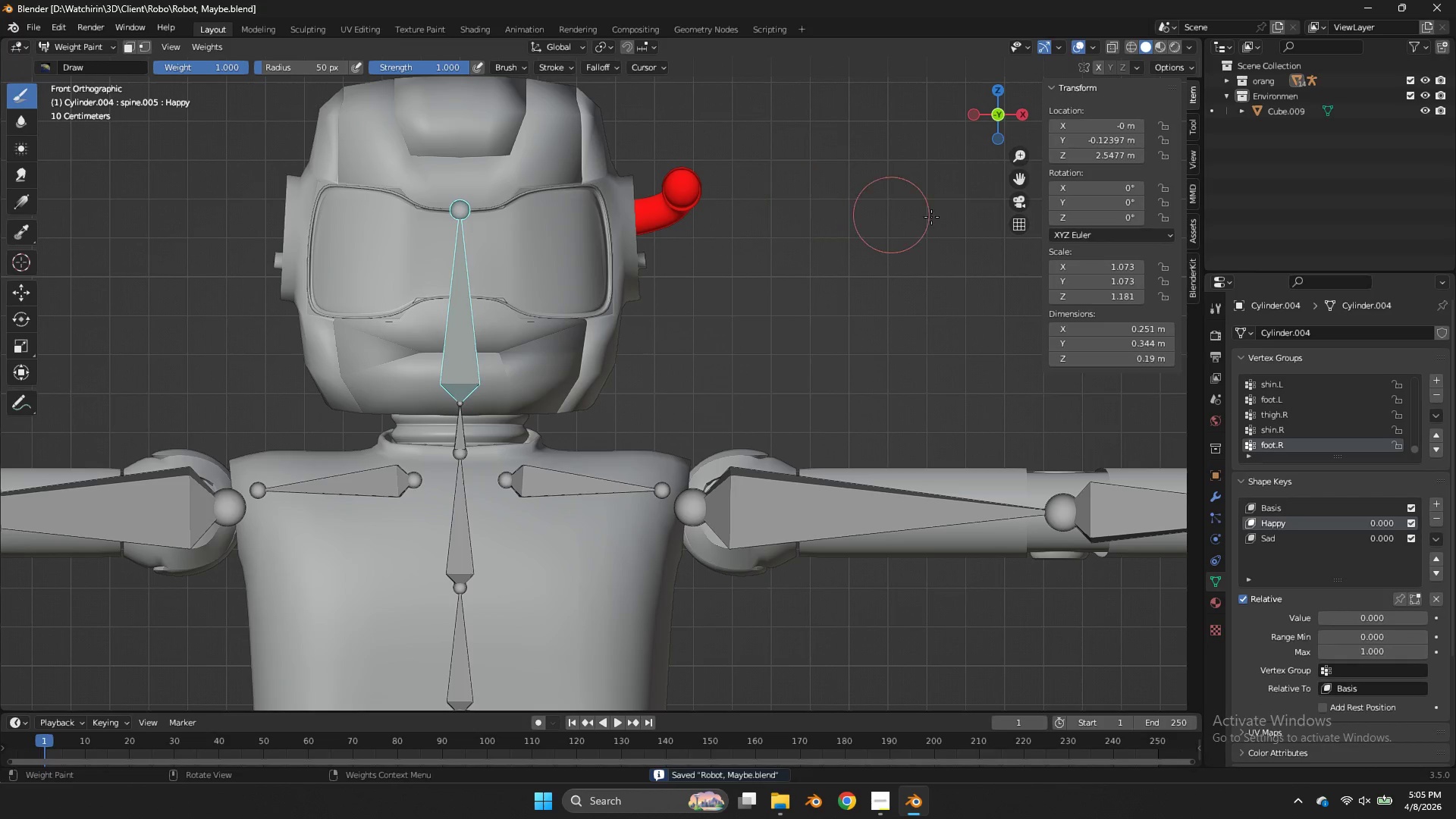 
key(Z)
 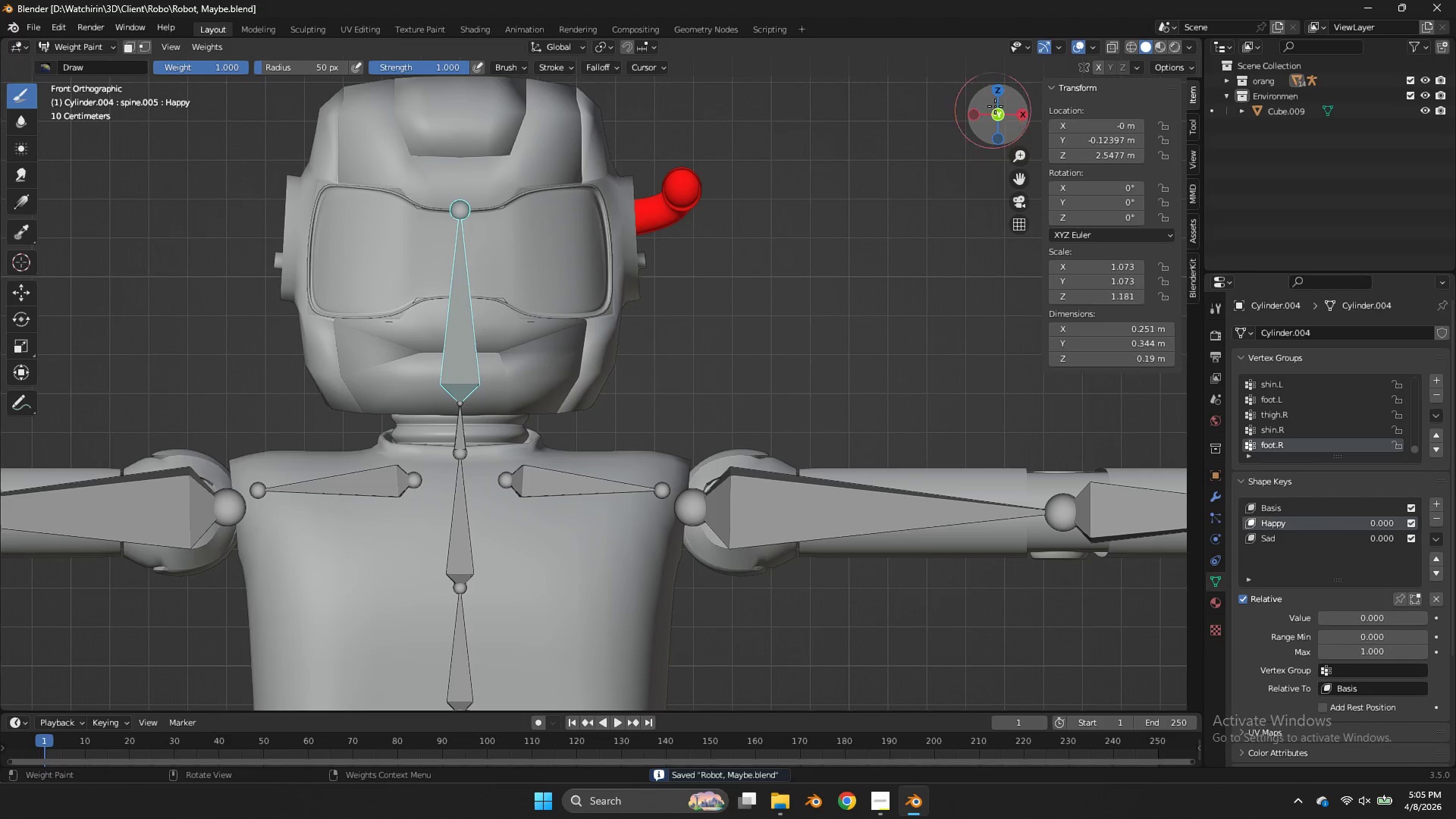 
left_click_drag(start_coordinate=[995, 106], to_coordinate=[862, 187])
 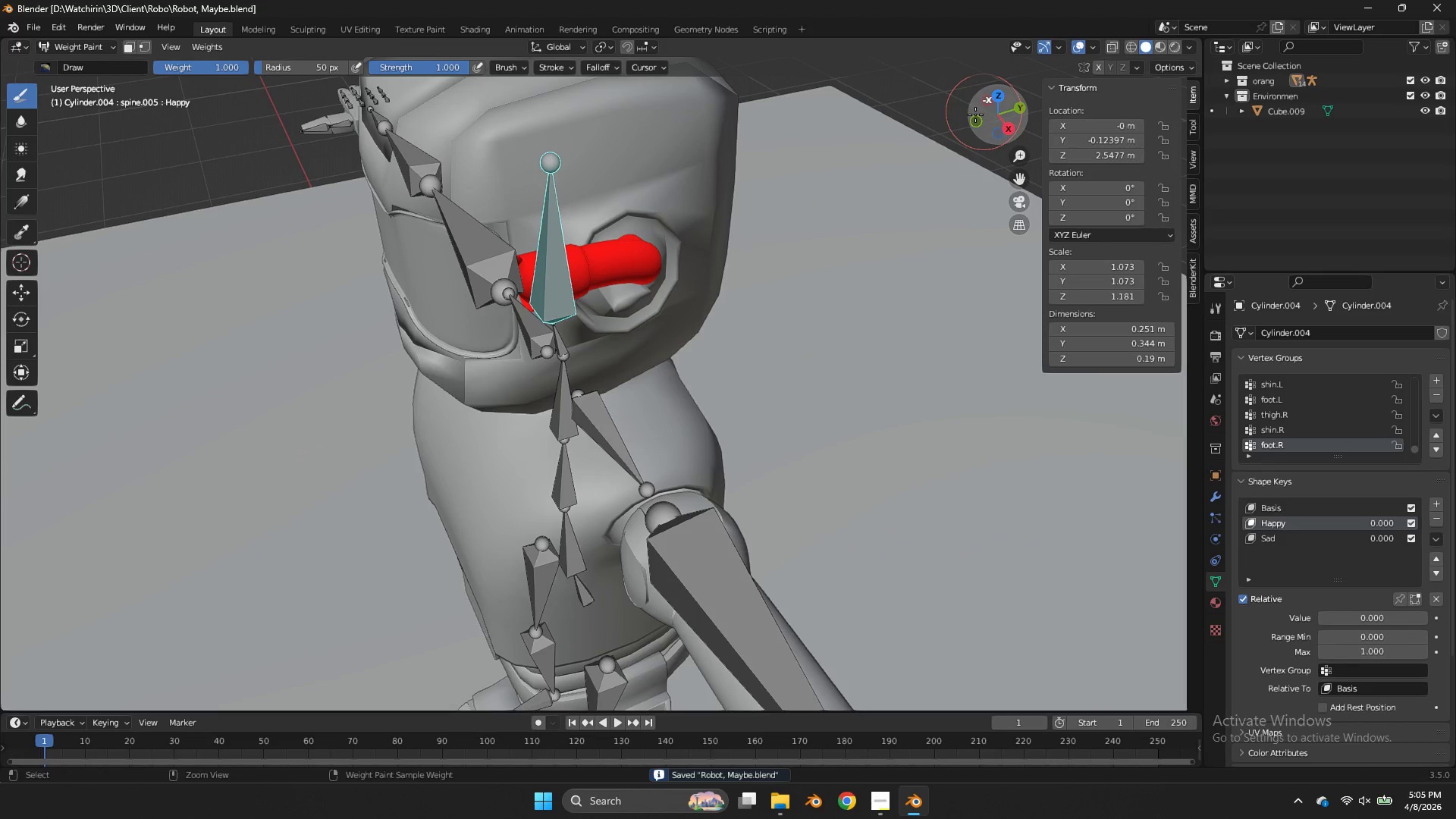 
key(Control+ControlLeft)
 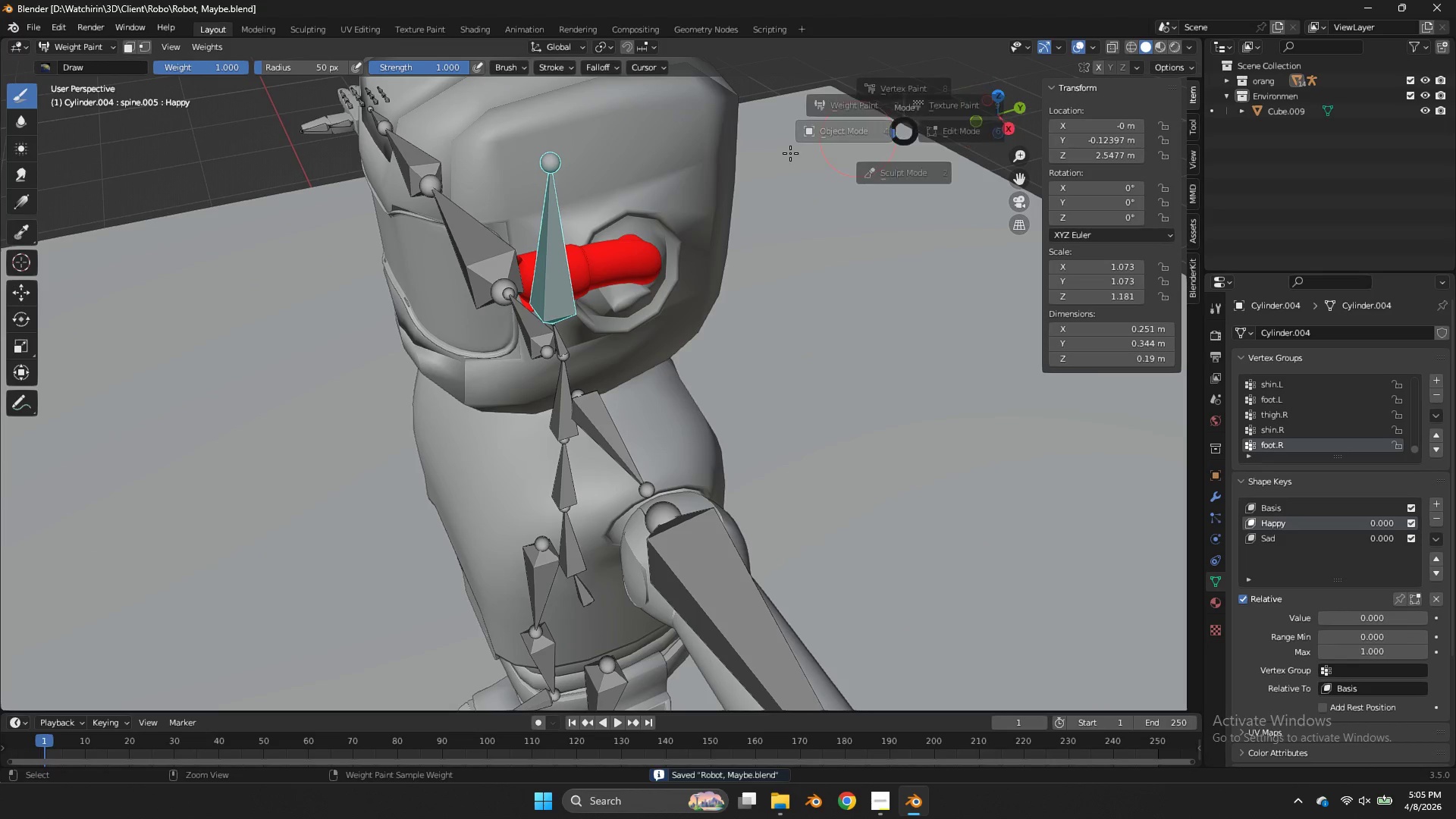 
key(Control+Tab)
 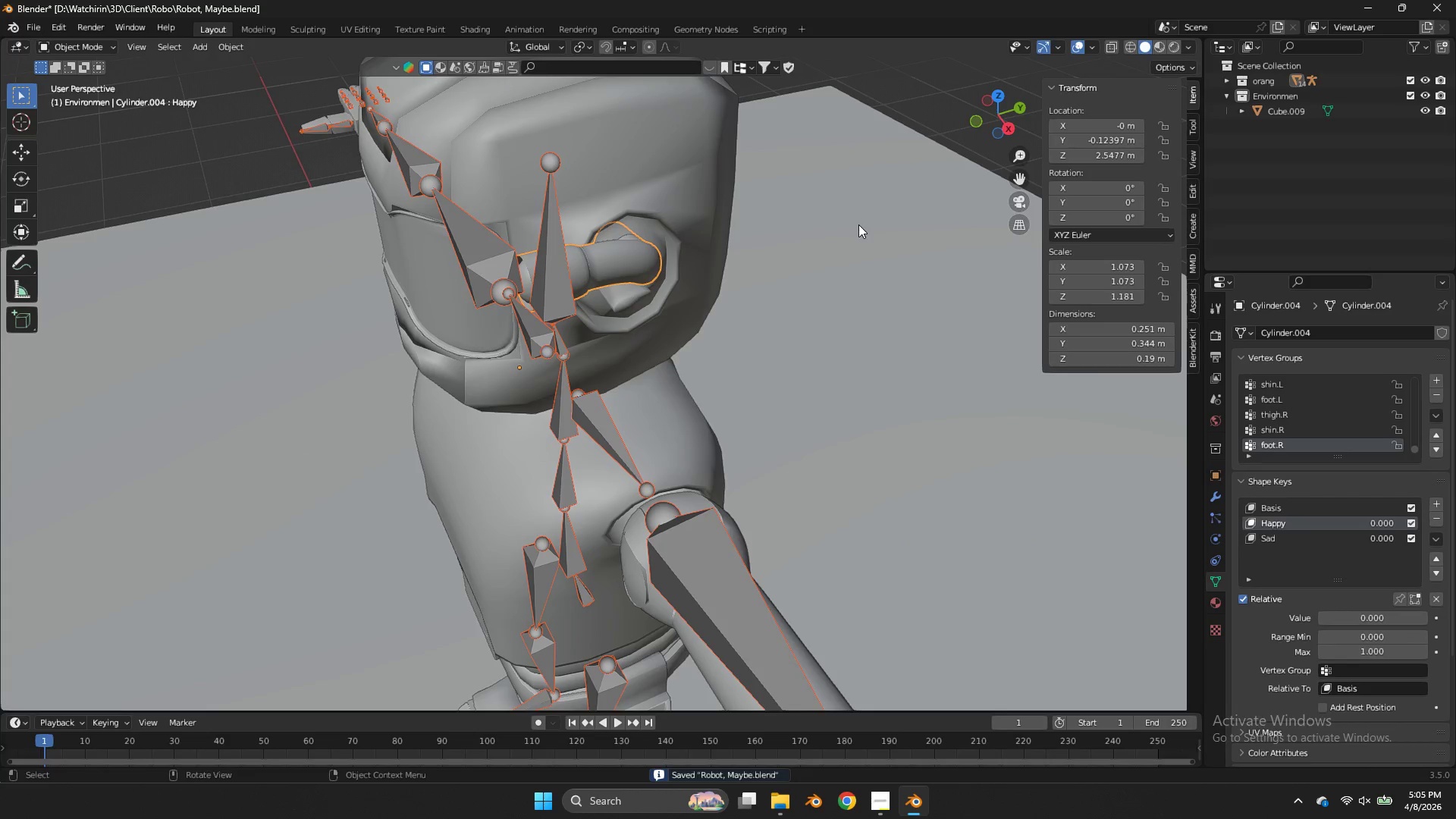 
scroll: coordinate [858, 224], scroll_direction: down, amount: 3.0
 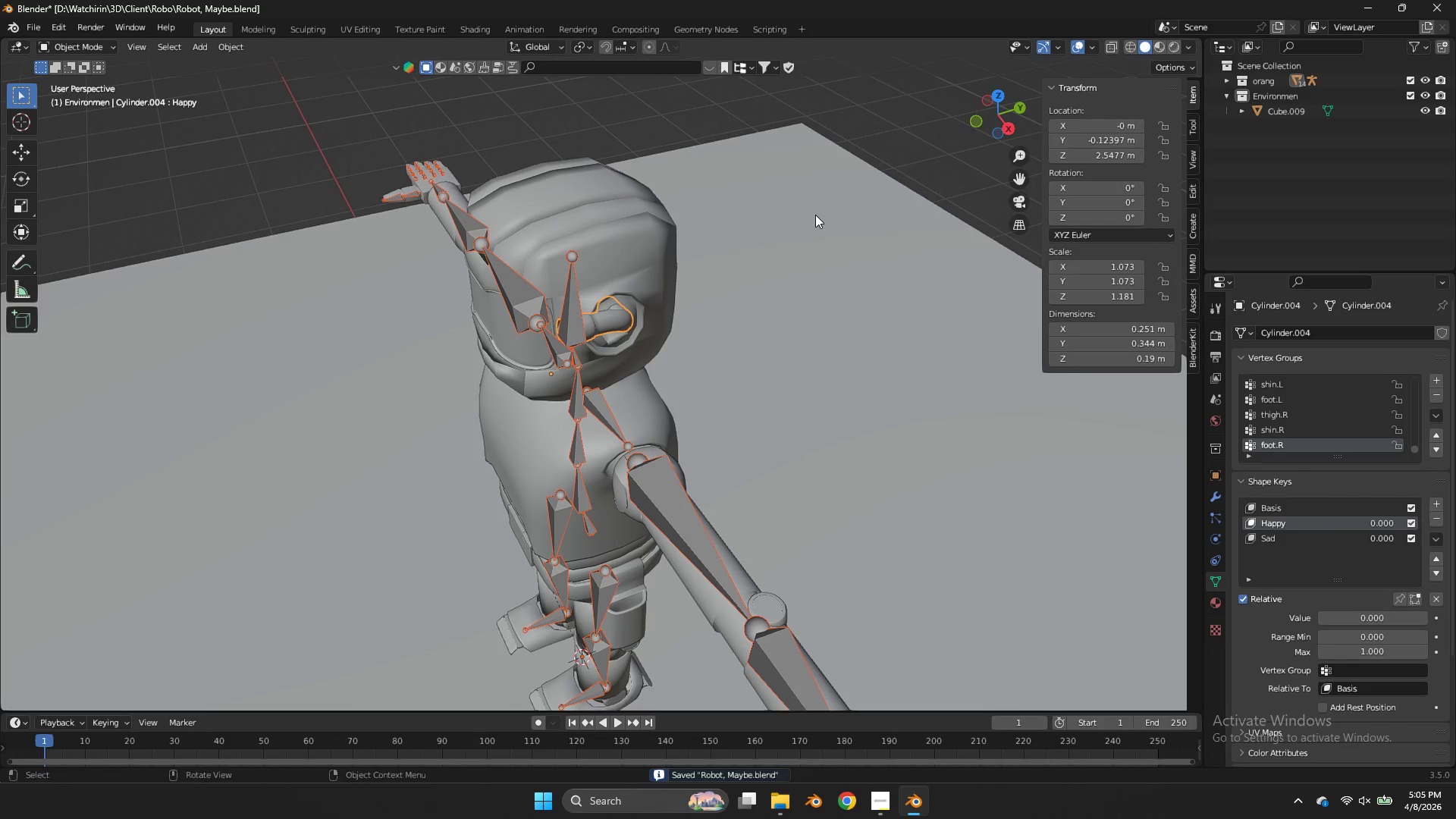 
key(Z)
 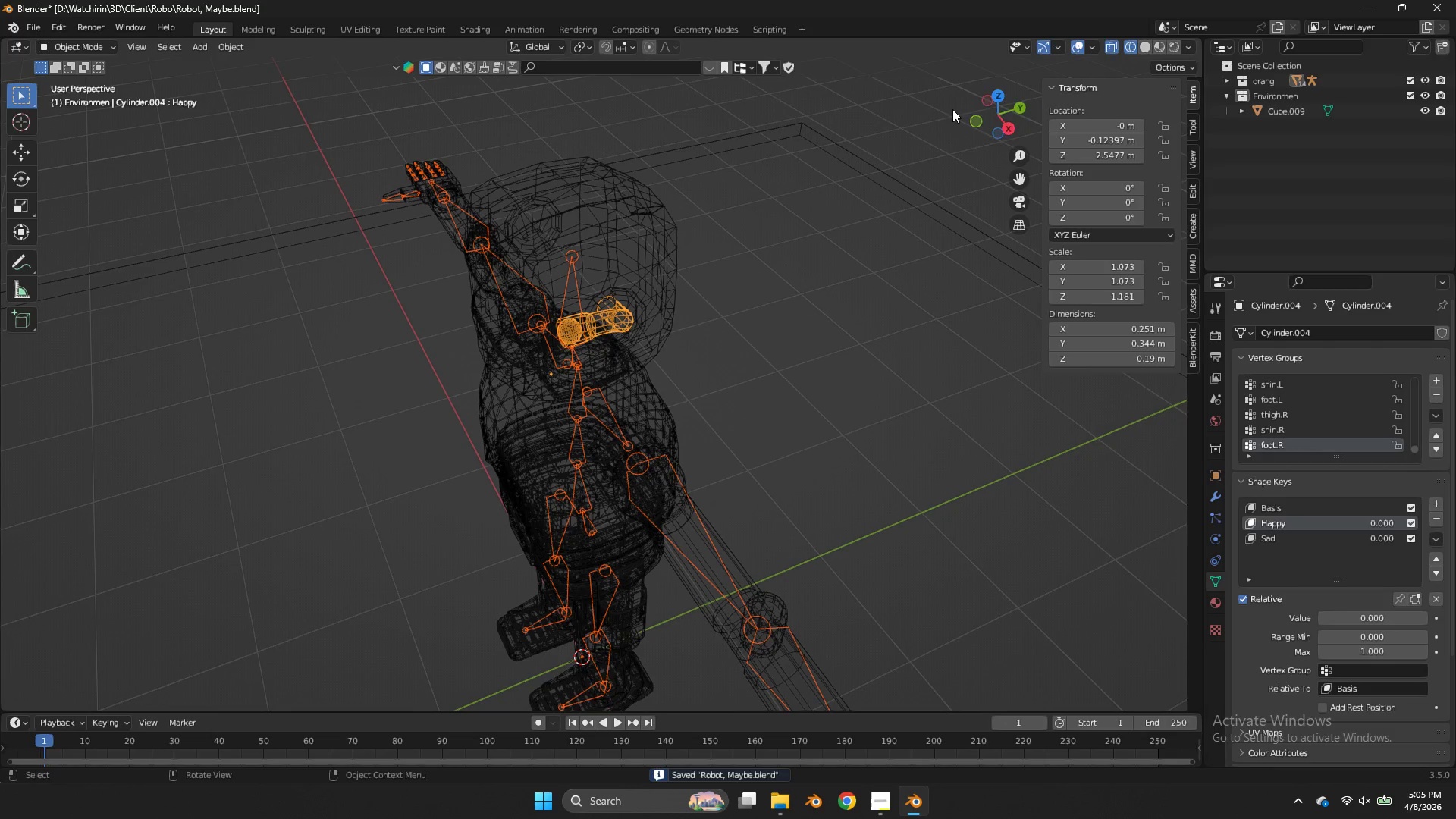 
key(Control+ControlLeft)
 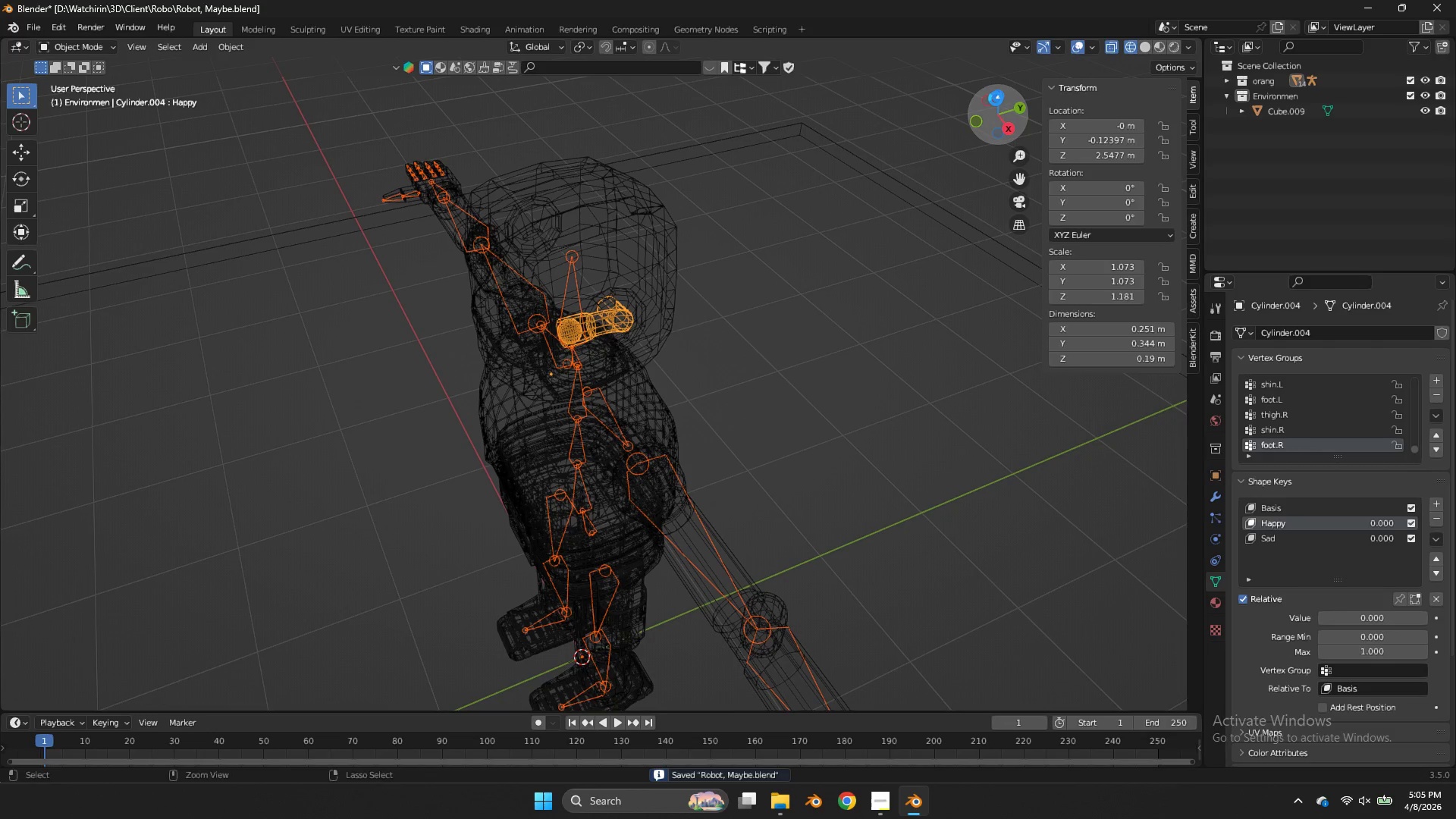 
key(Control+S)
 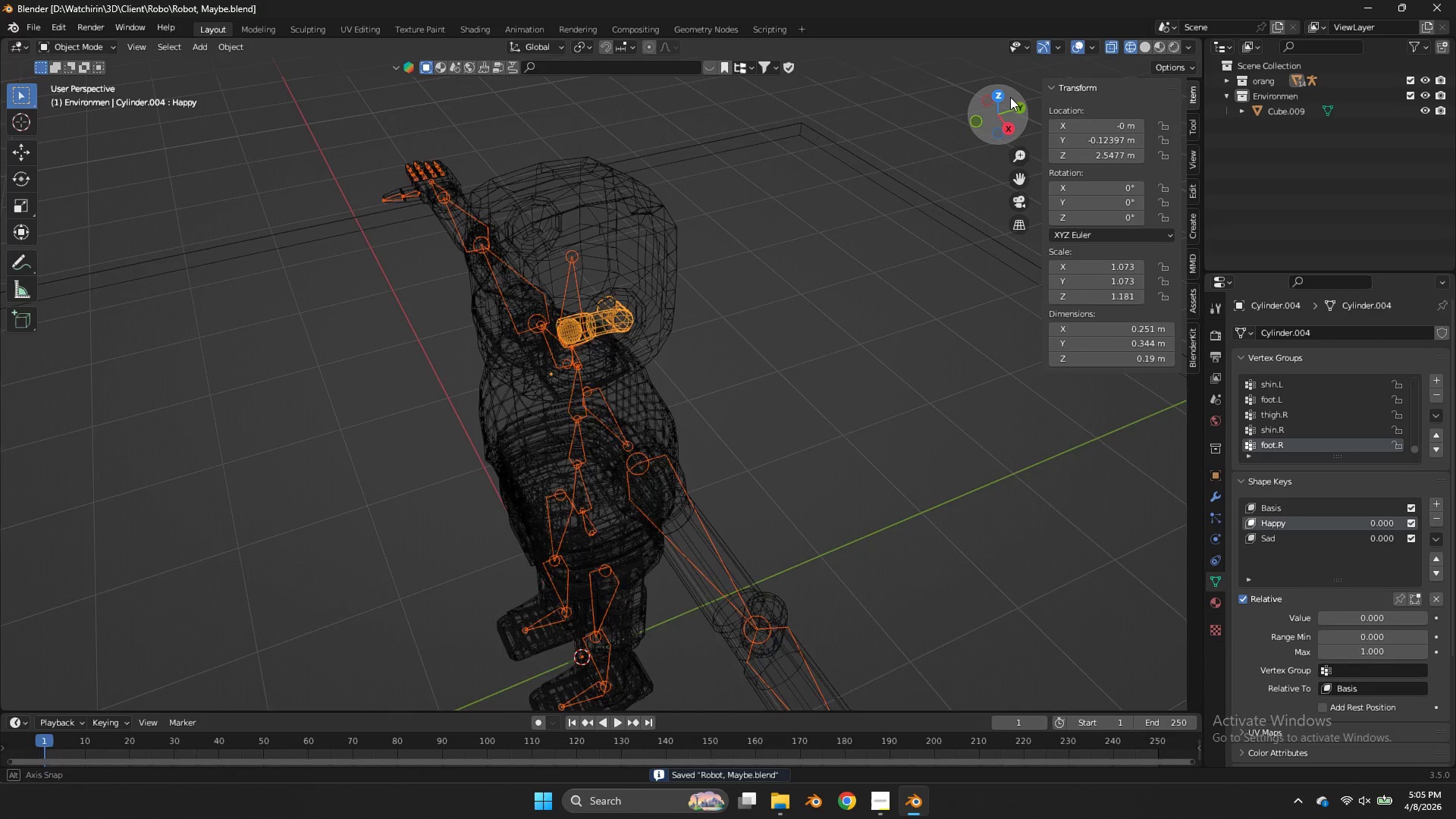 
left_click_drag(start_coordinate=[999, 101], to_coordinate=[19, 664])
 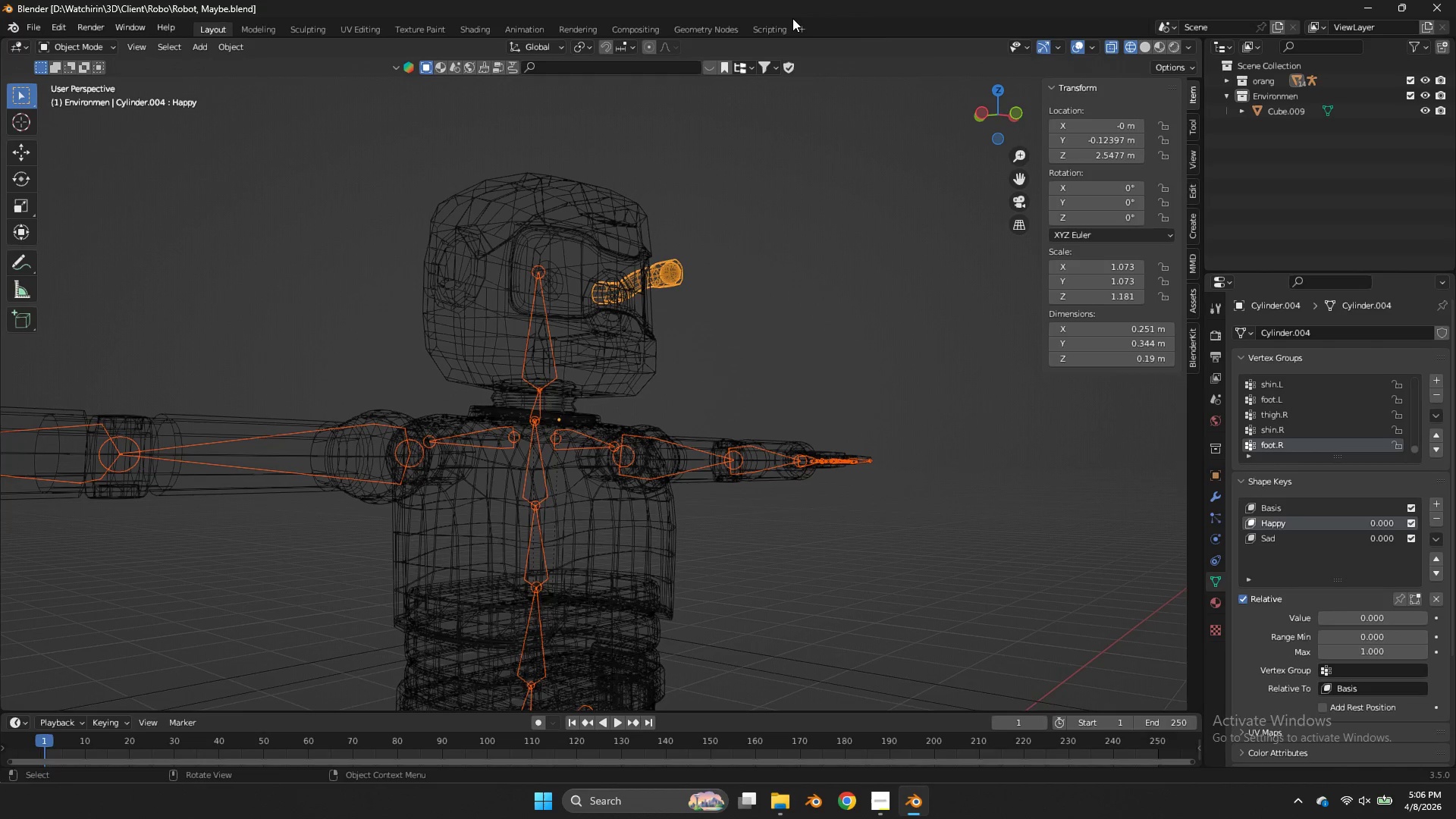 
wait(15.66)
 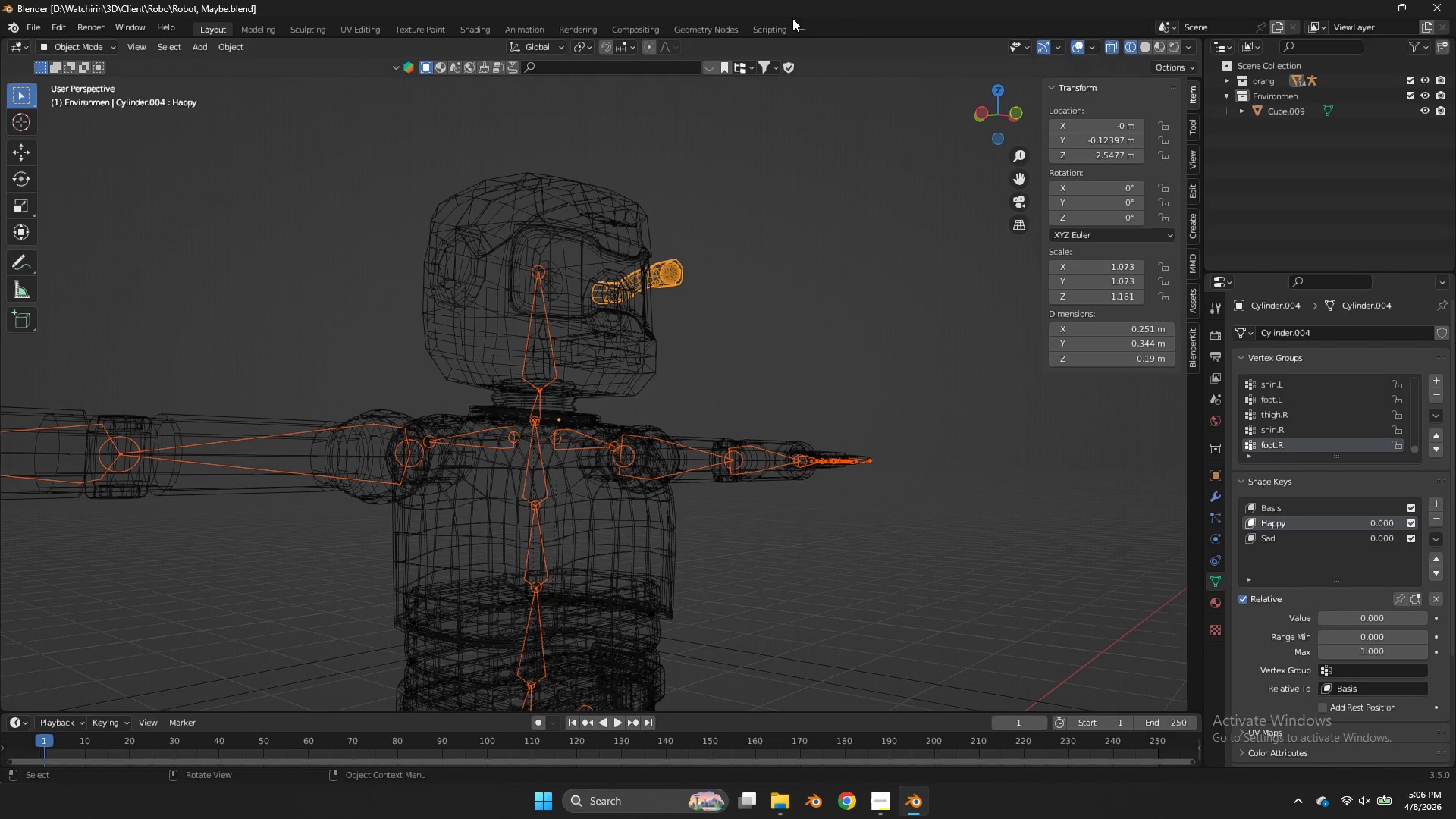 
scroll: coordinate [795, 209], scroll_direction: down, amount: 2.0
 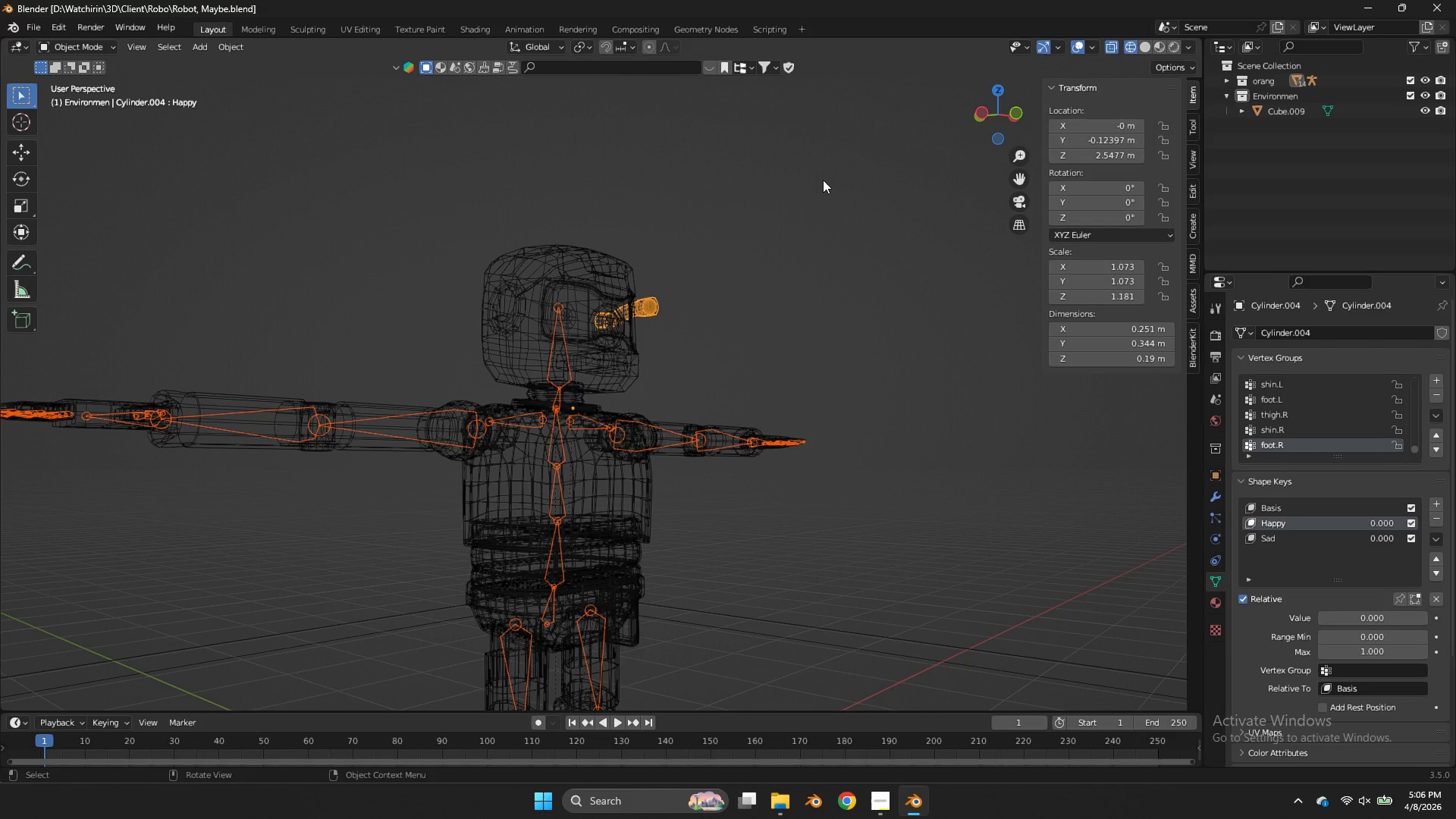 
key(Control+ControlLeft)
 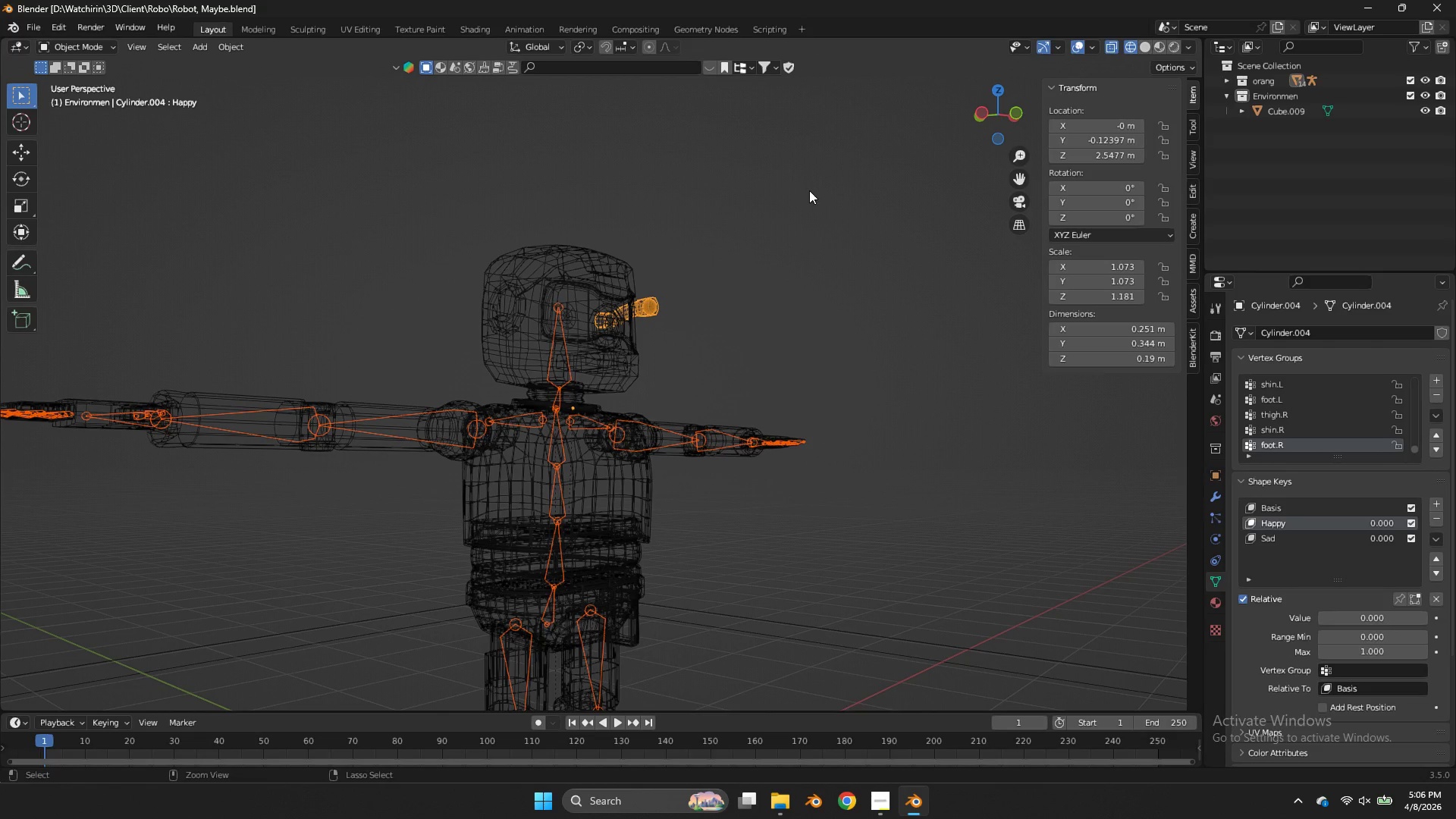 
key(Control+S)
 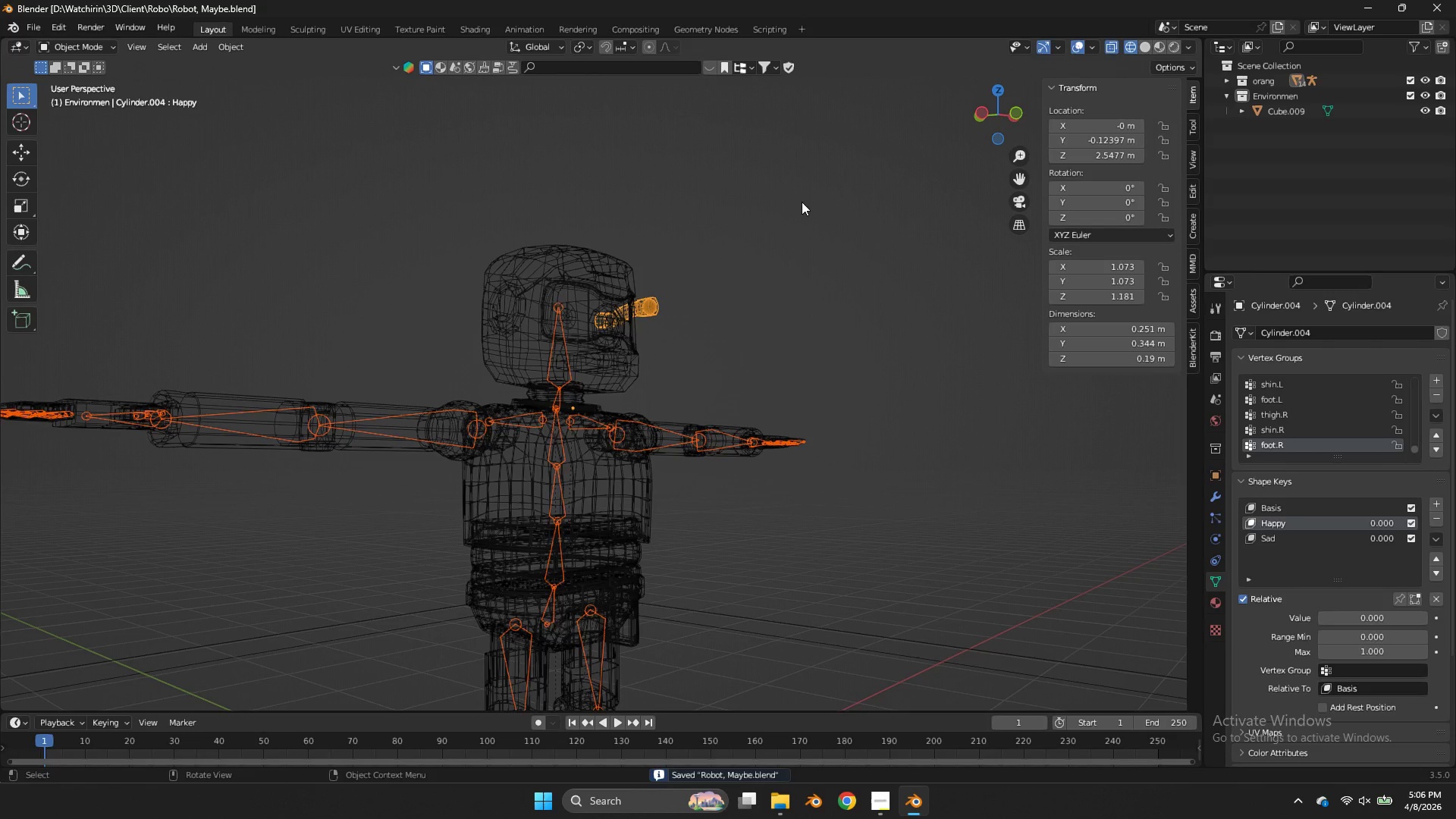 
key(Z)
 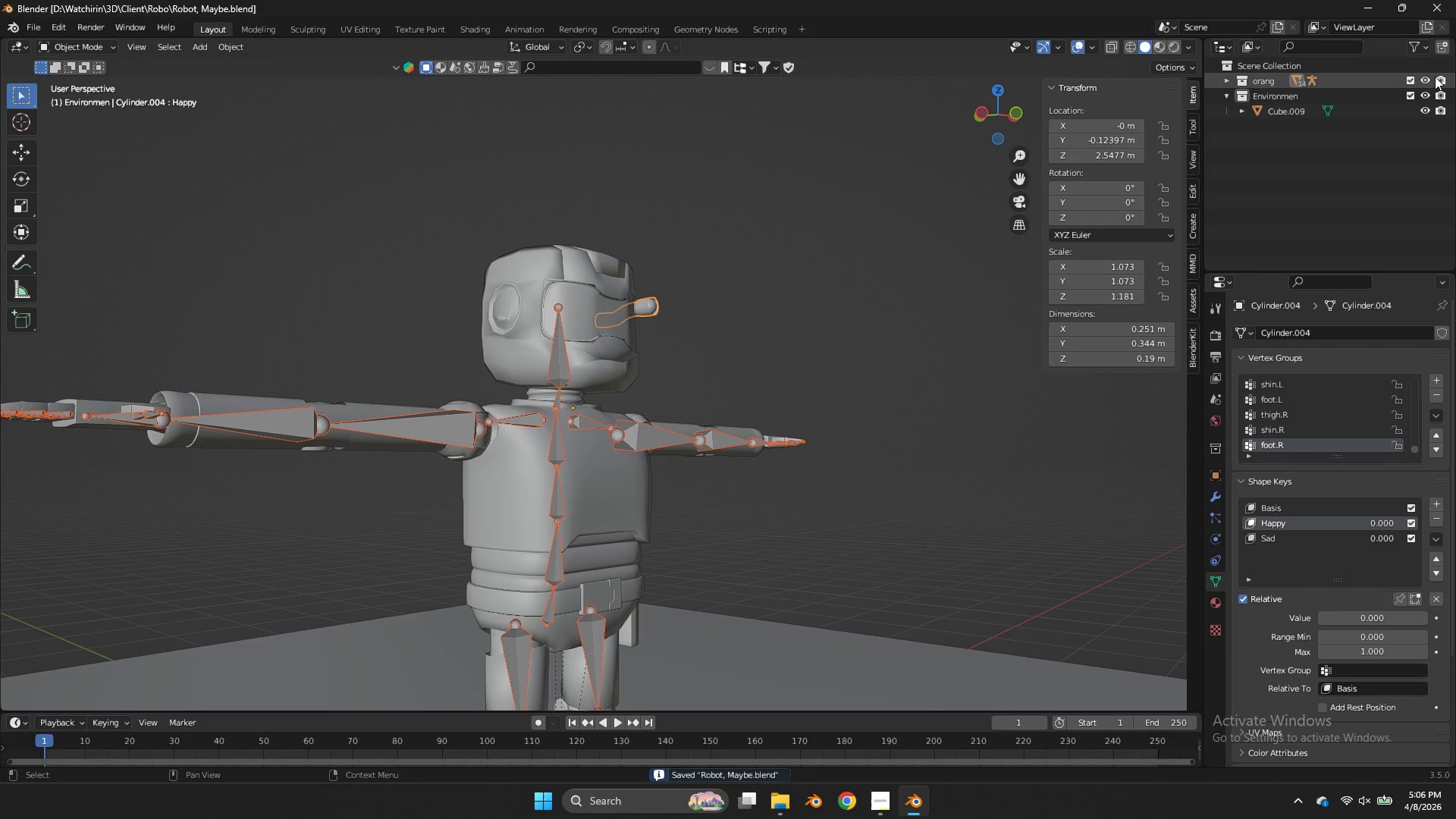 
left_click([1427, 73])
 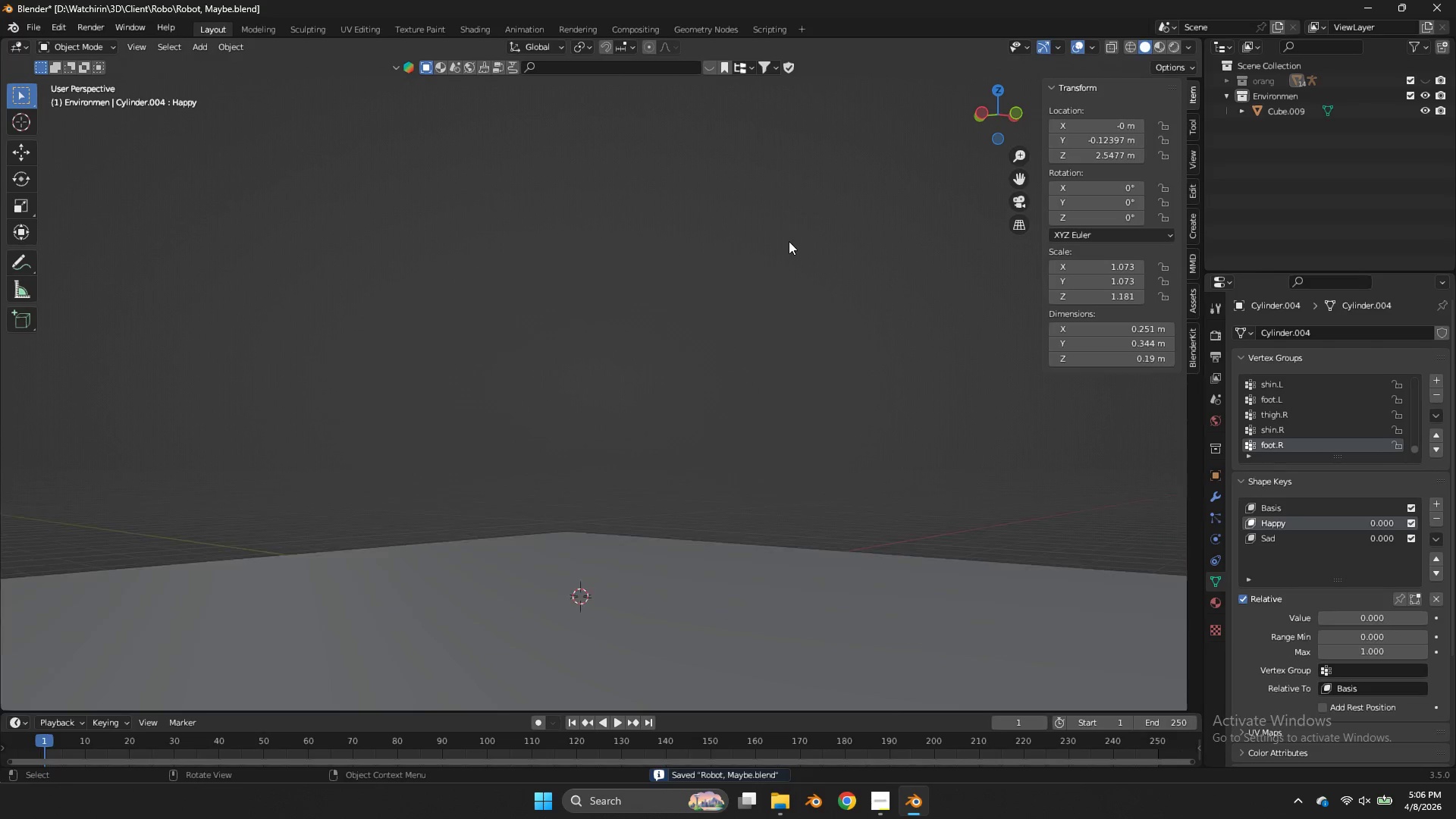 
left_click([561, 554])
 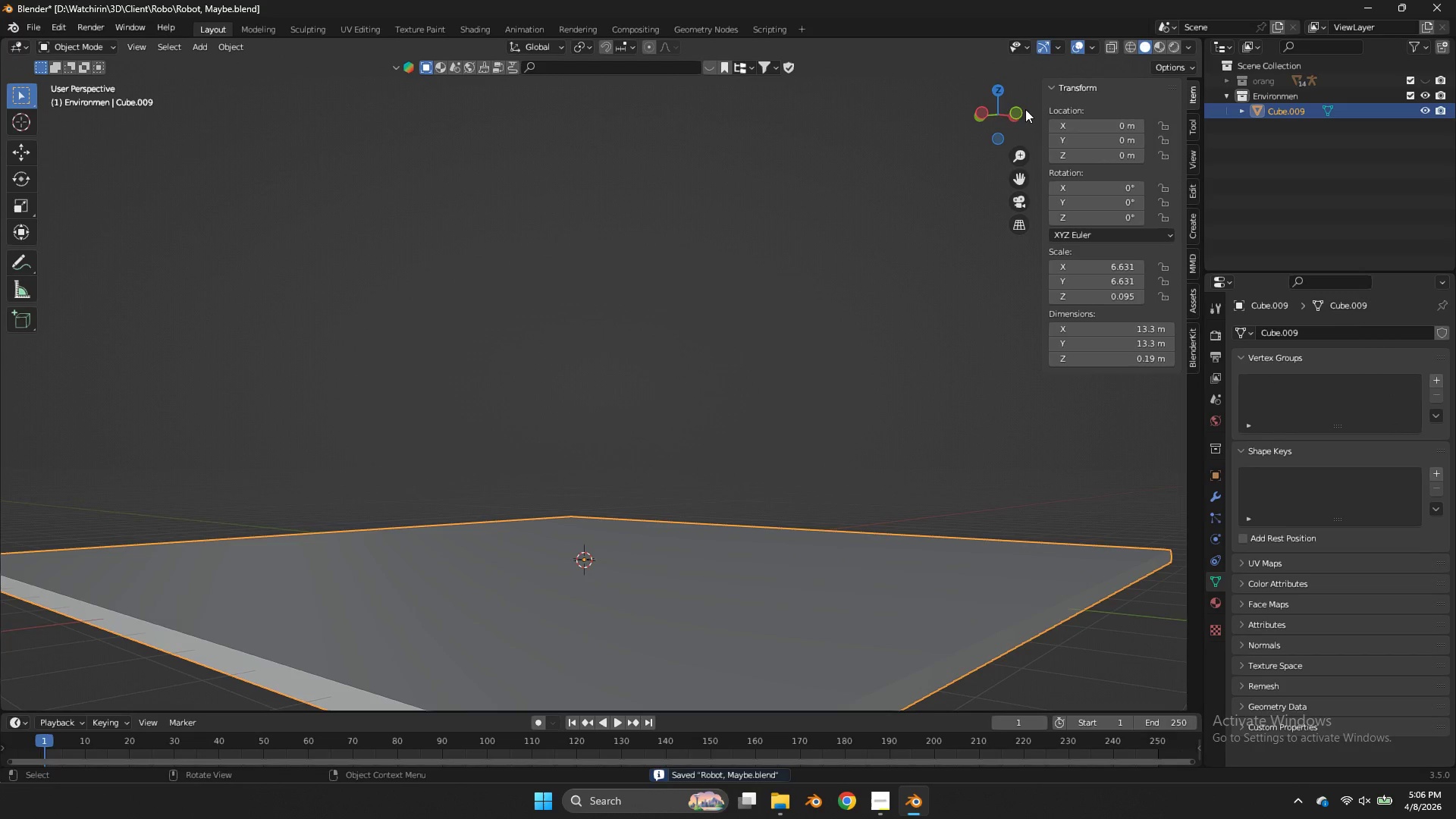 
scroll: coordinate [789, 241], scroll_direction: down, amount: 5.0
 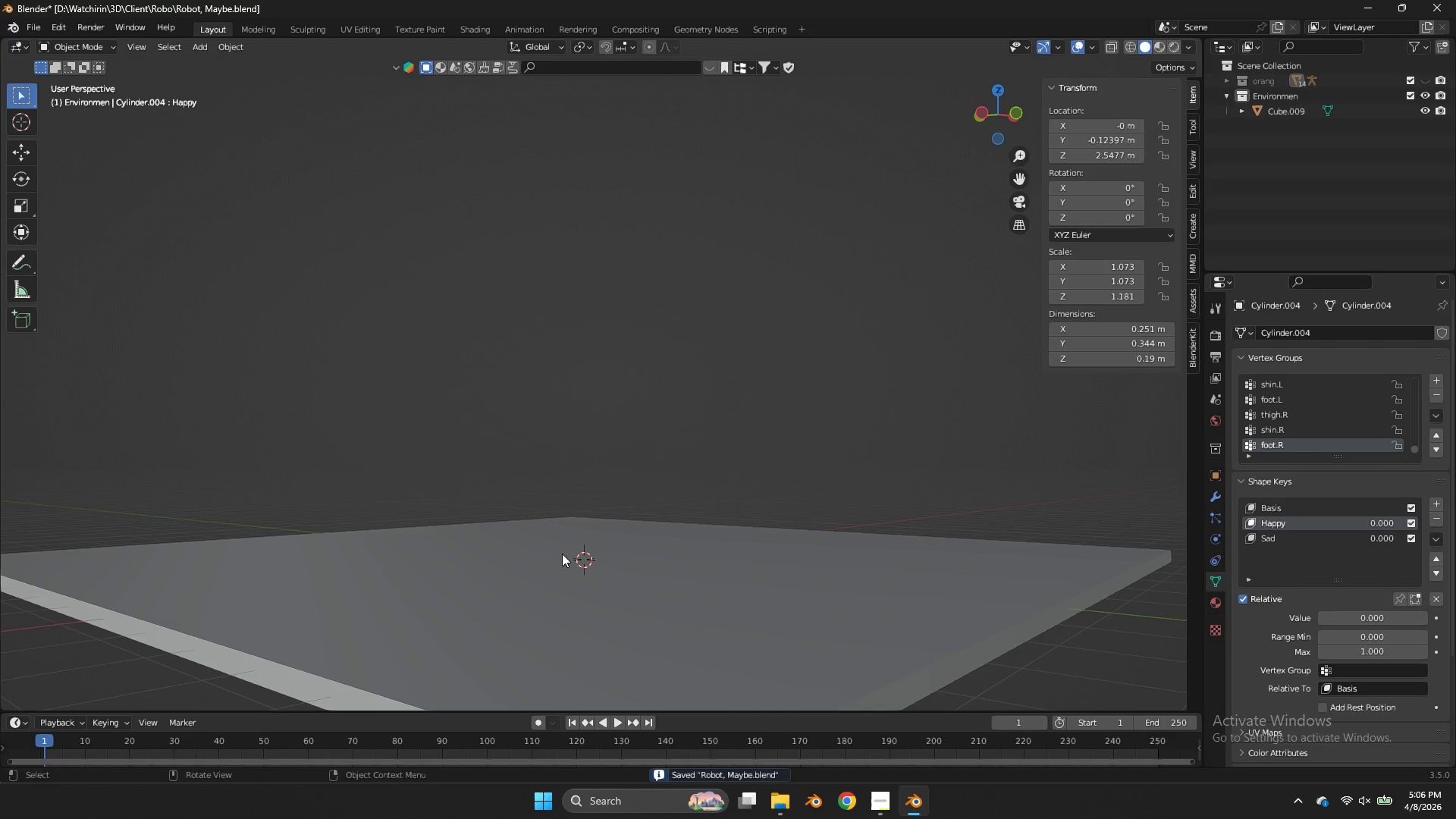 
left_click_drag(start_coordinate=[1021, 108], to_coordinate=[894, 158])
 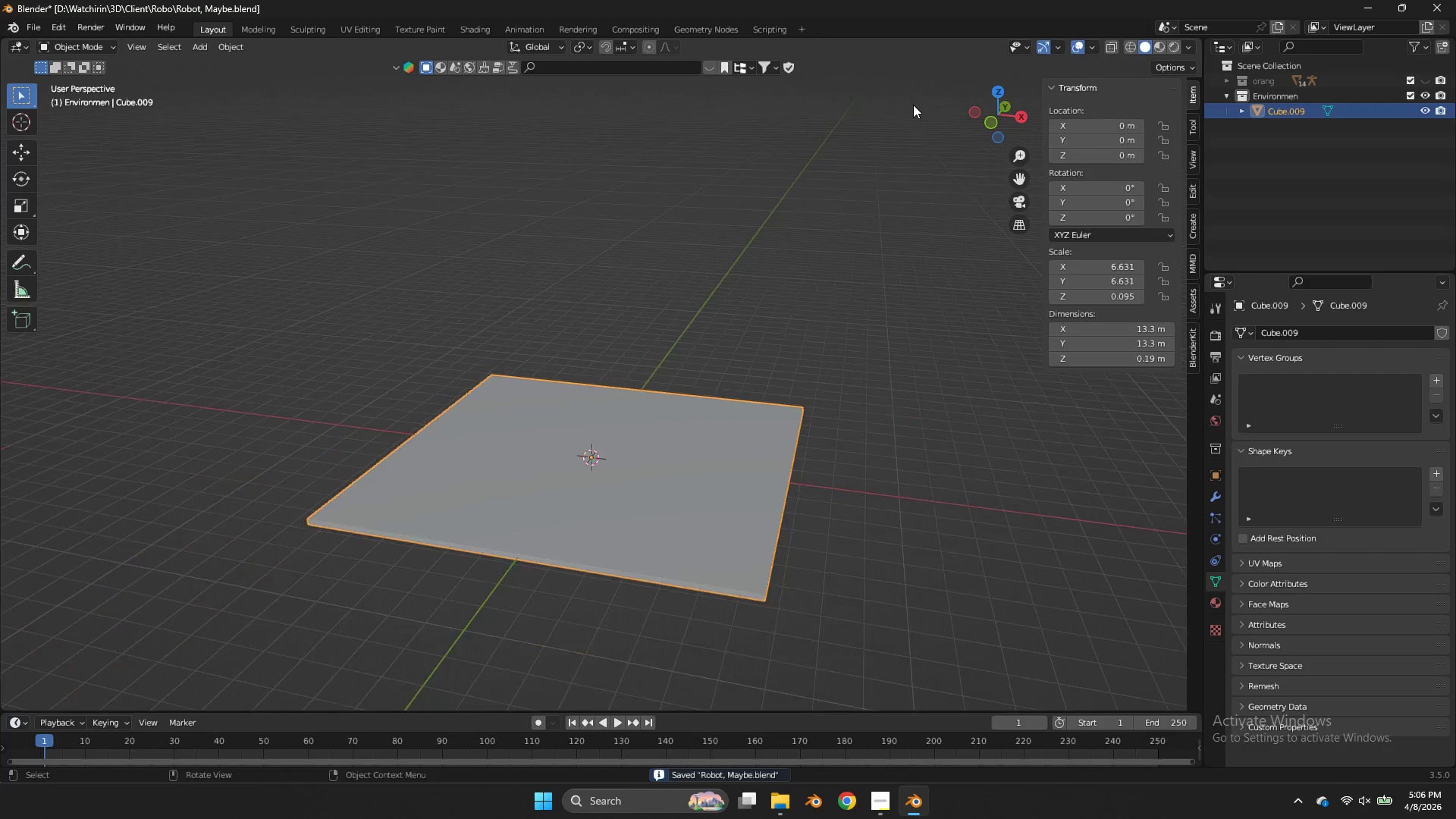 
scroll: coordinate [913, 105], scroll_direction: down, amount: 5.0
 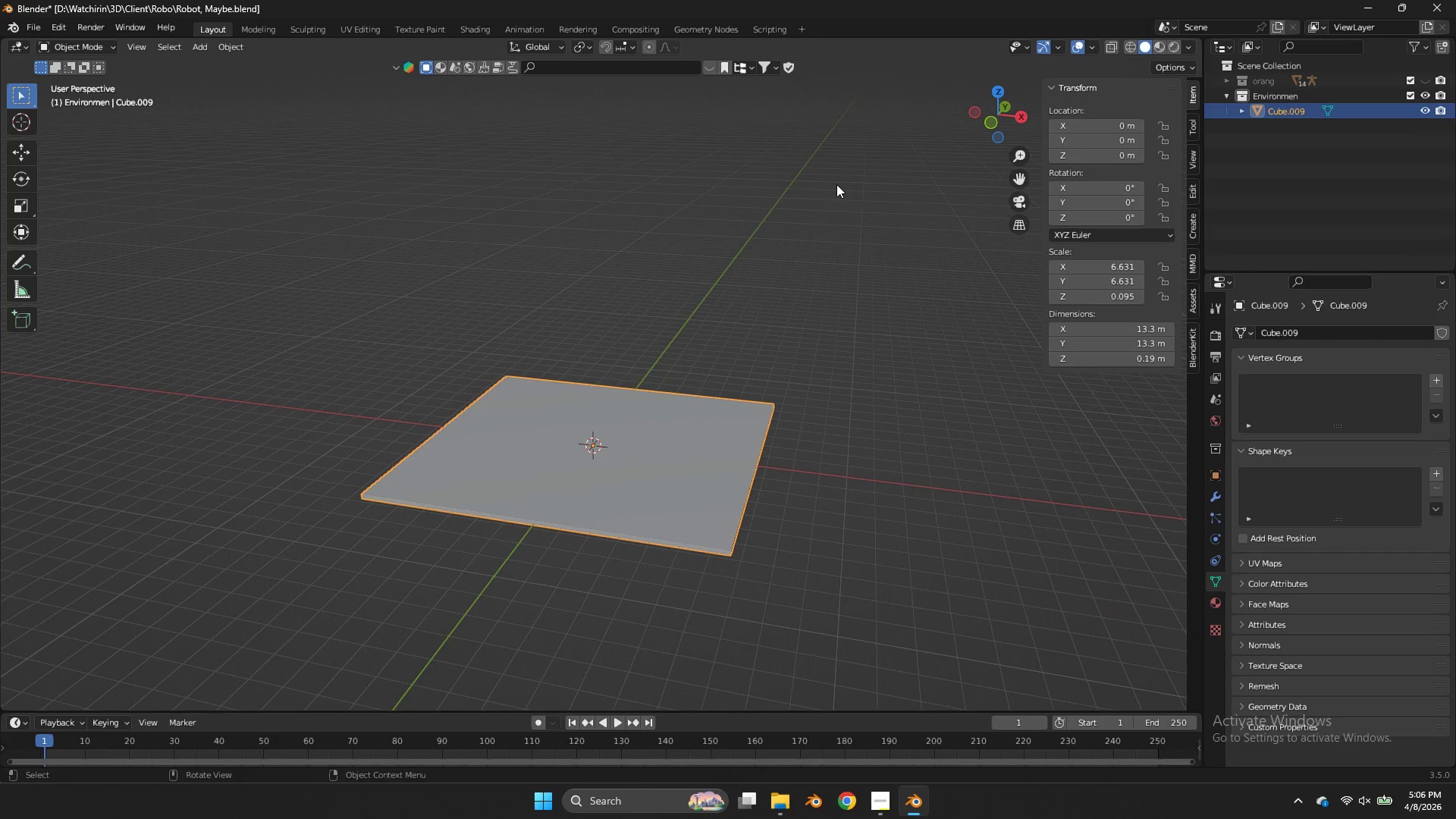 
type(sx)
 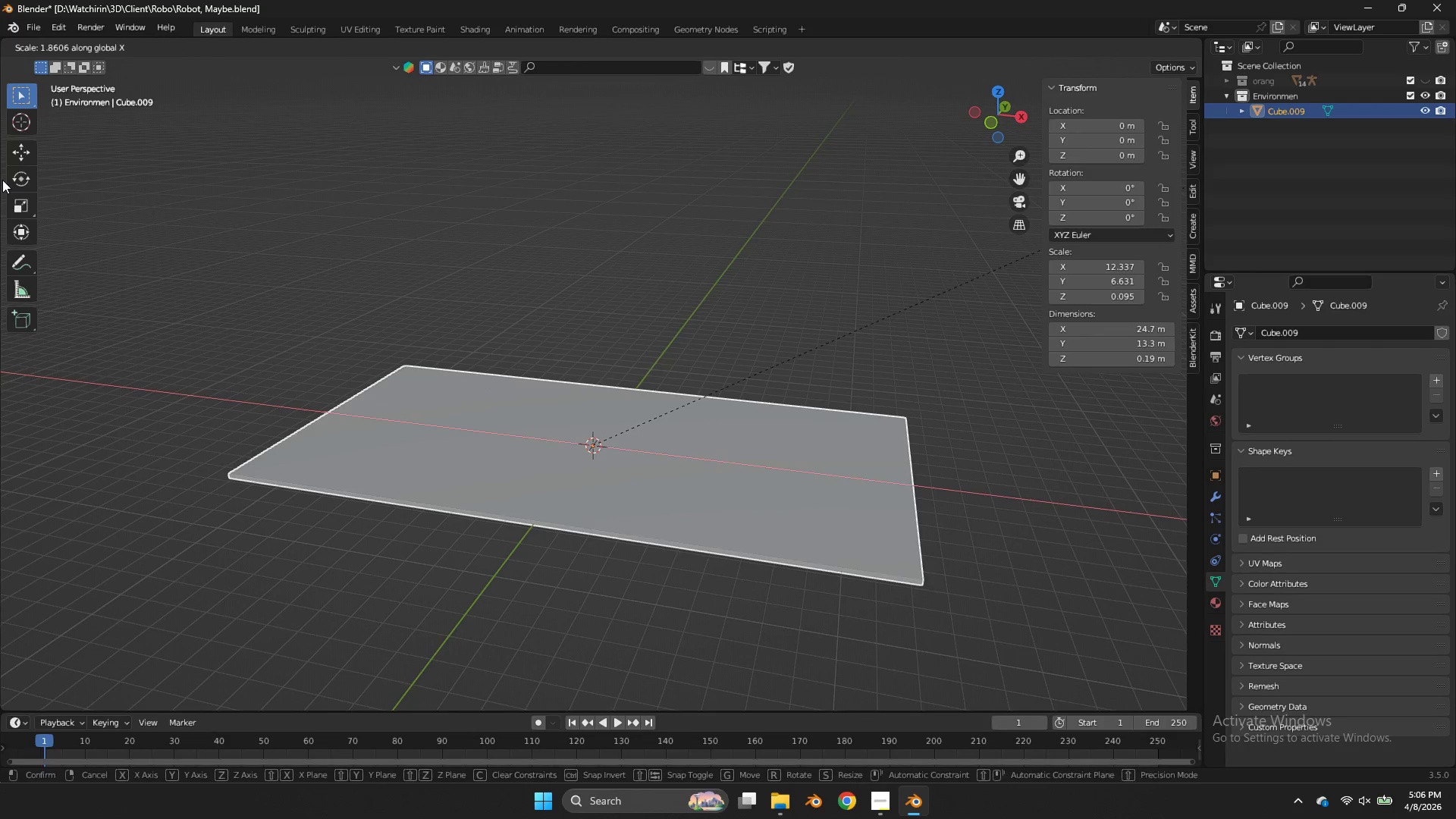 
left_click([2, 180])
 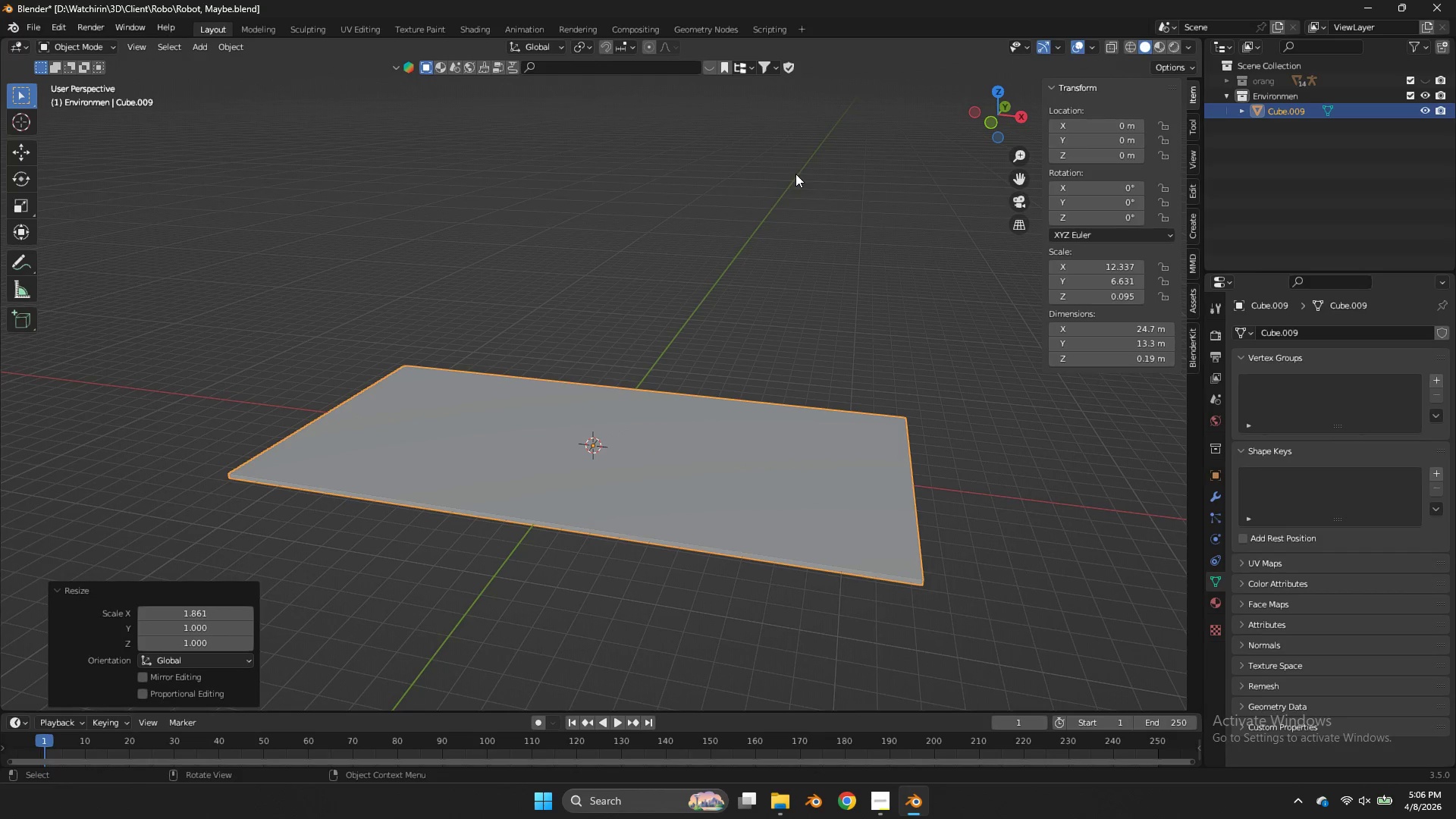 
type(sy)
 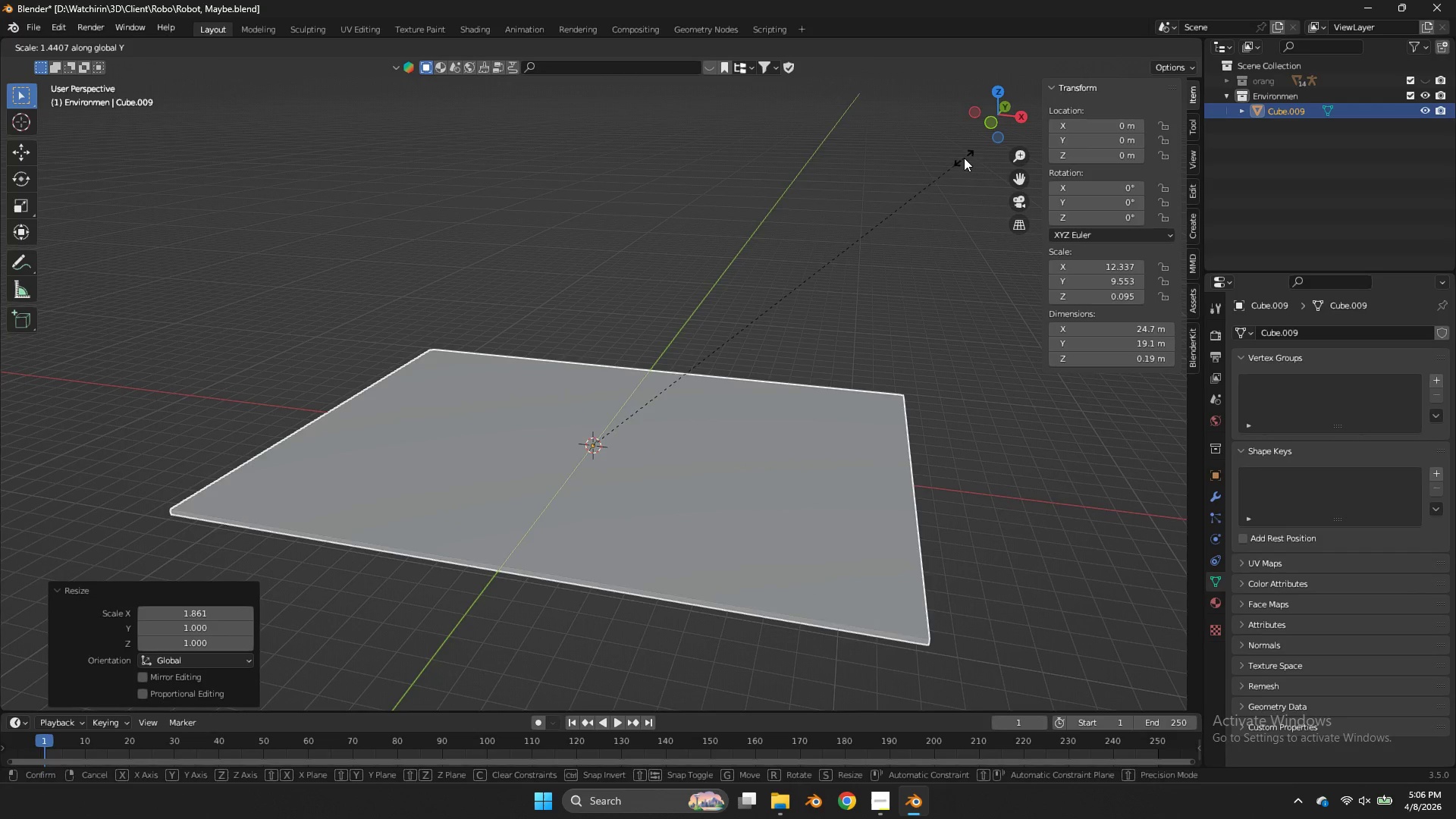 
left_click([964, 158])
 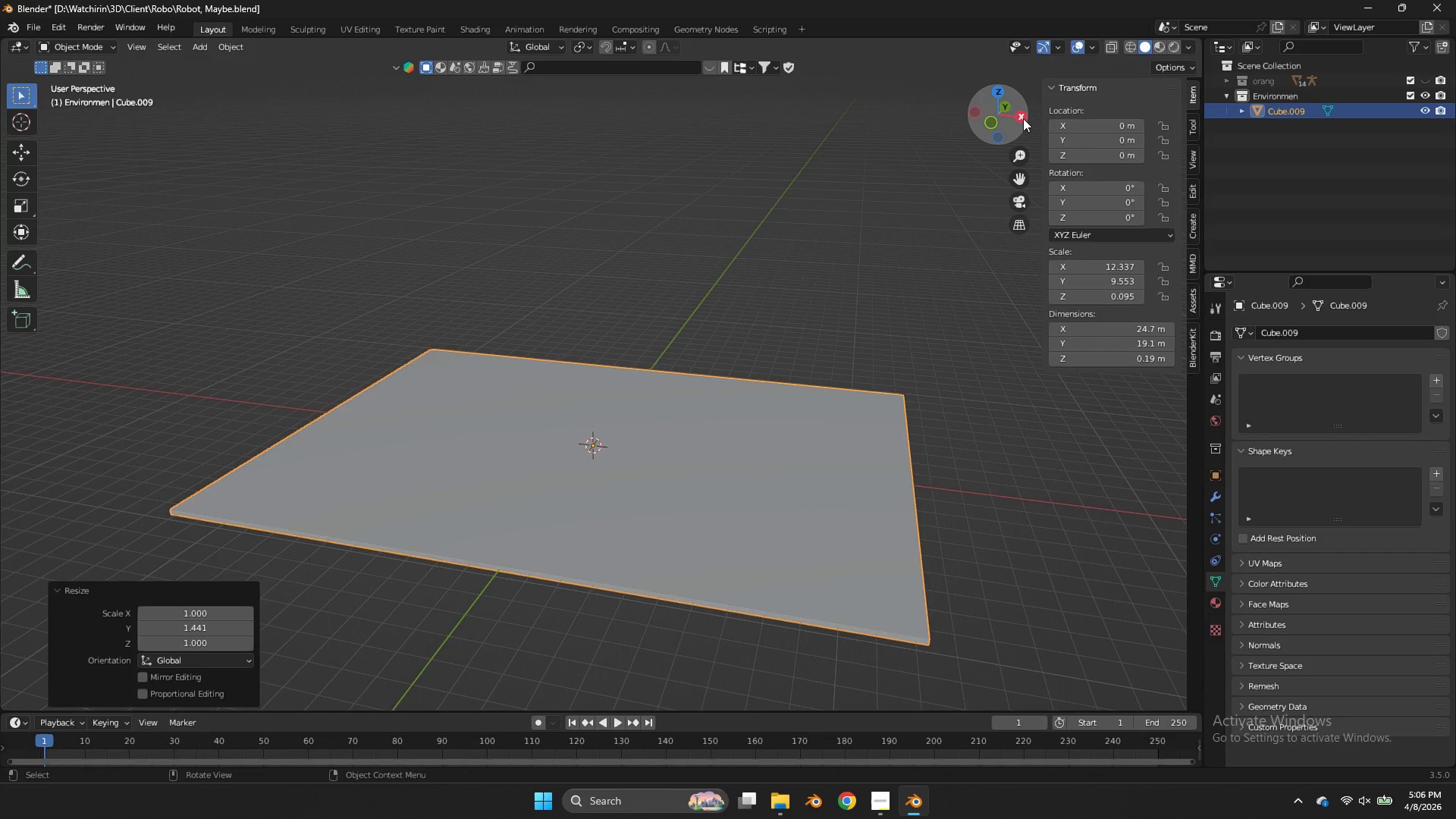 
key(Tab)
 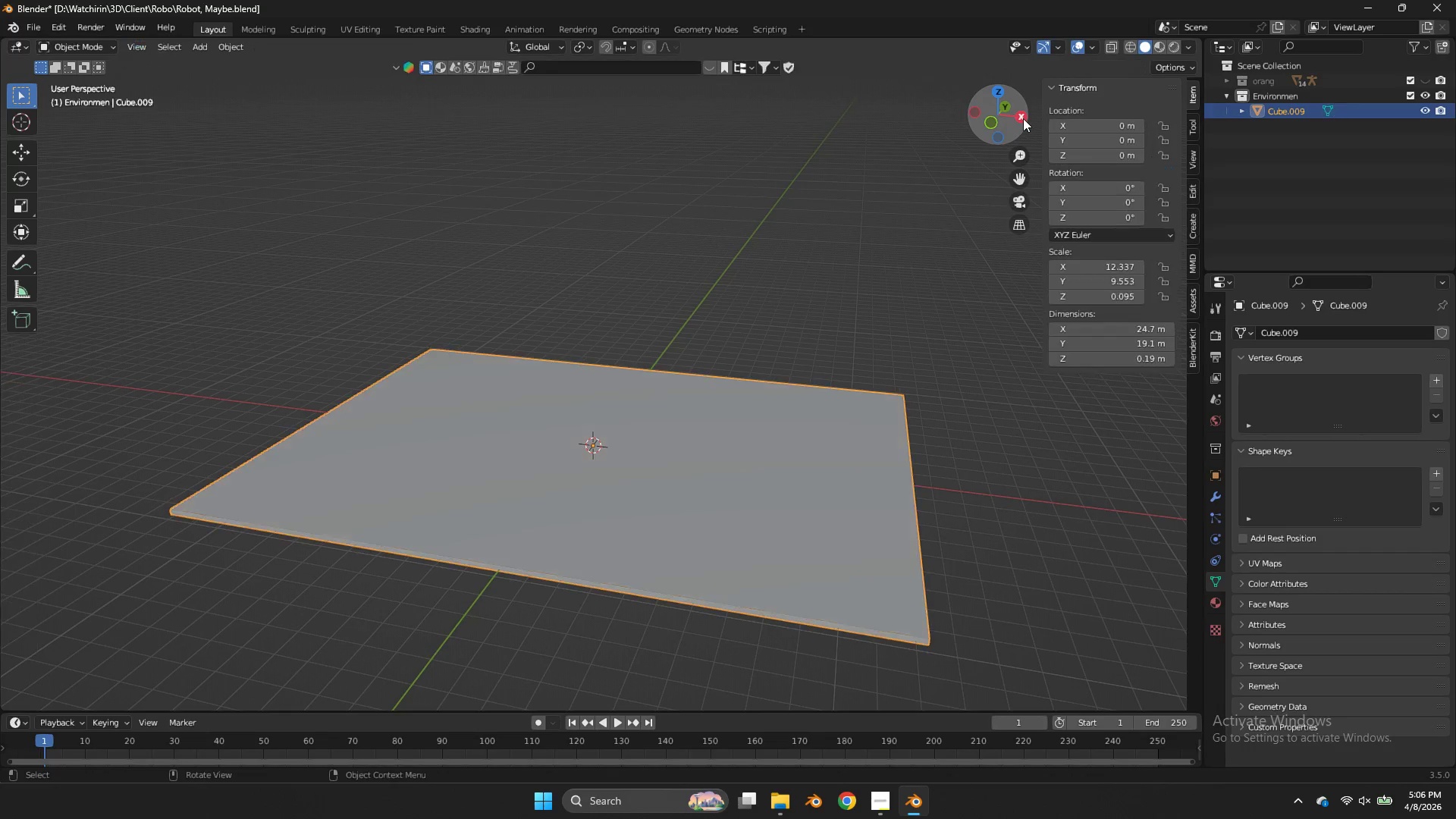 
key(Tab)
 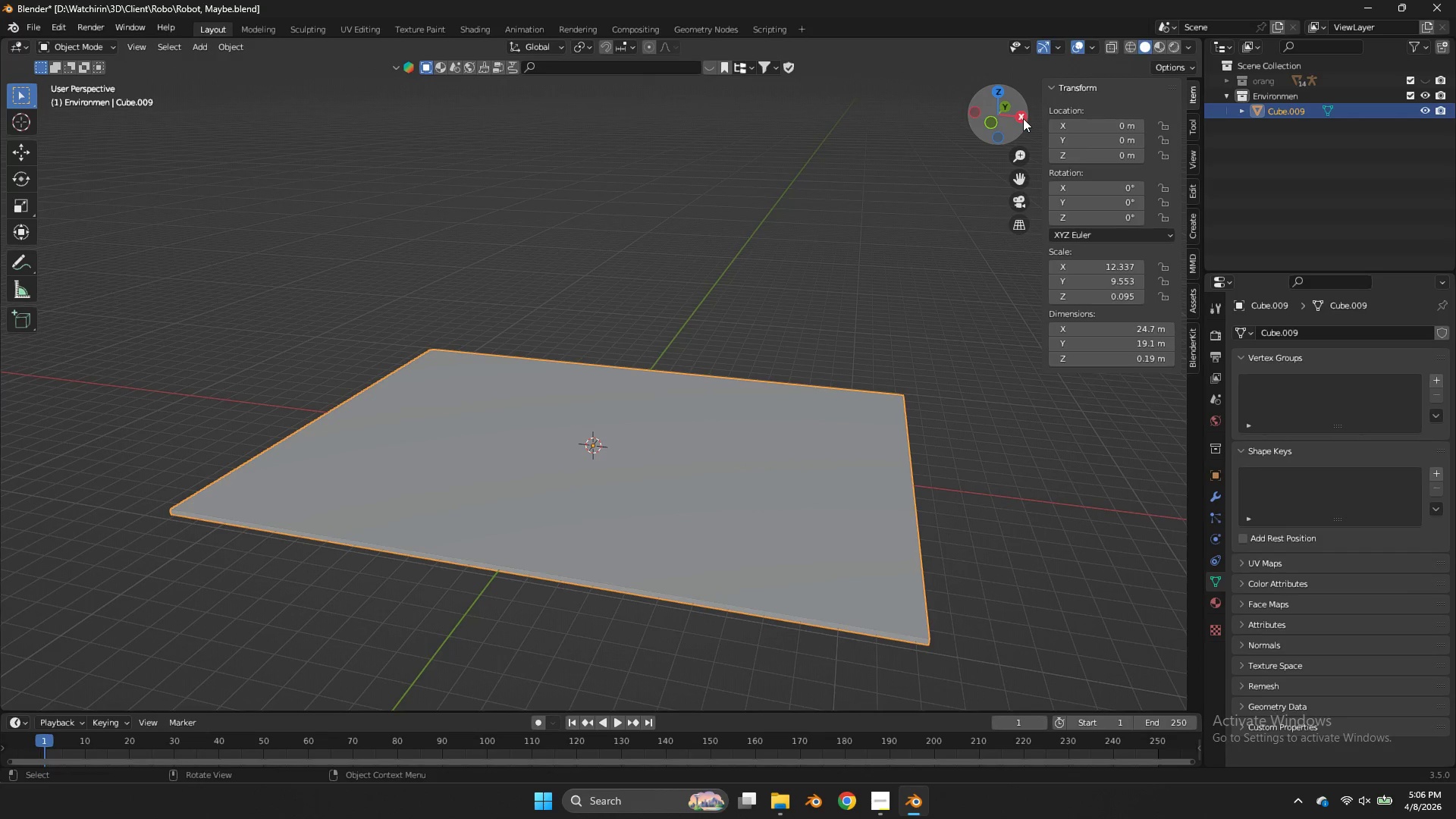 
left_click_drag(start_coordinate=[1023, 118], to_coordinate=[1134, 80])
 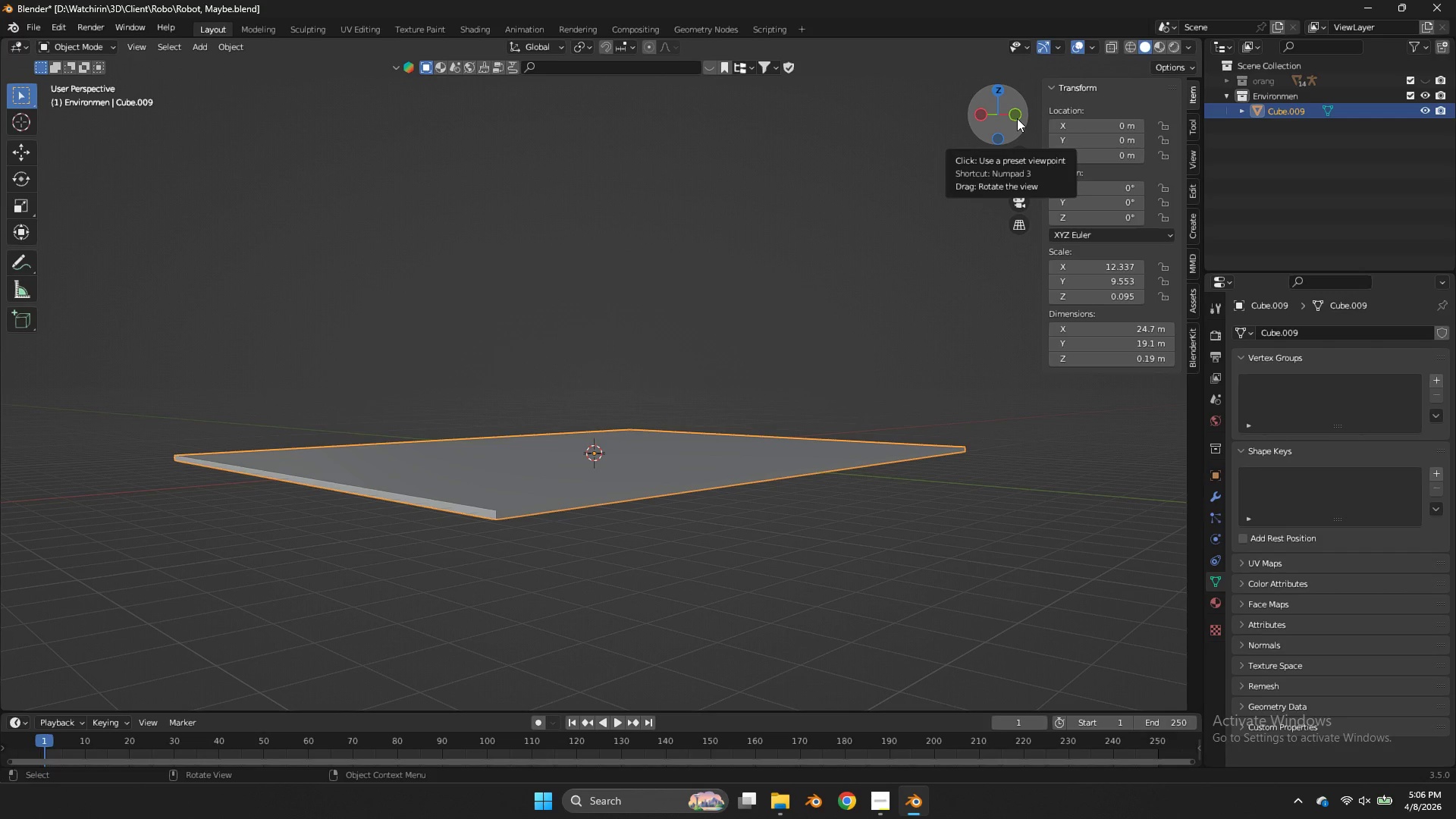 
wait(18.14)
 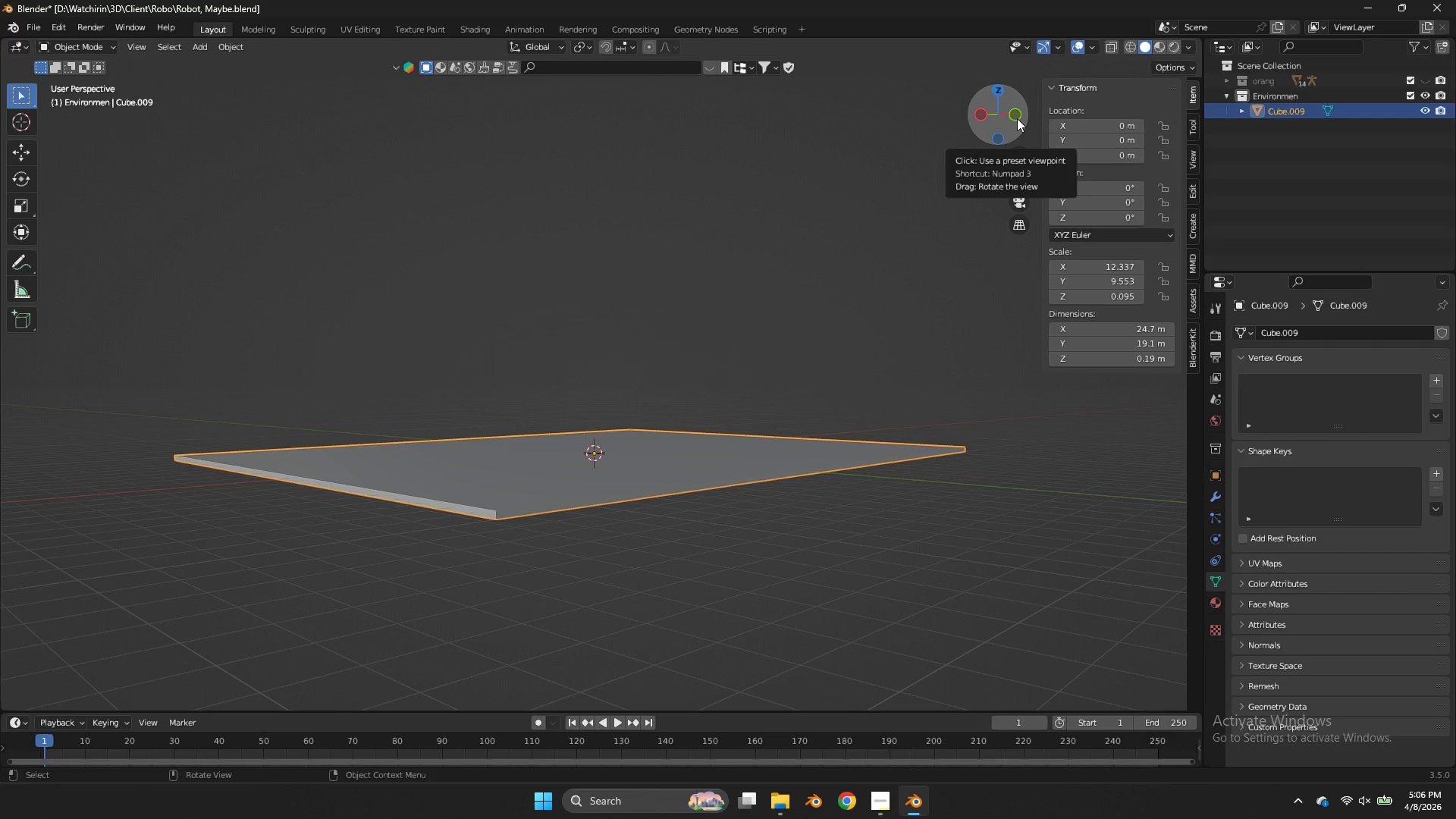 
left_click_drag(start_coordinate=[984, 110], to_coordinate=[910, 136])
 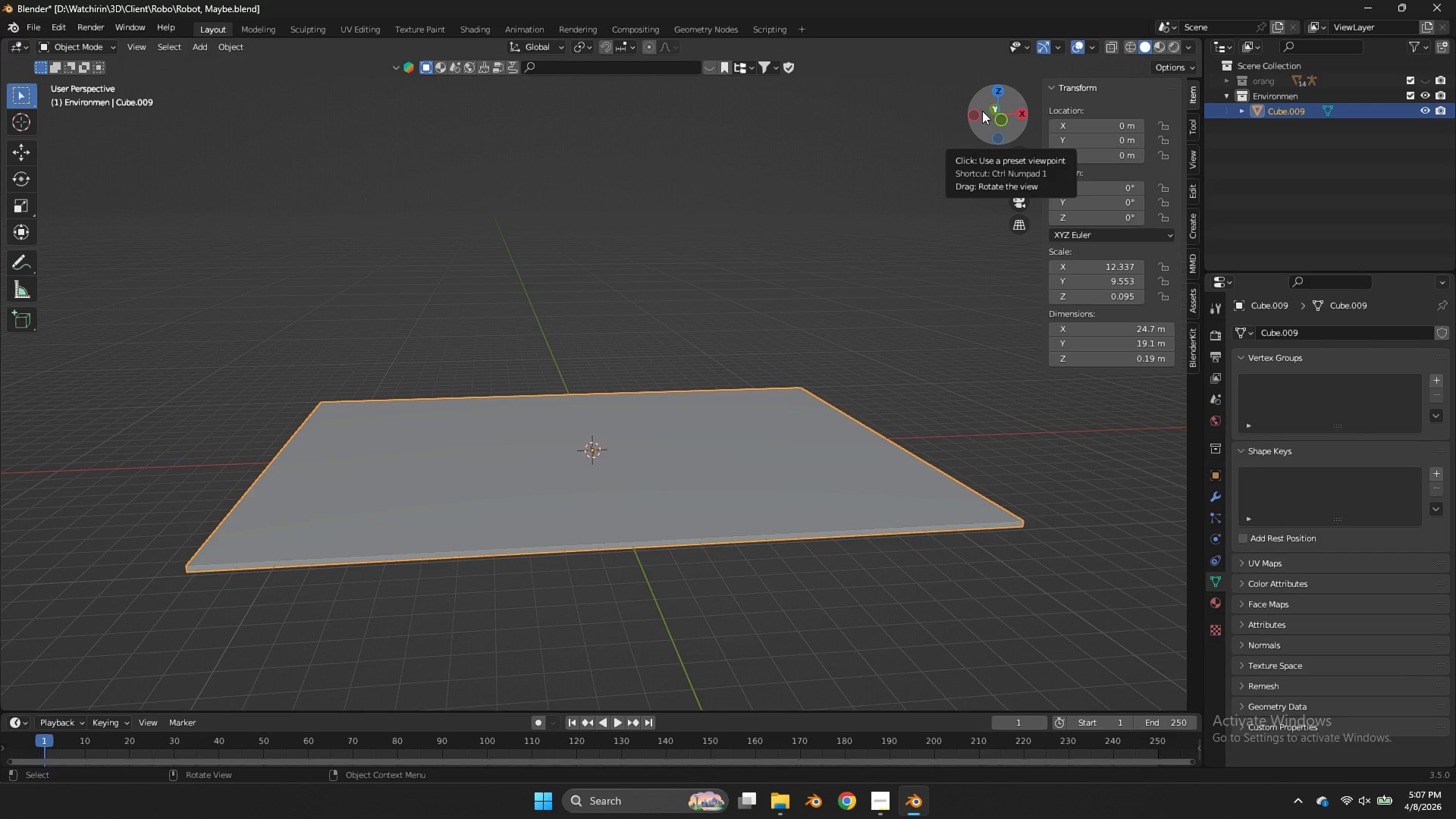 
wait(55.16)
 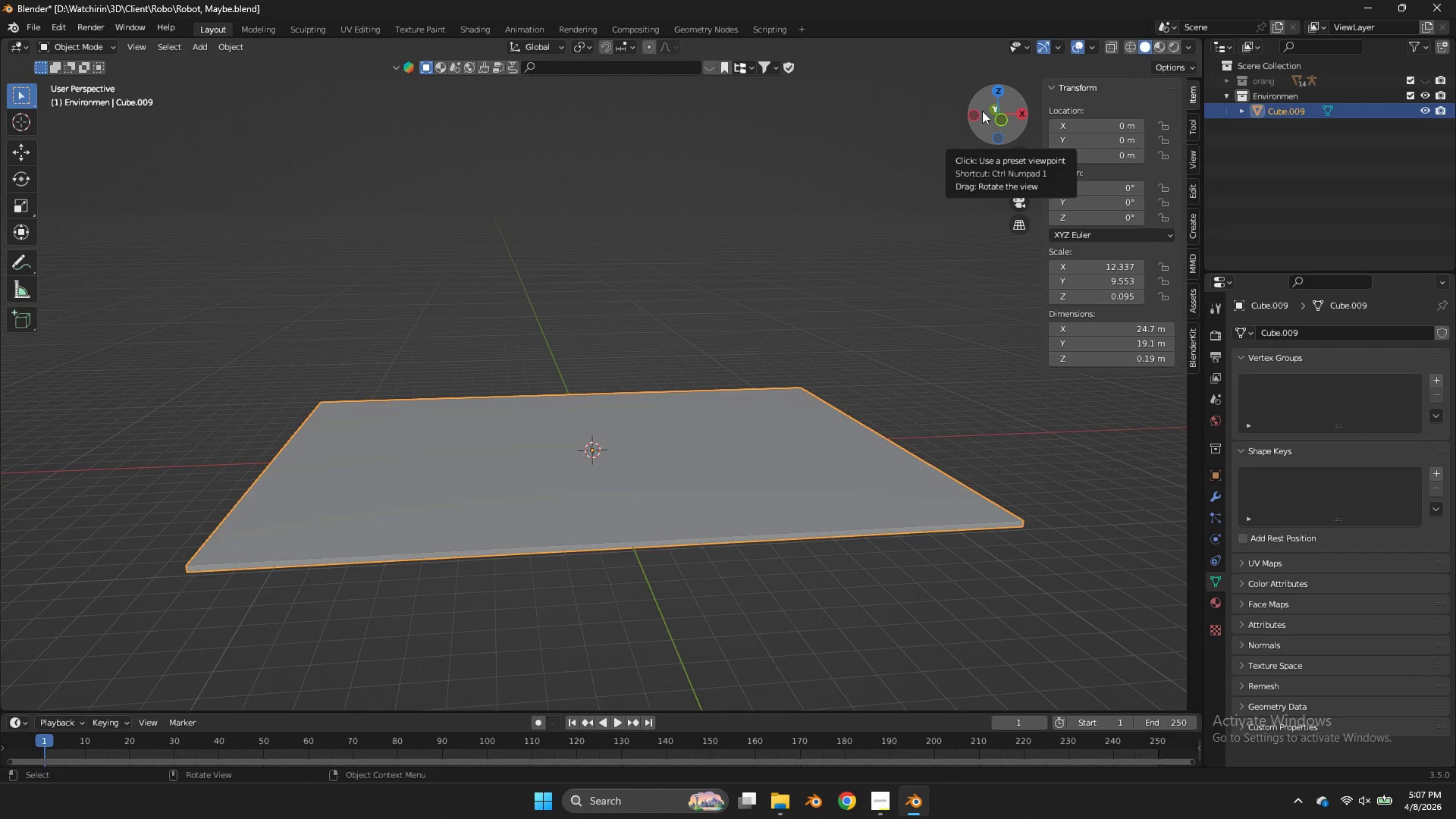 
scroll: coordinate [674, 378], scroll_direction: none, amount: 0.0
 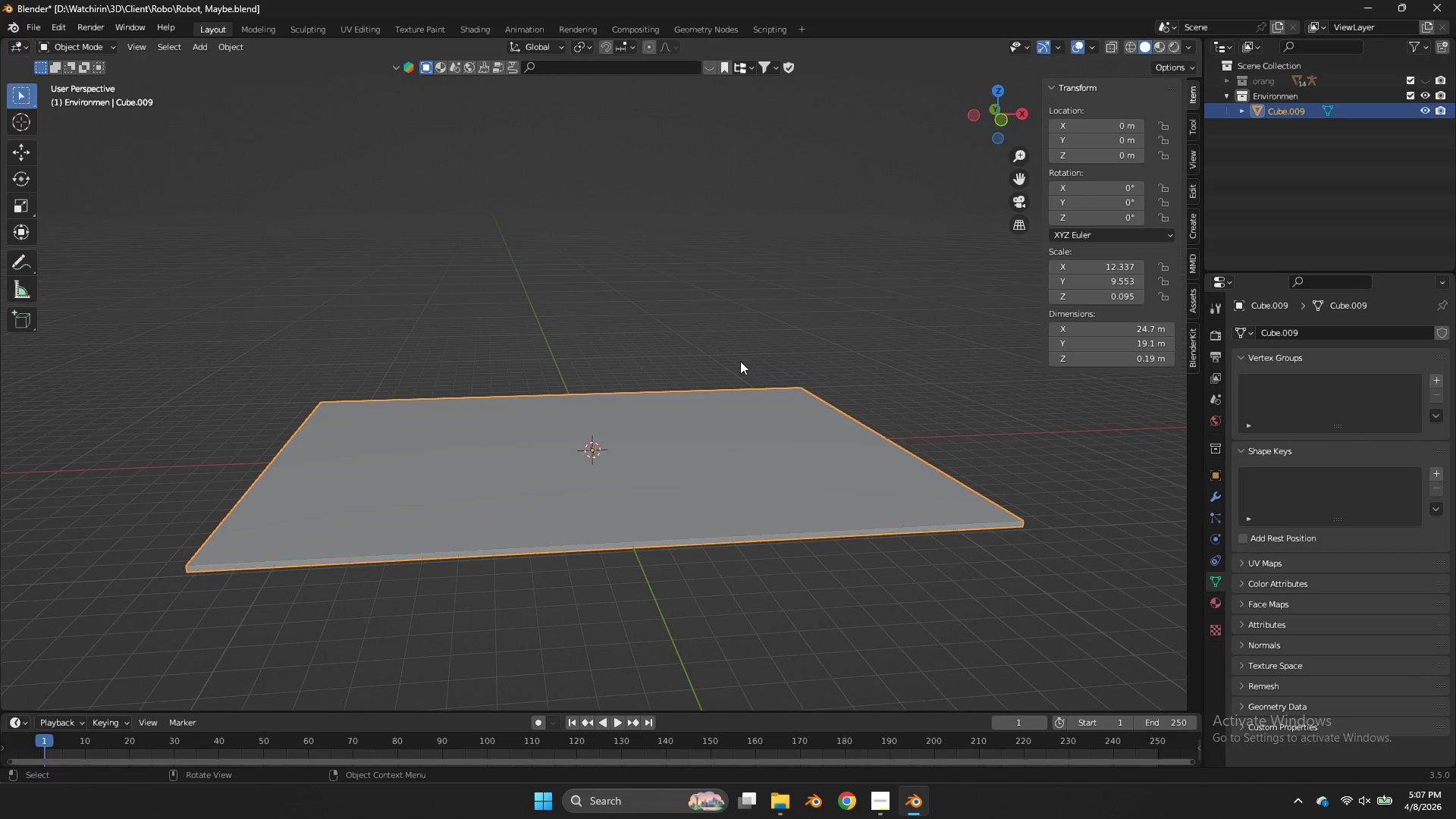 
type(sy)
 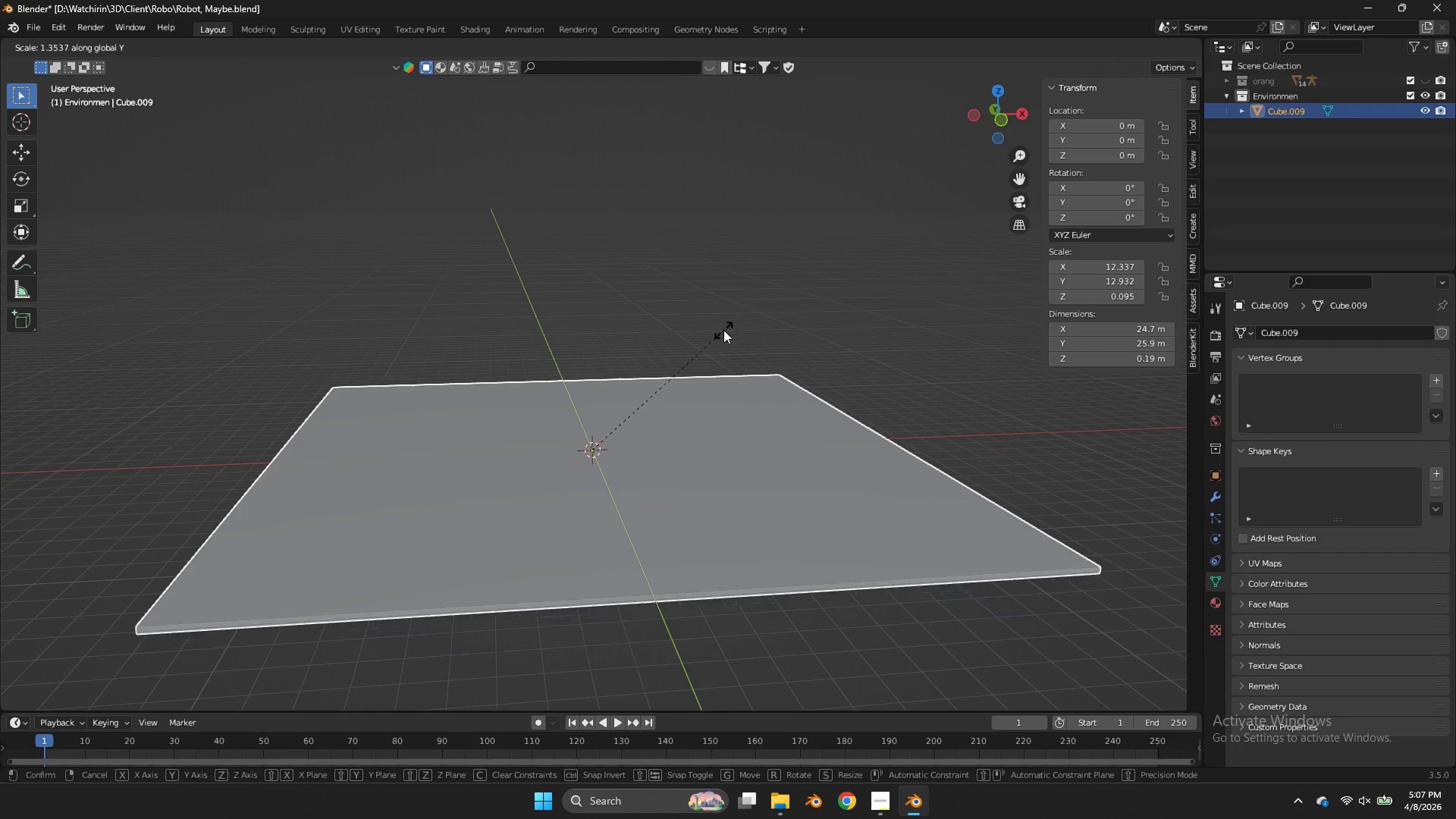 
left_click([723, 330])
 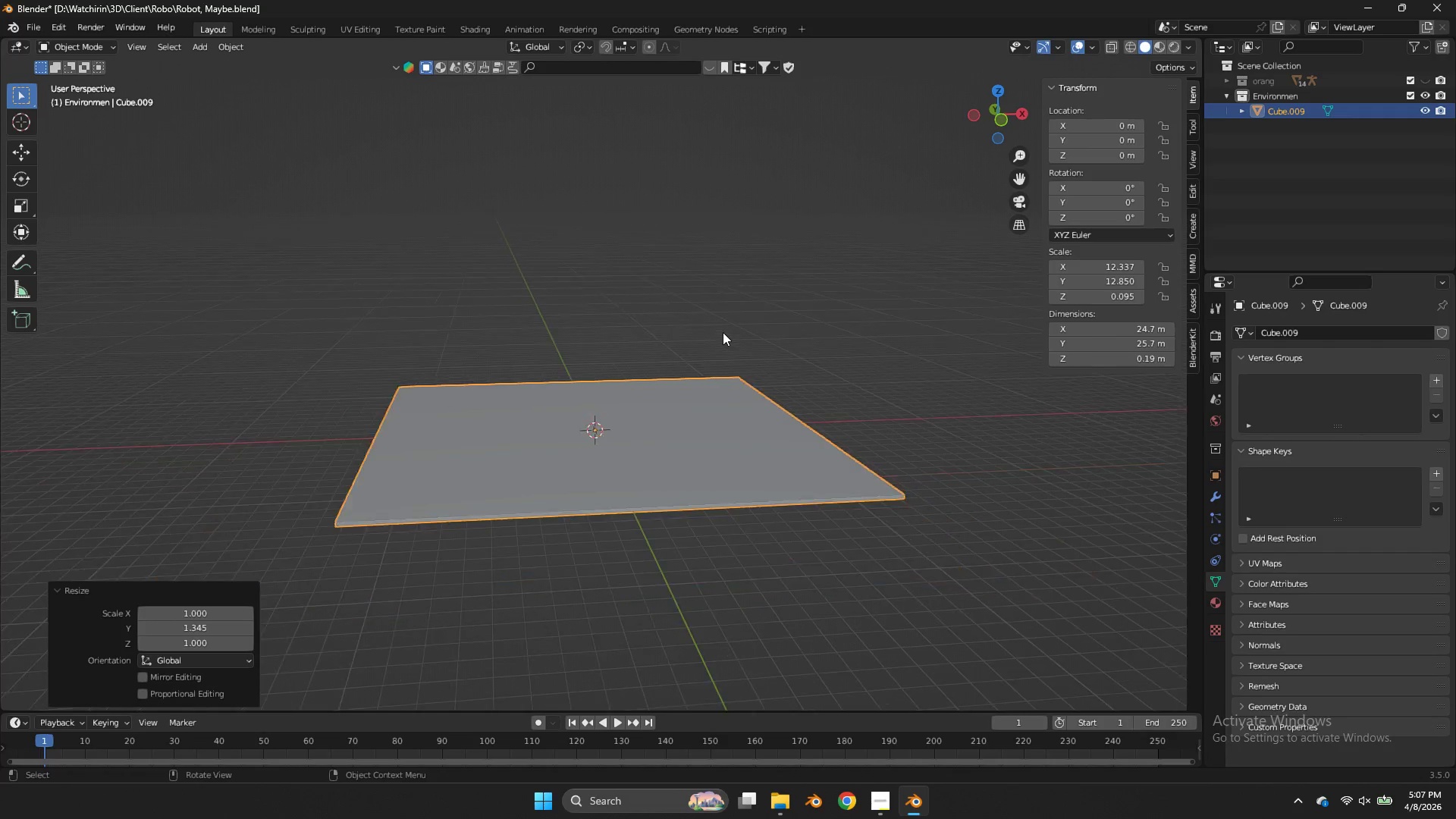 
scroll: coordinate [723, 332], scroll_direction: down, amount: 3.0
 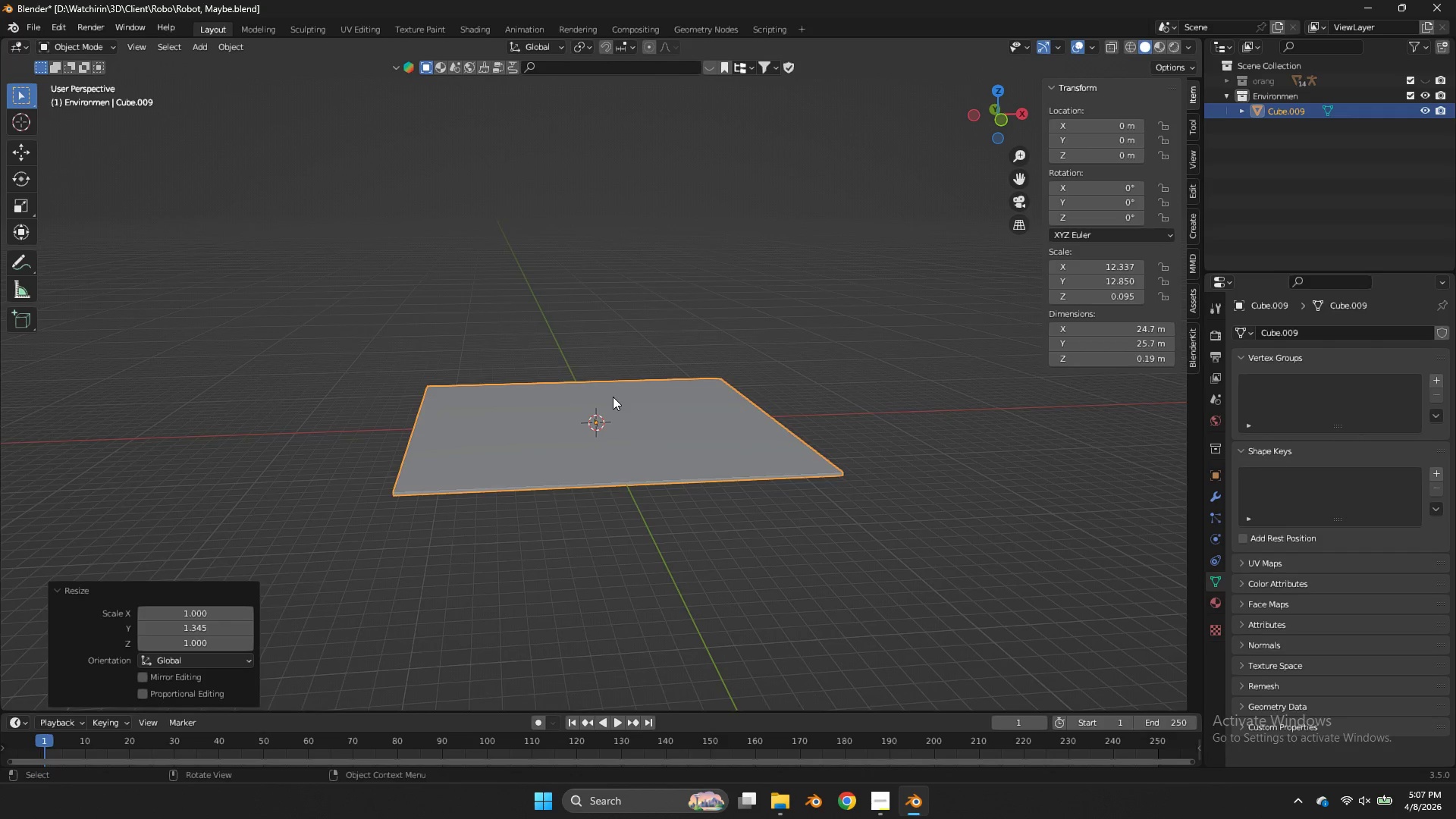 
scroll: coordinate [613, 397], scroll_direction: up, amount: 1.0
 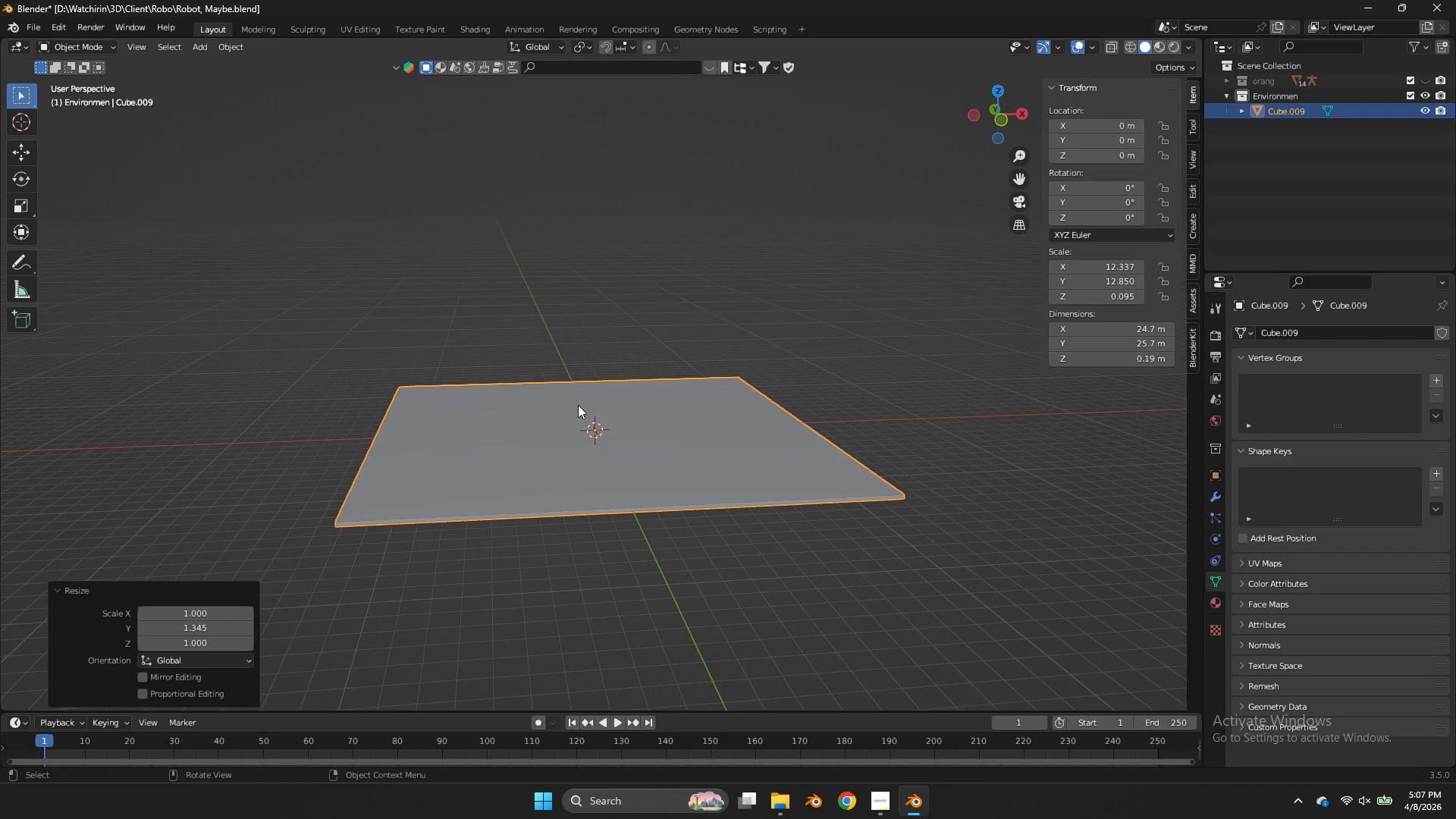 
key(Shift+ShiftLeft)
 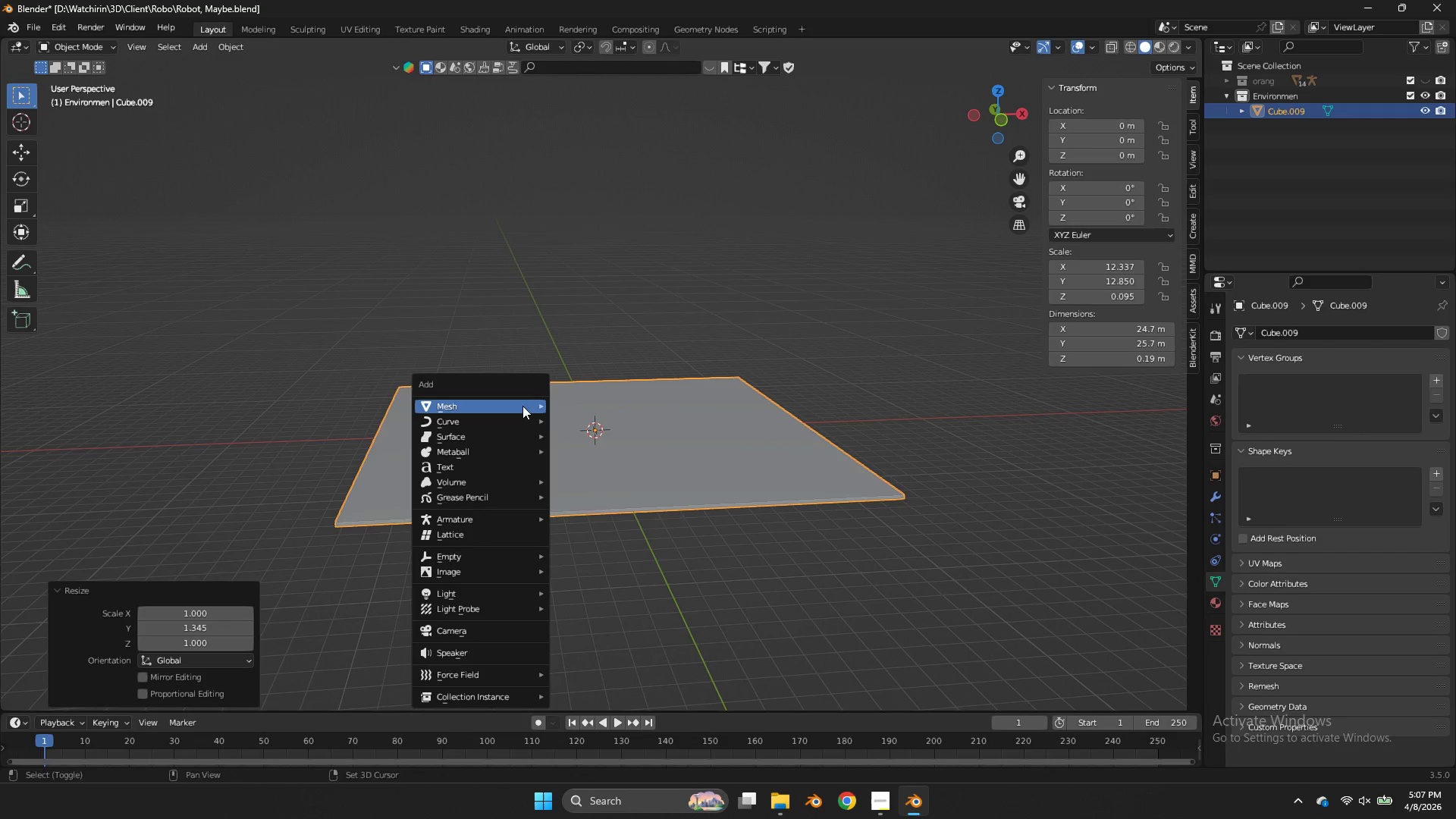 
key(Shift+A)
 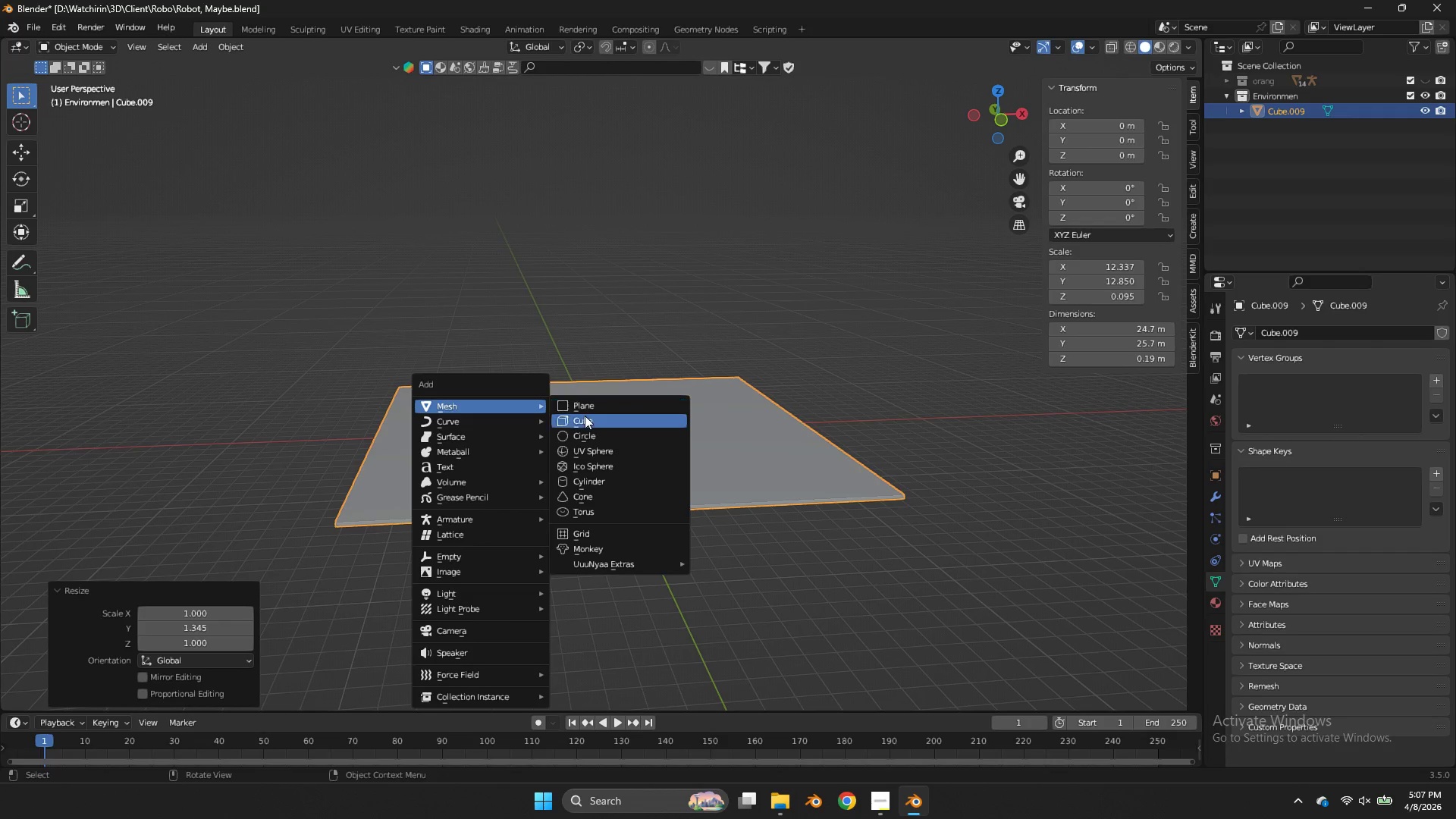 
left_click([586, 418])
 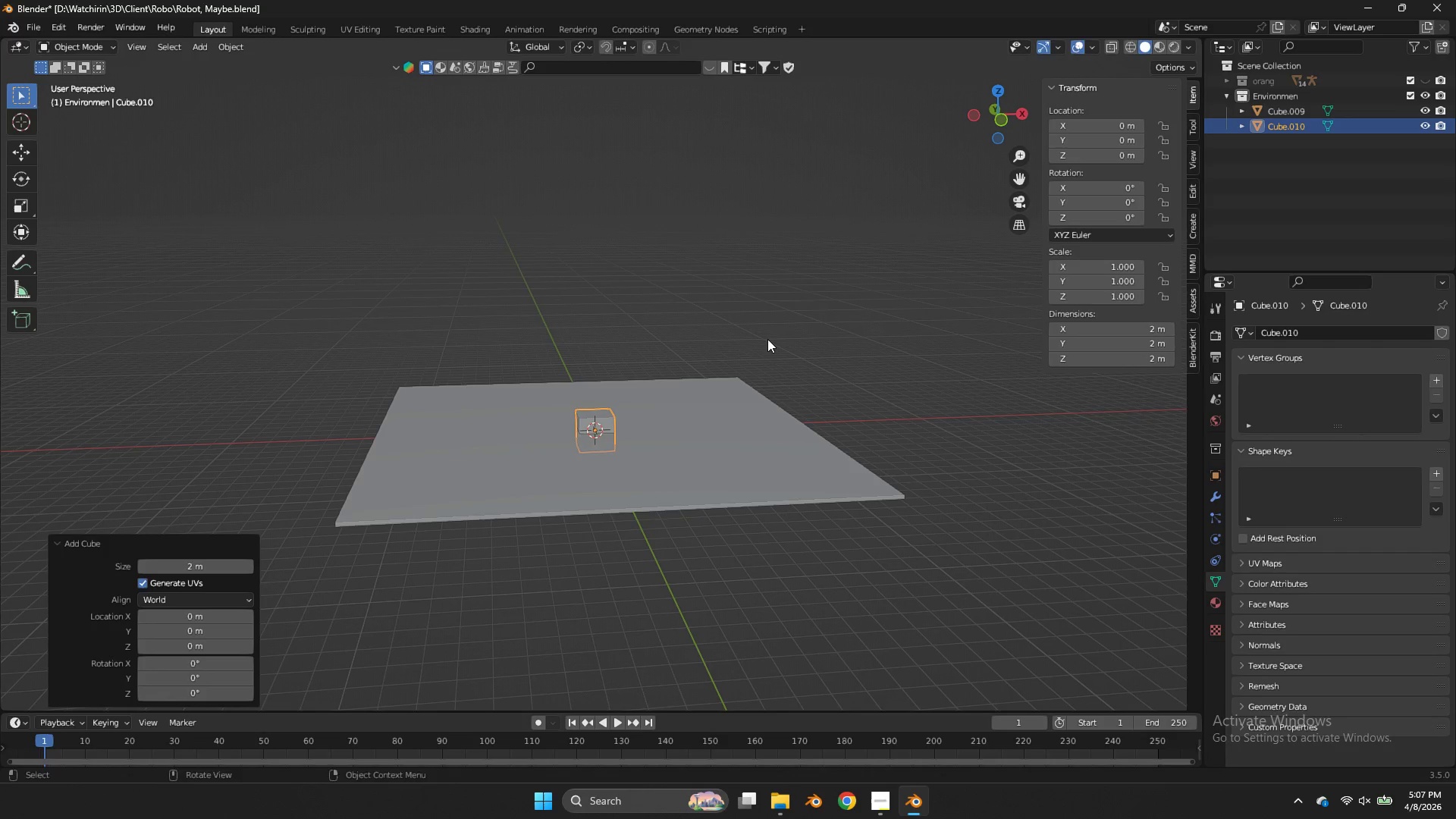 
key(S)
 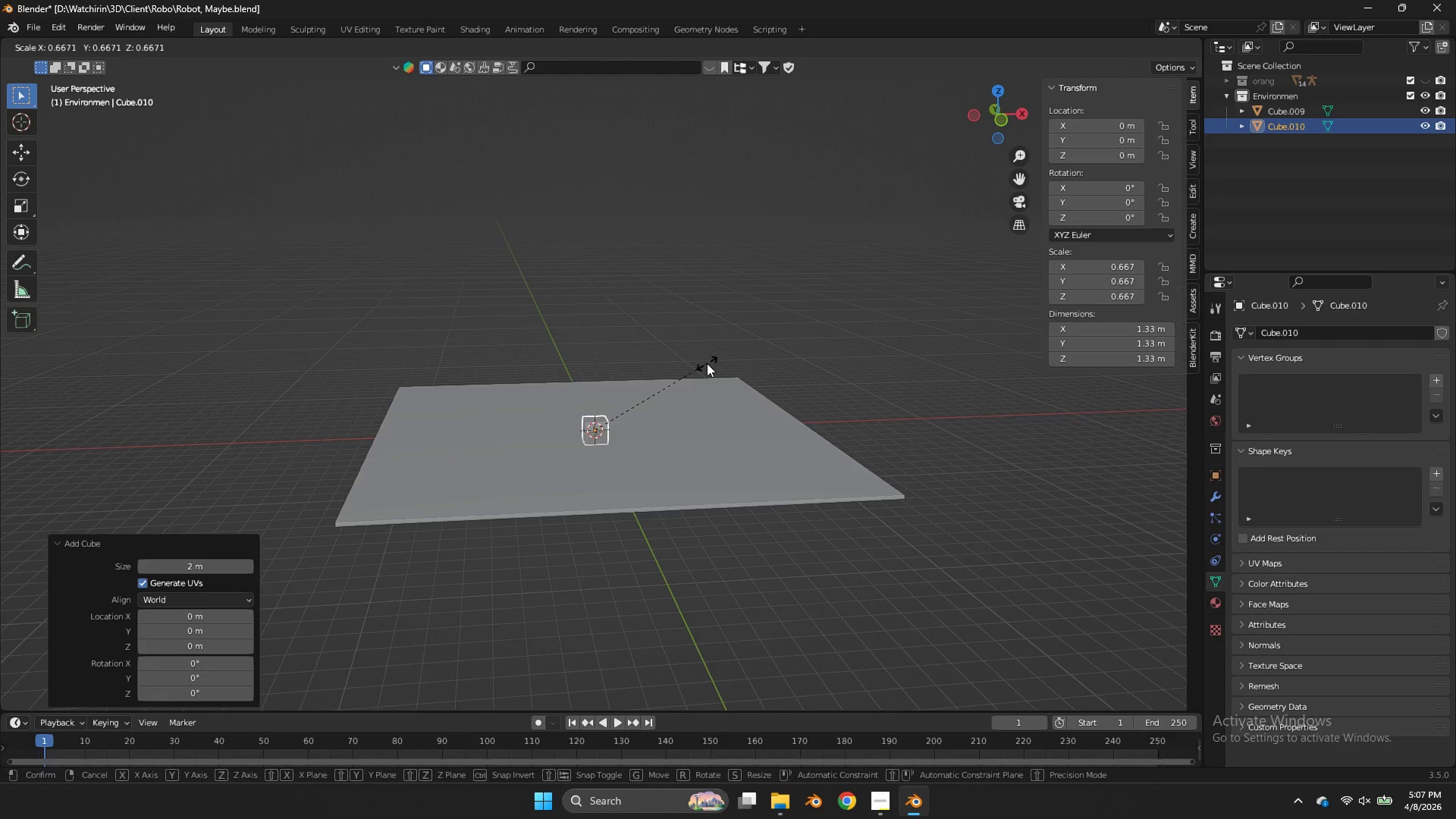 
right_click([707, 363])
 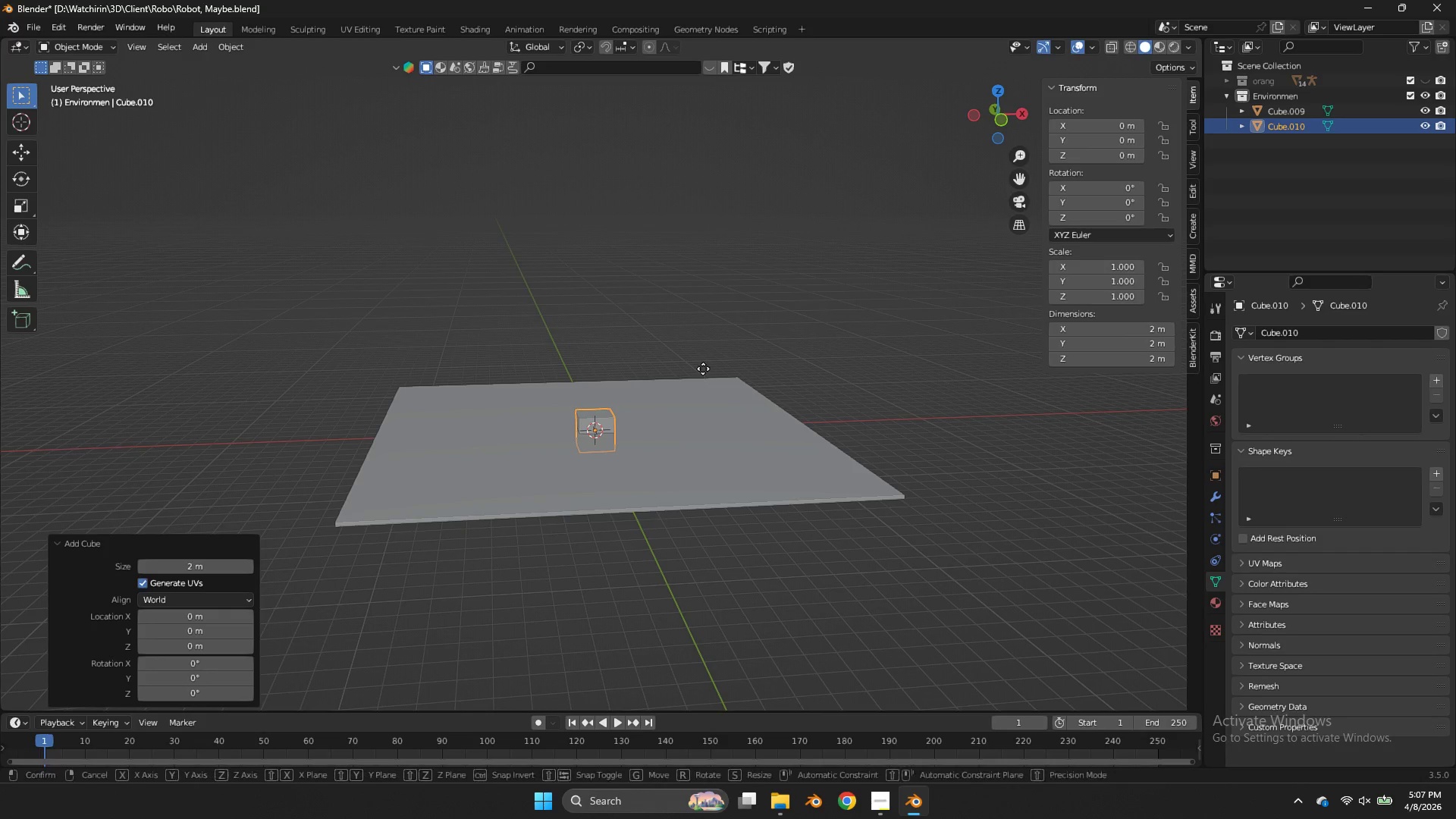 
type(gz)
 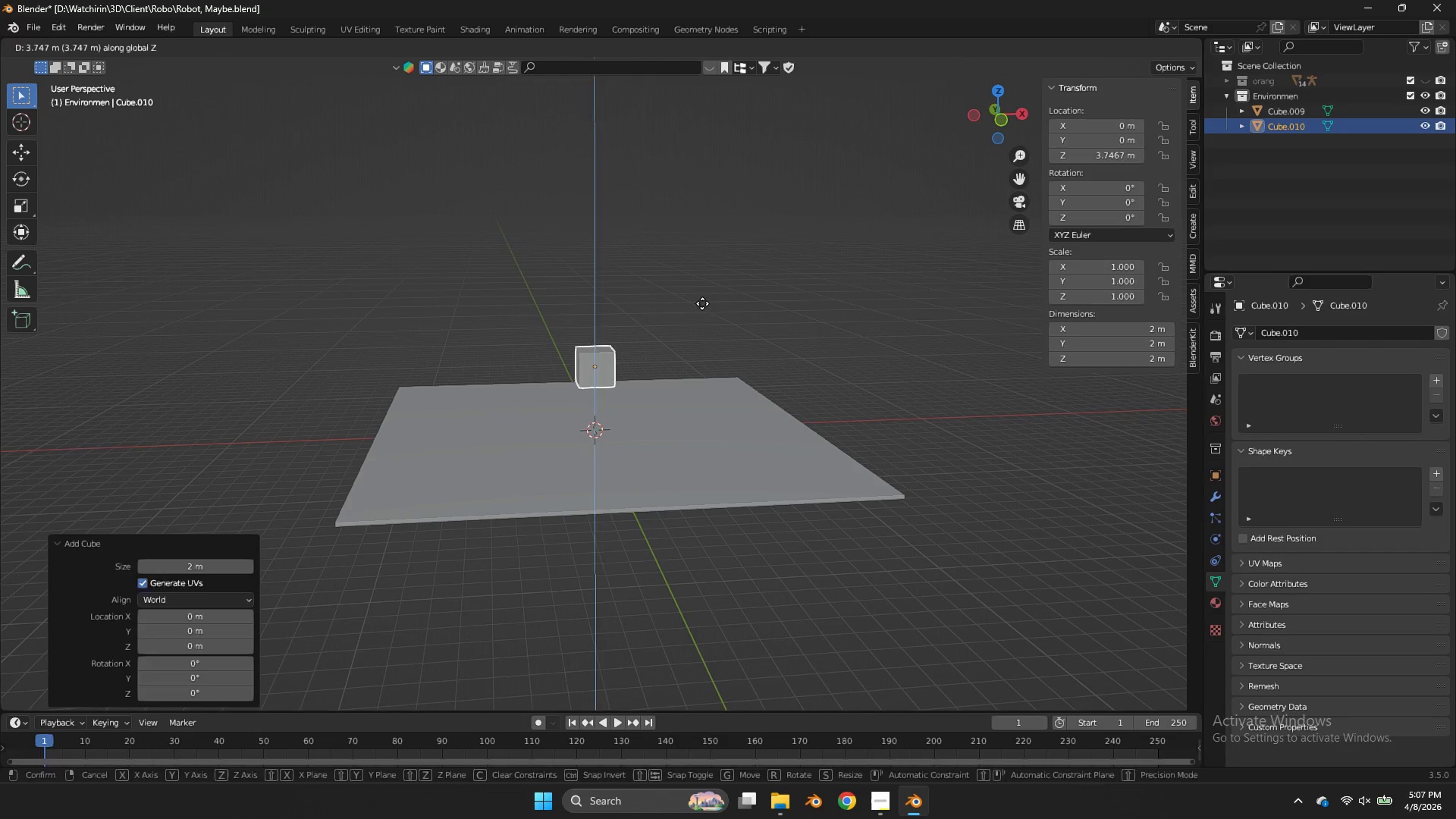 
left_click([702, 303])
 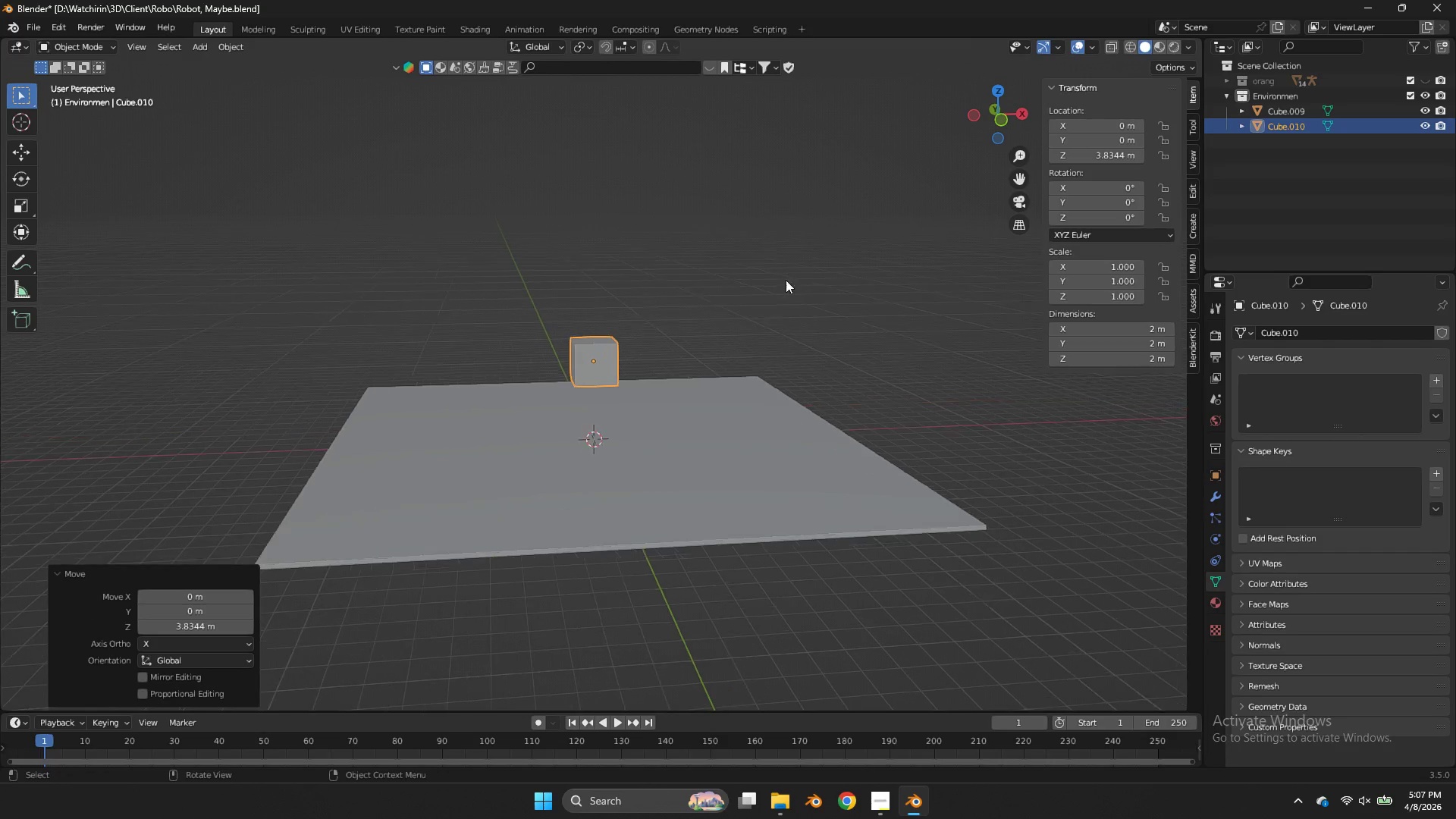 
scroll: coordinate [800, 264], scroll_direction: up, amount: 4.0
 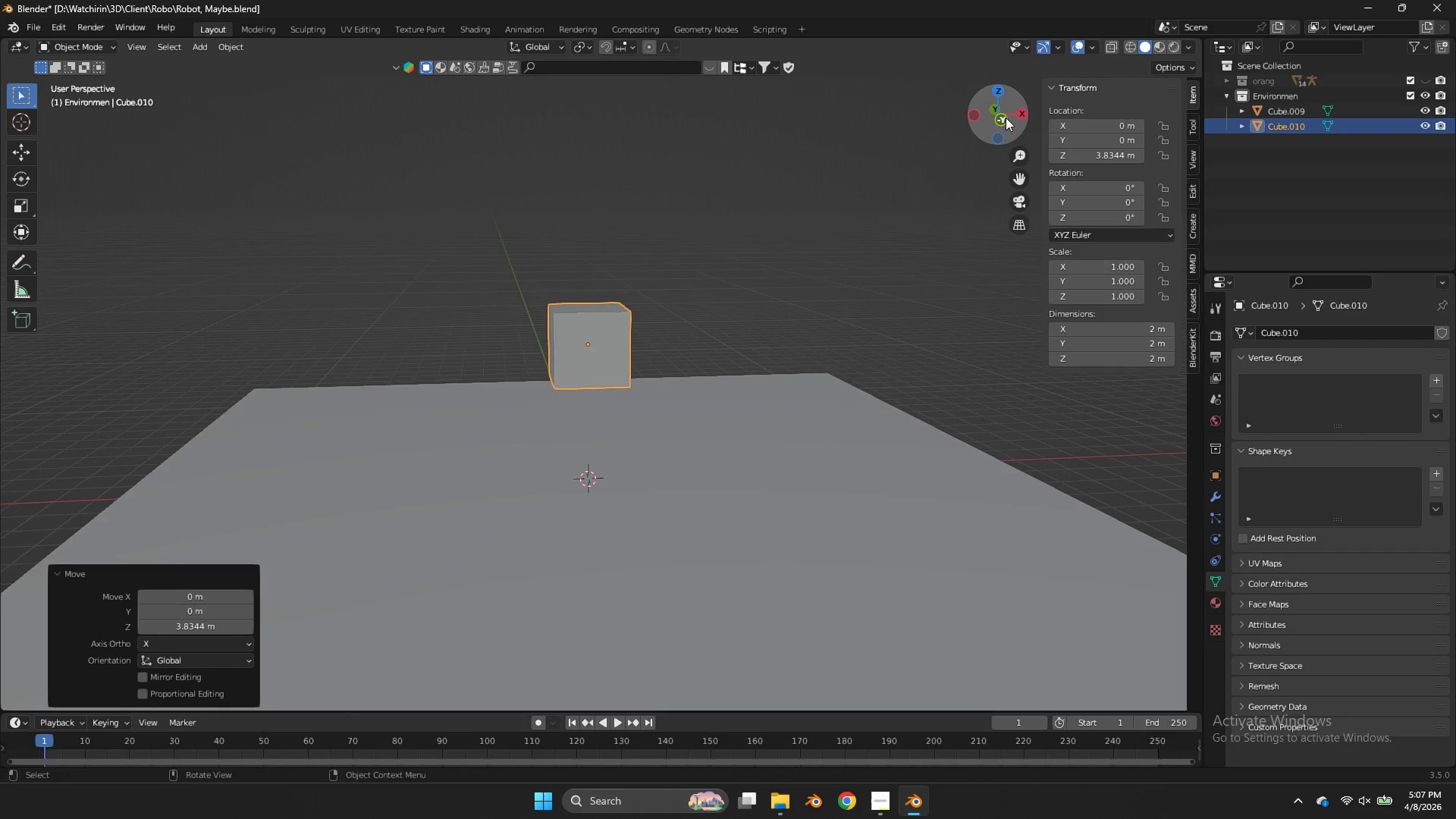 
left_click_drag(start_coordinate=[1006, 118], to_coordinate=[927, 119])
 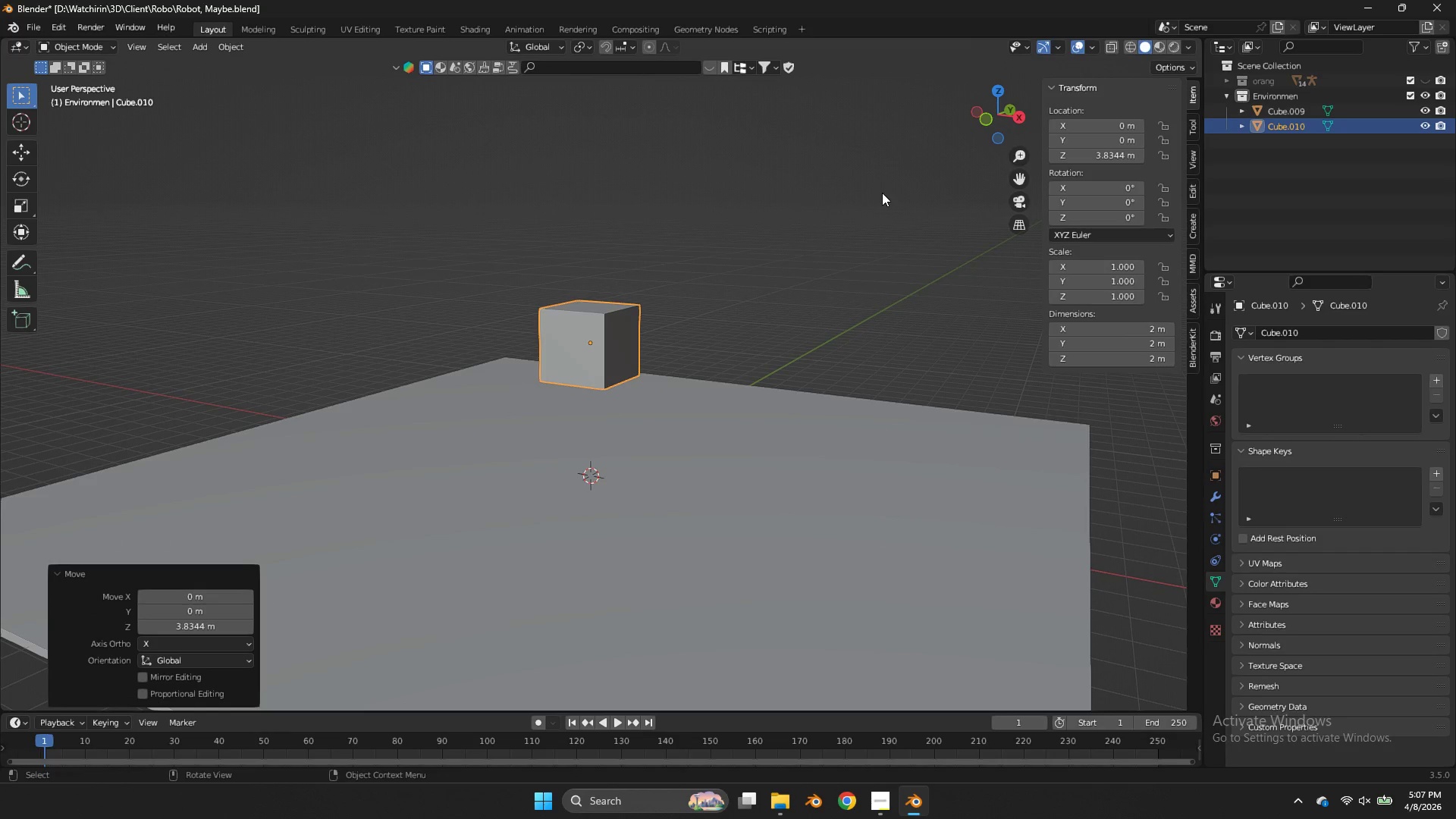 
key(Tab)
 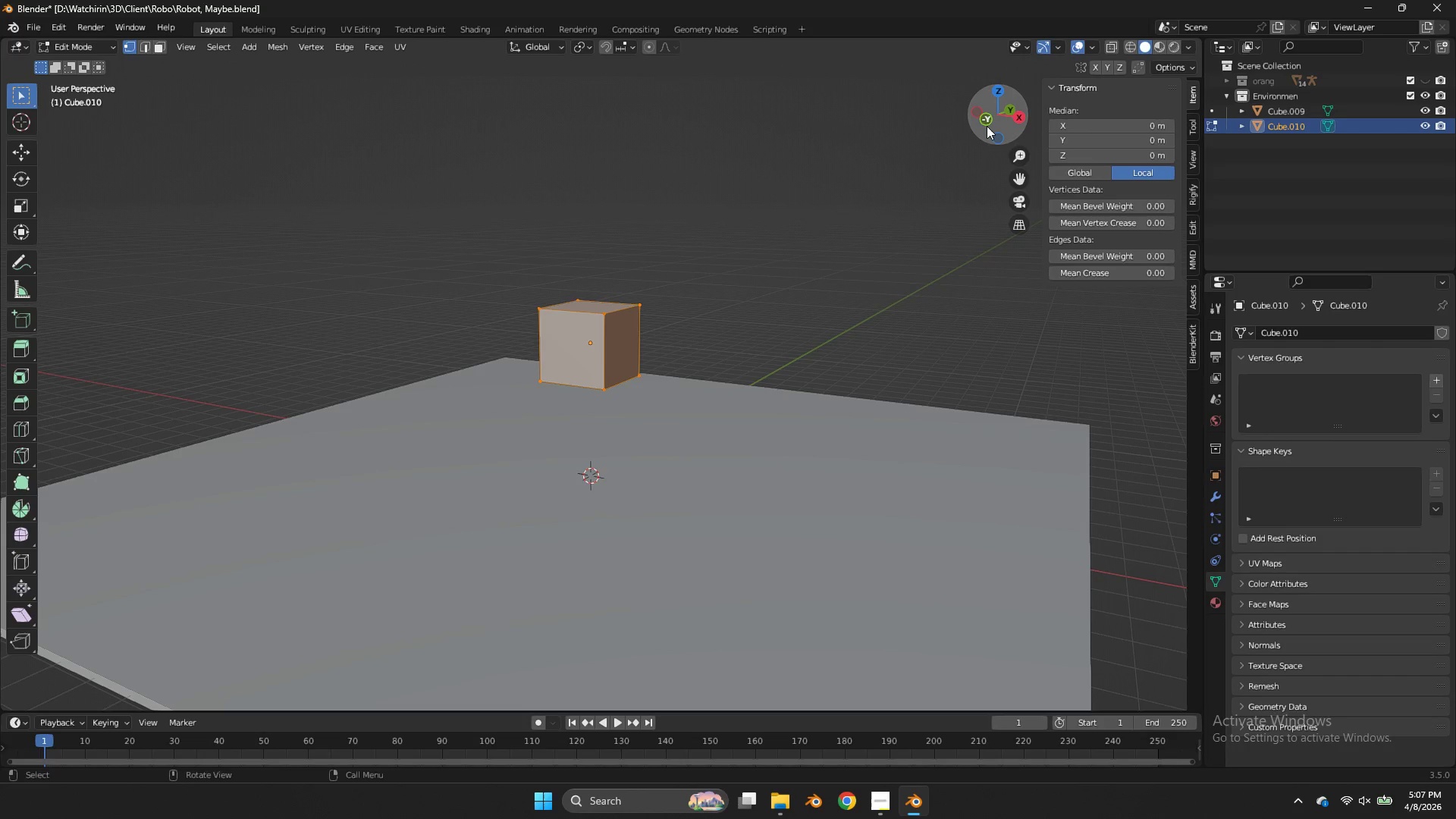 
left_click([986, 125])
 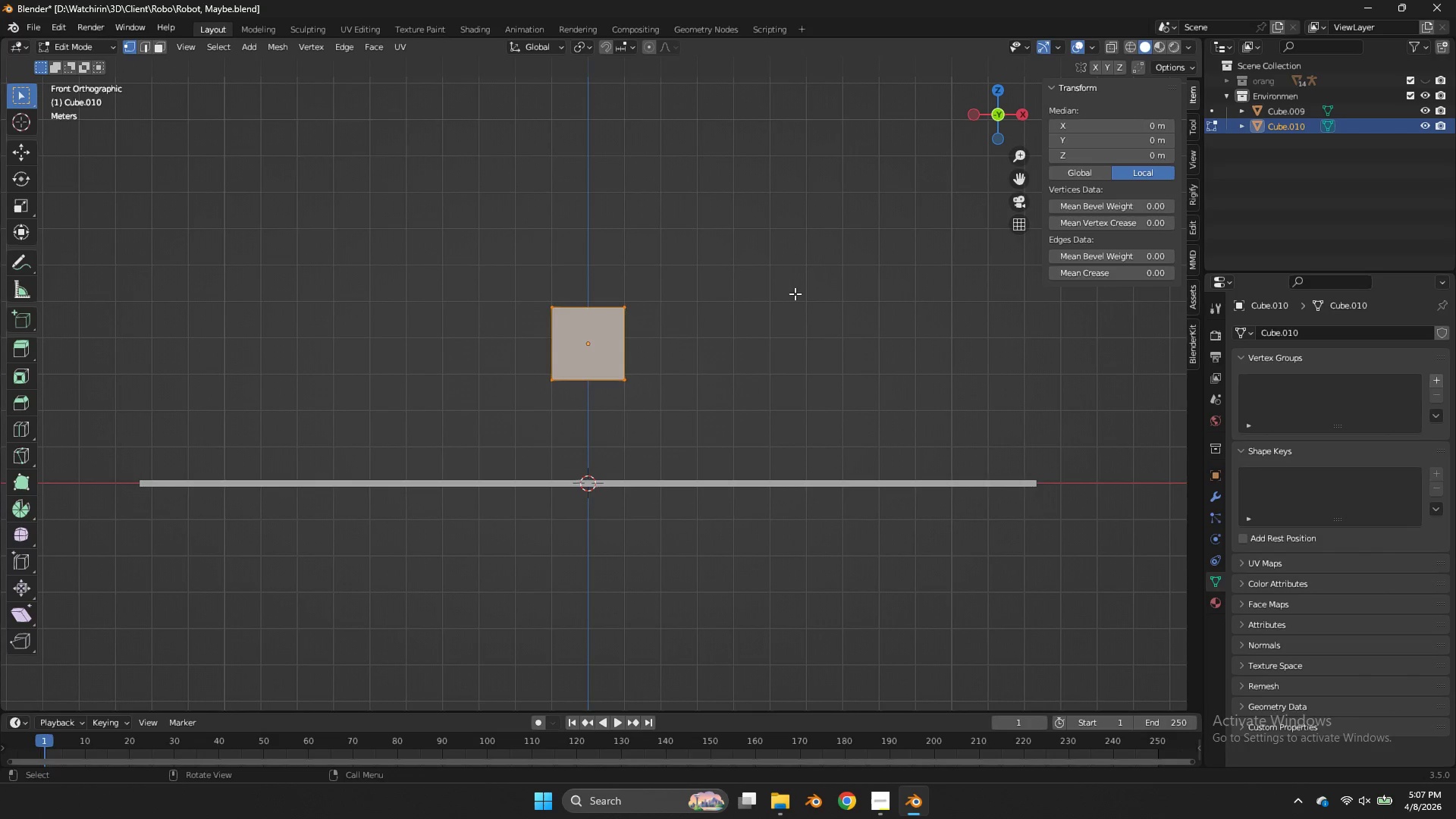 
type(zszs)
 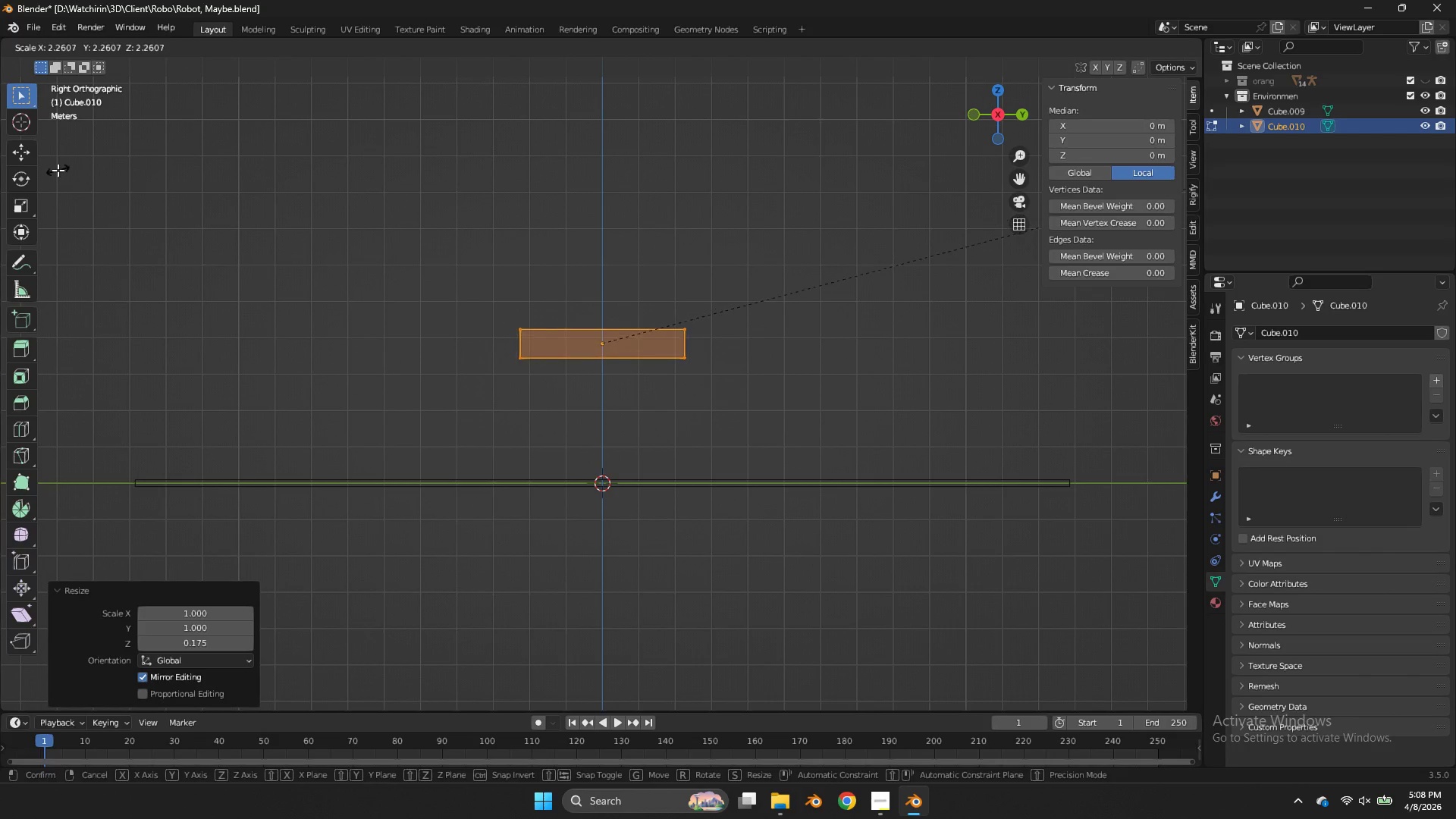 
left_click_drag(start_coordinate=[612, 338], to_coordinate=[623, 331])
 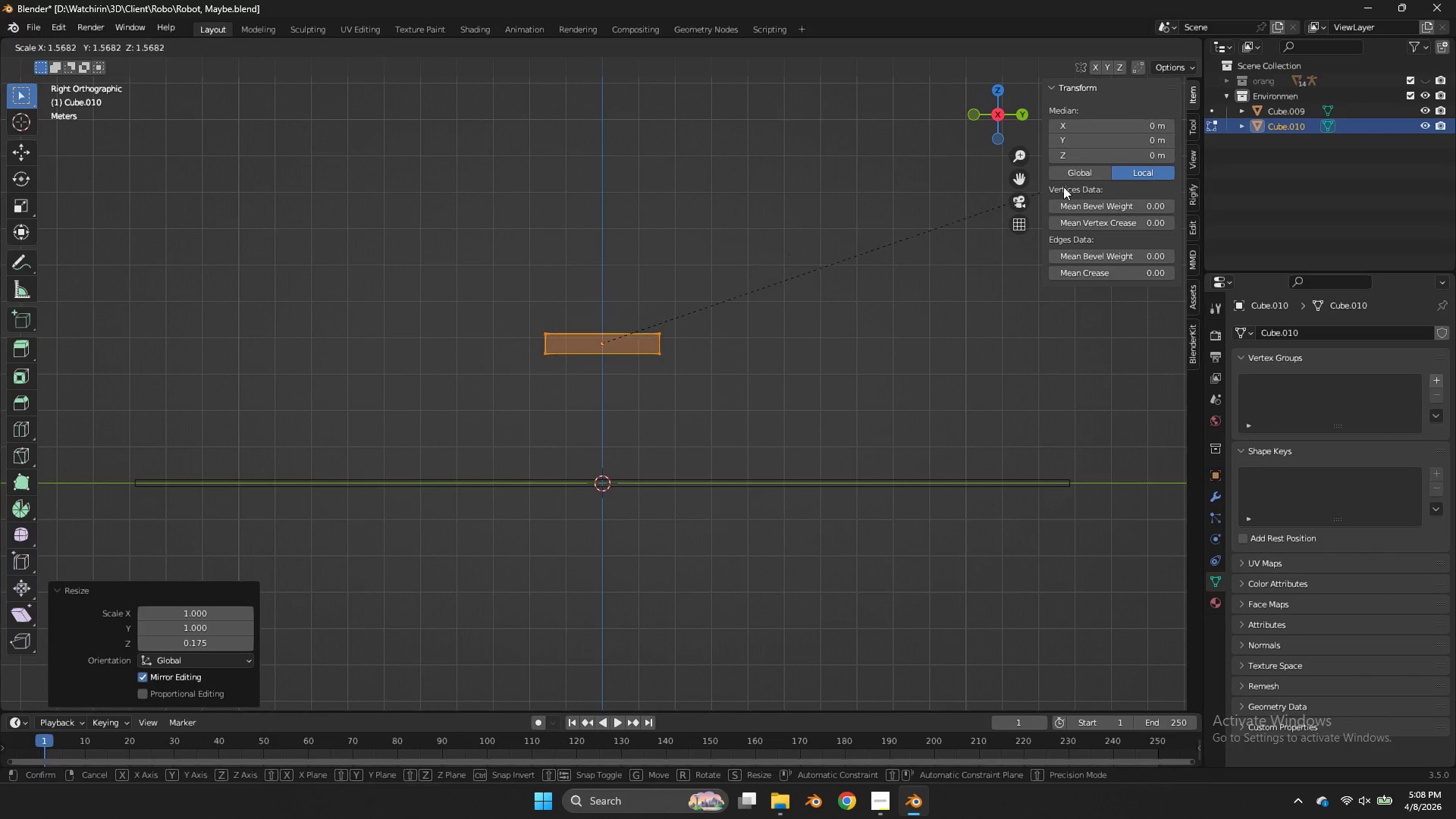 
left_click([58, 170])
 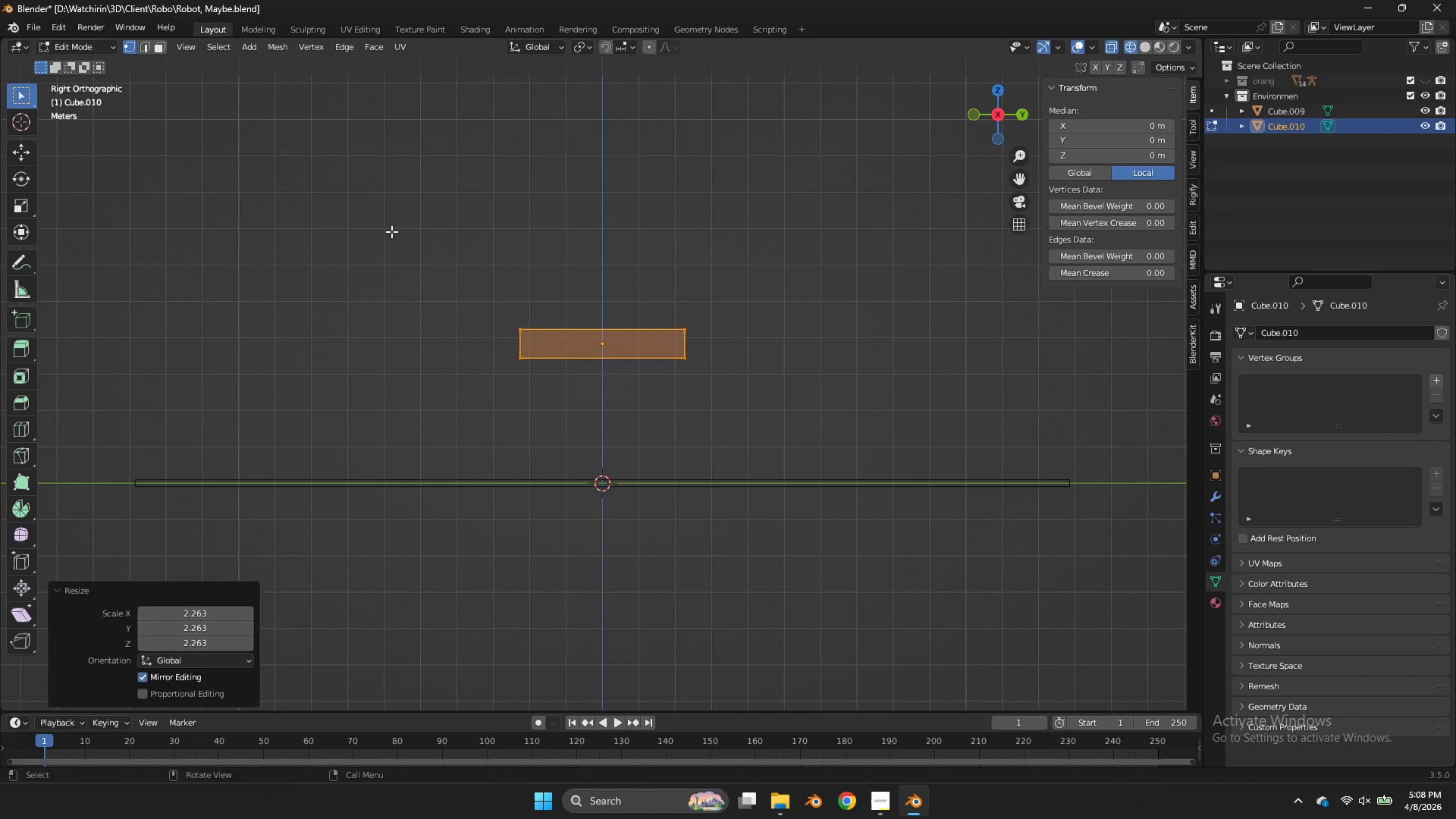 
type(sz)
 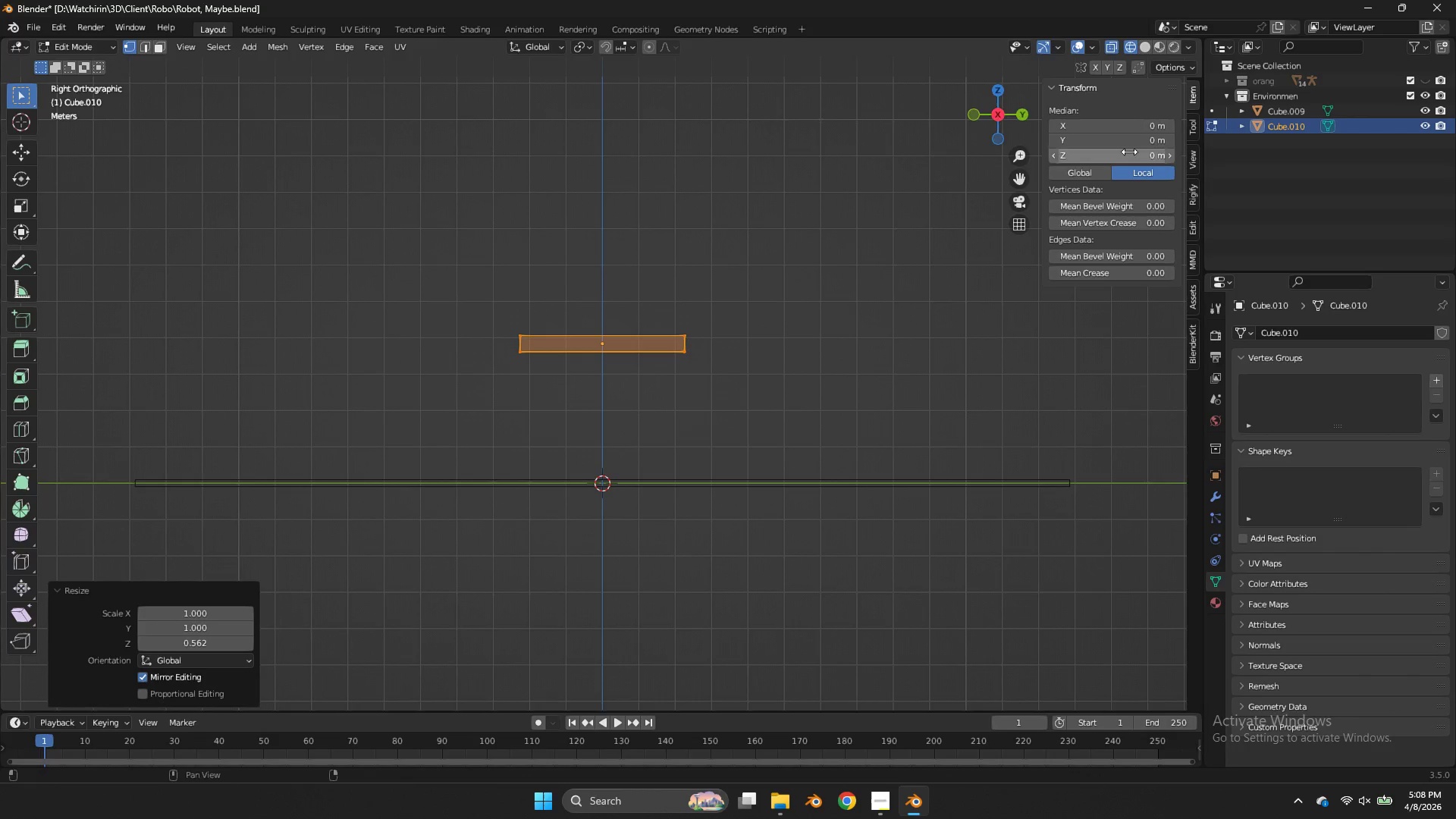 
left_click([999, 91])
 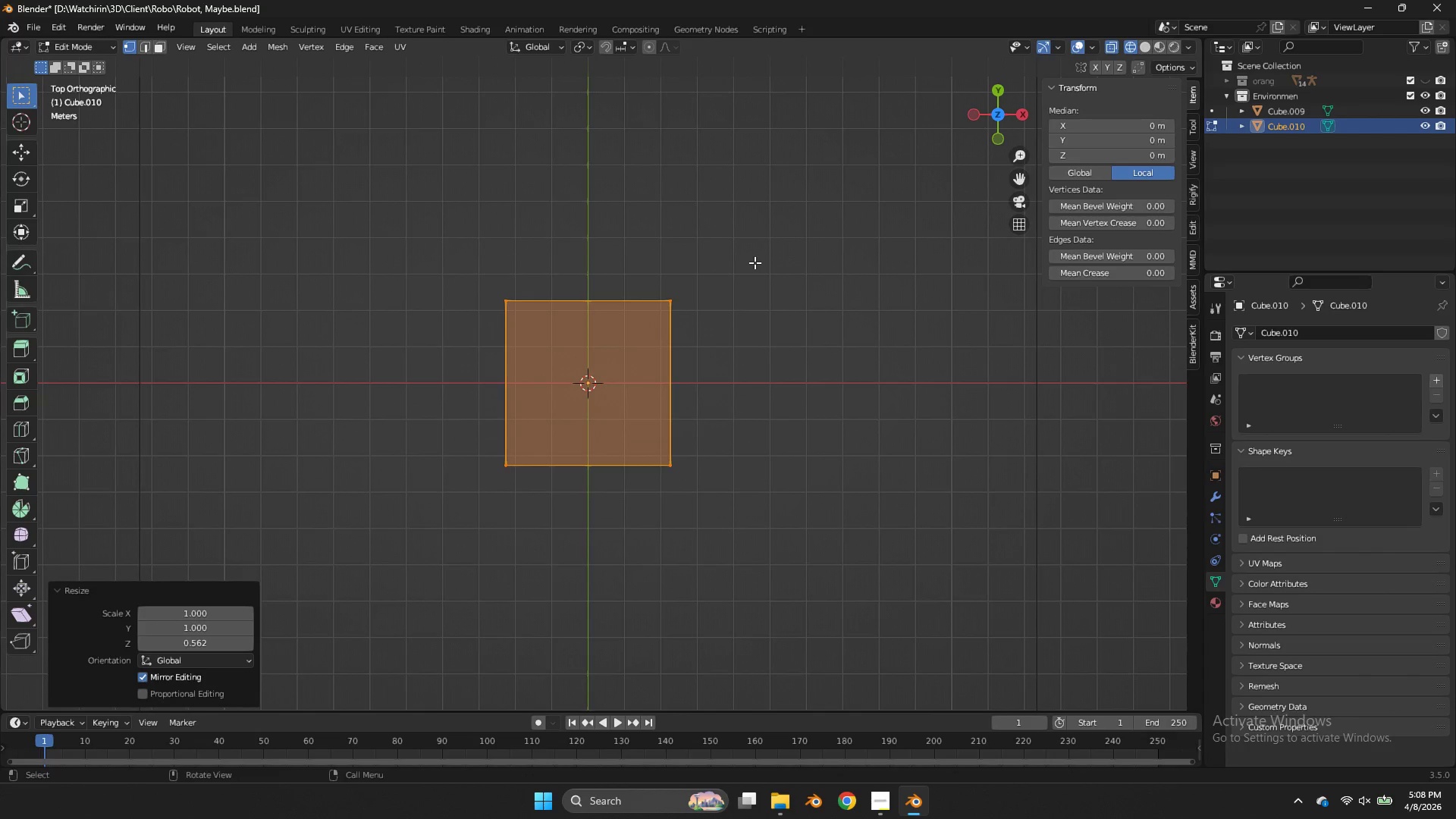 
type(sx)
 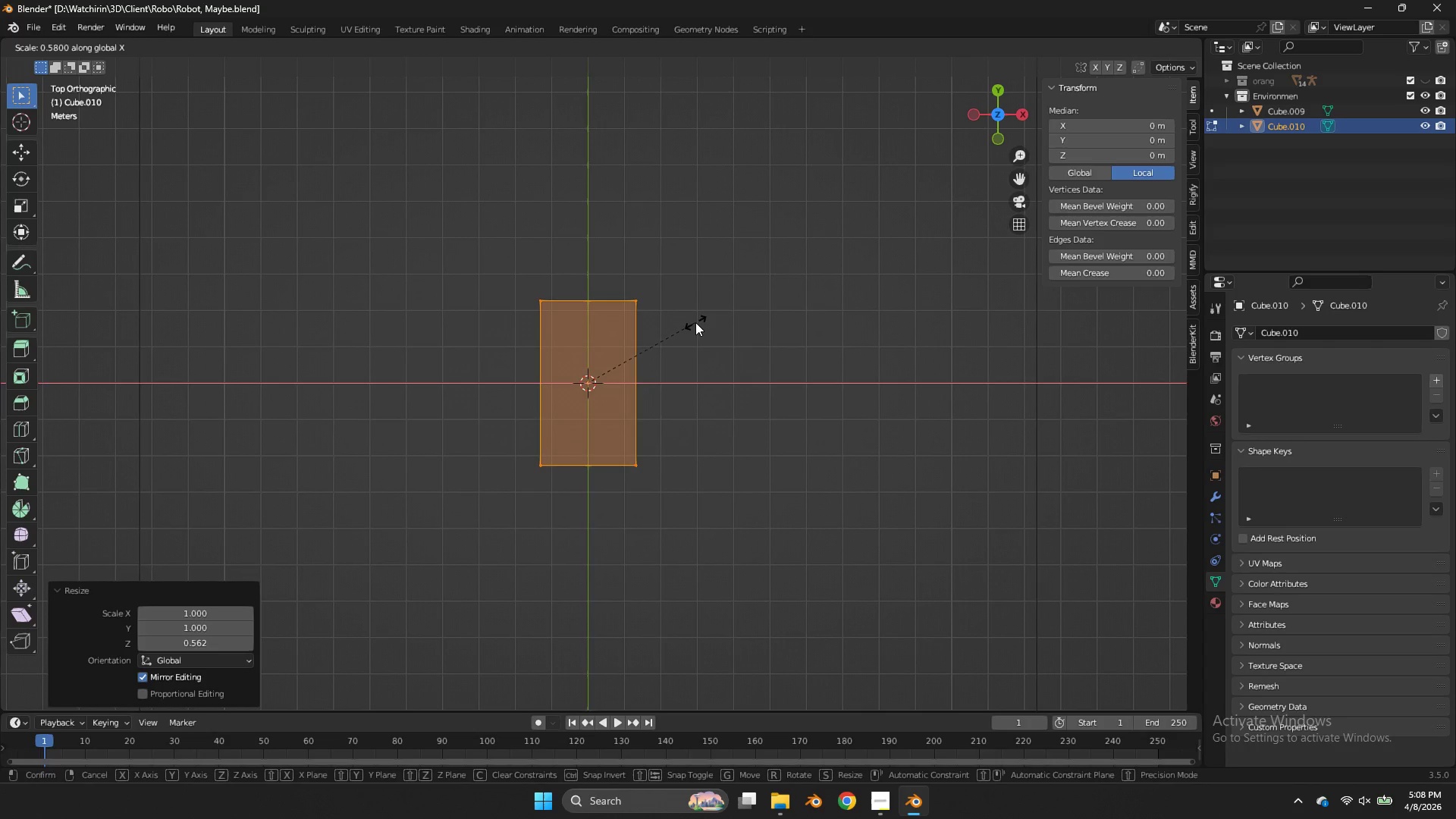 
left_click([697, 322])
 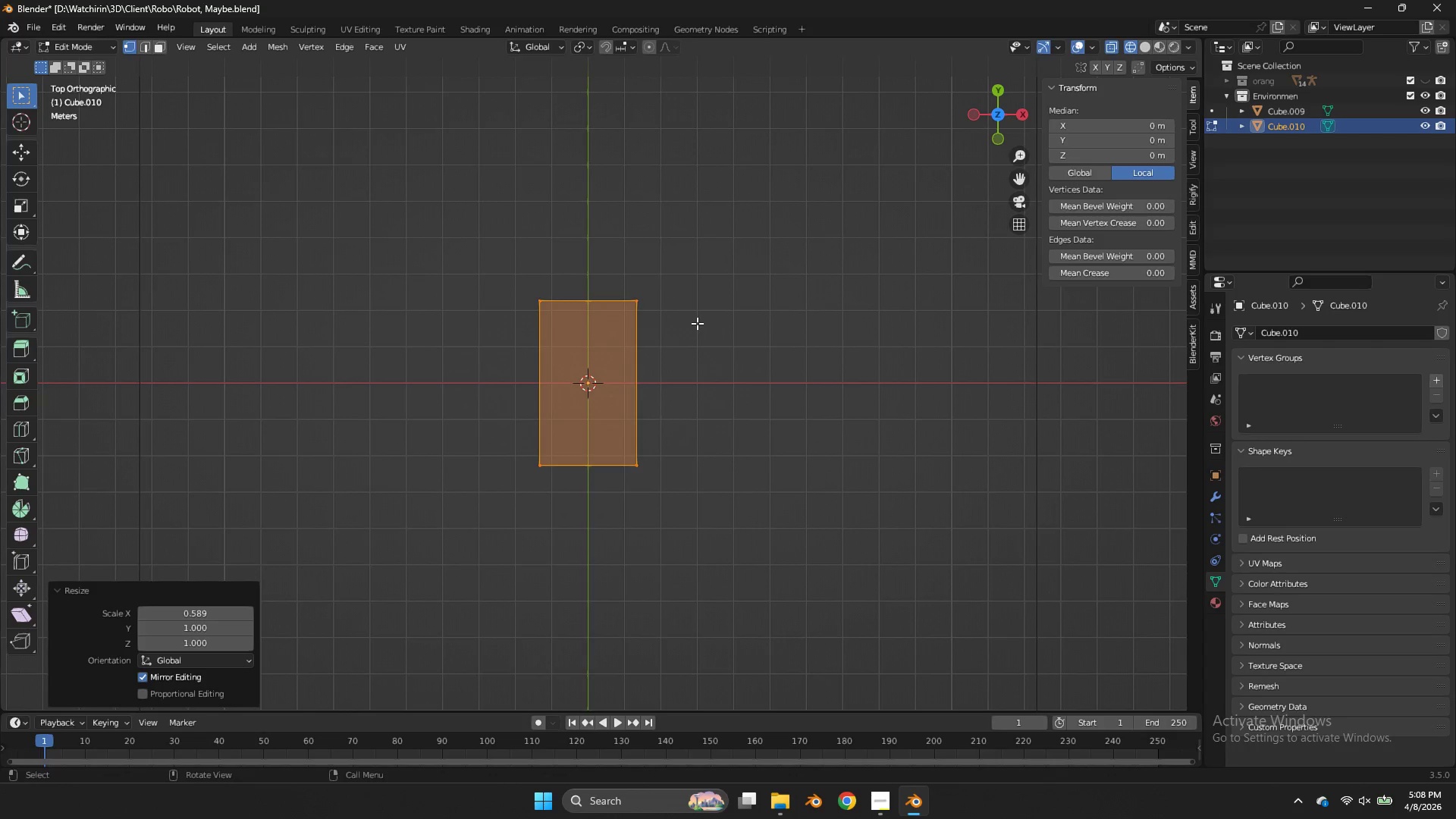 
type(st)
 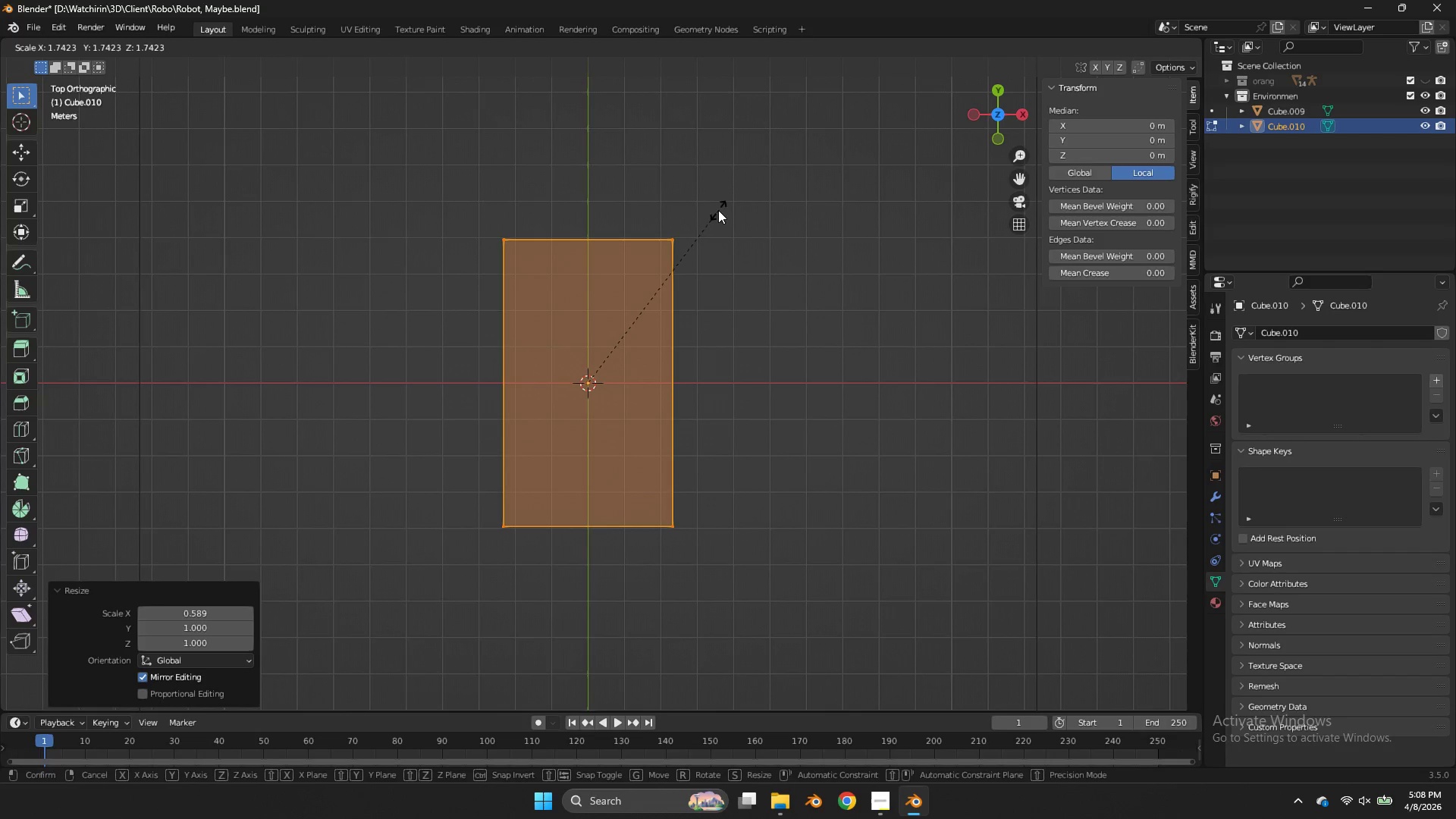 
key(Y)
 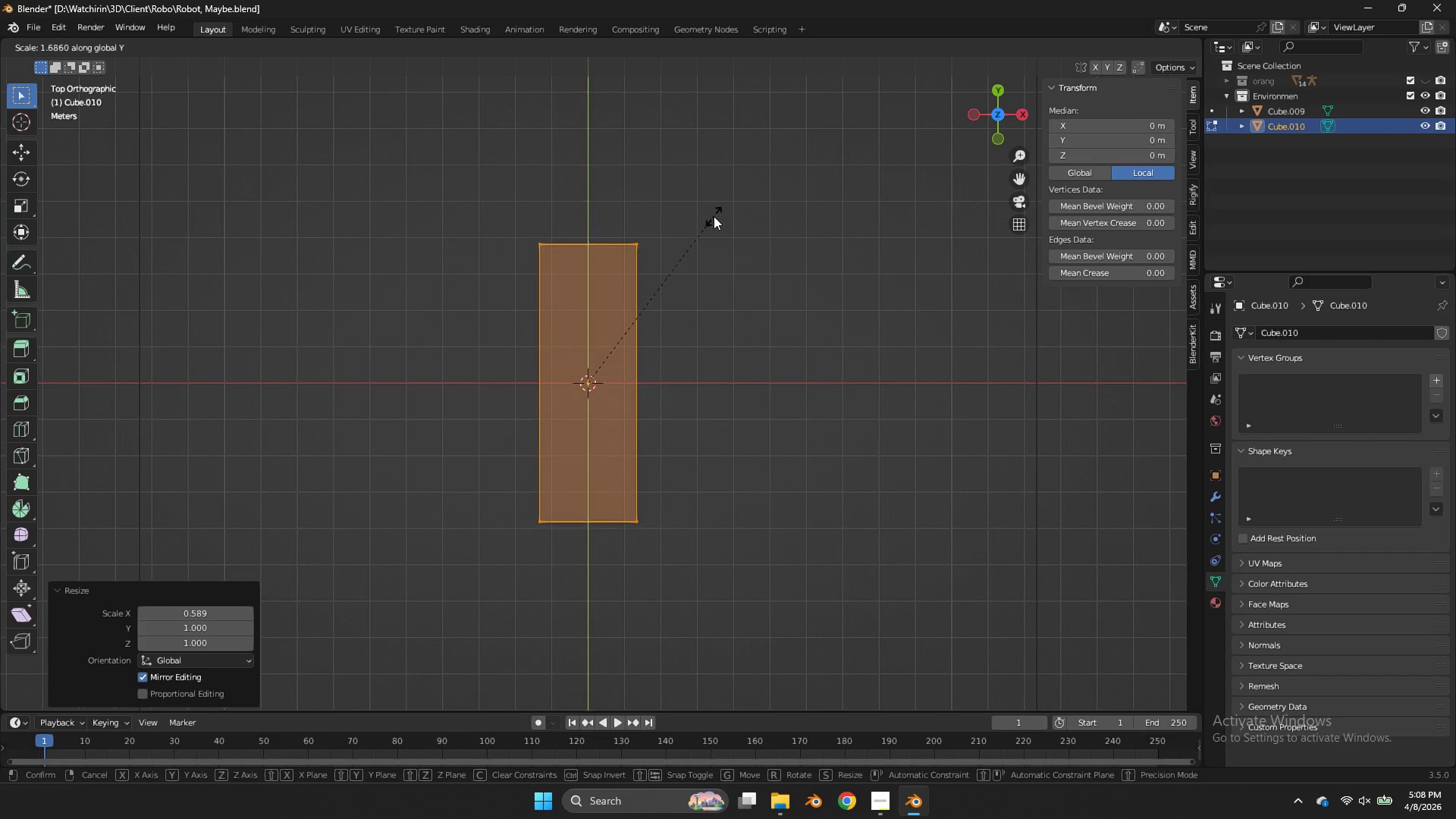 
left_click([714, 218])
 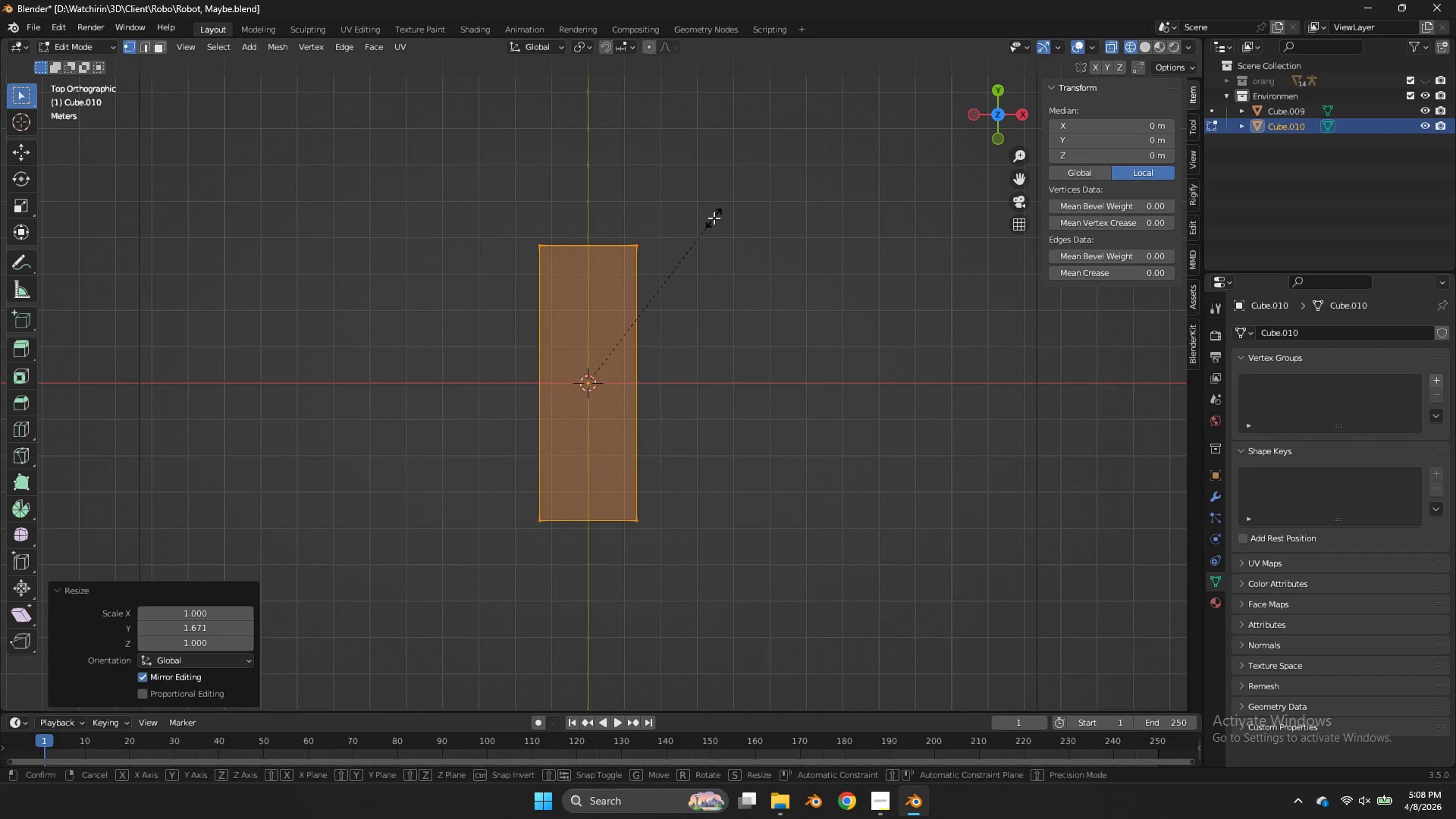 
type(sx)
 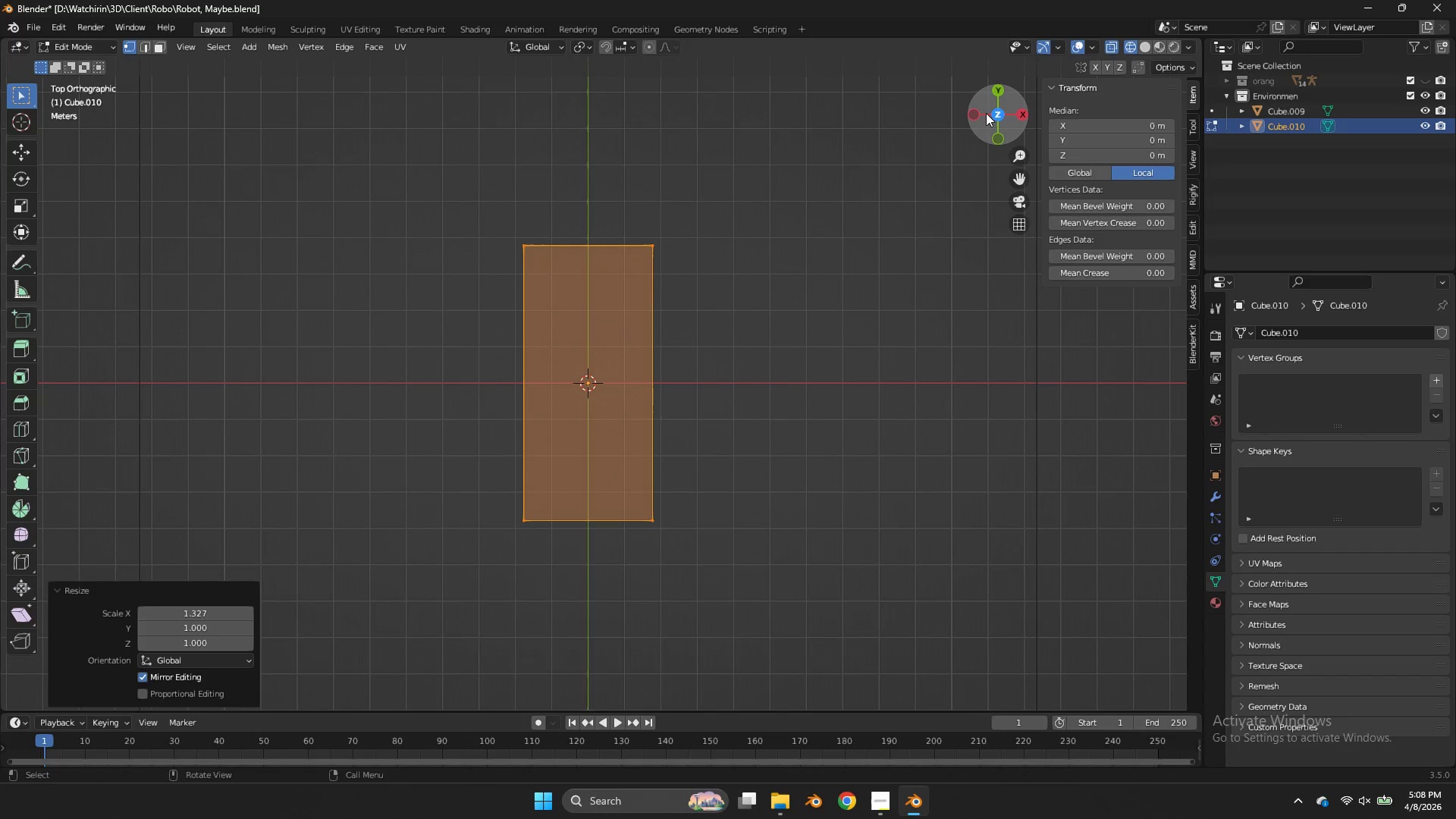 
left_click_drag(start_coordinate=[994, 116], to_coordinate=[868, 582])
 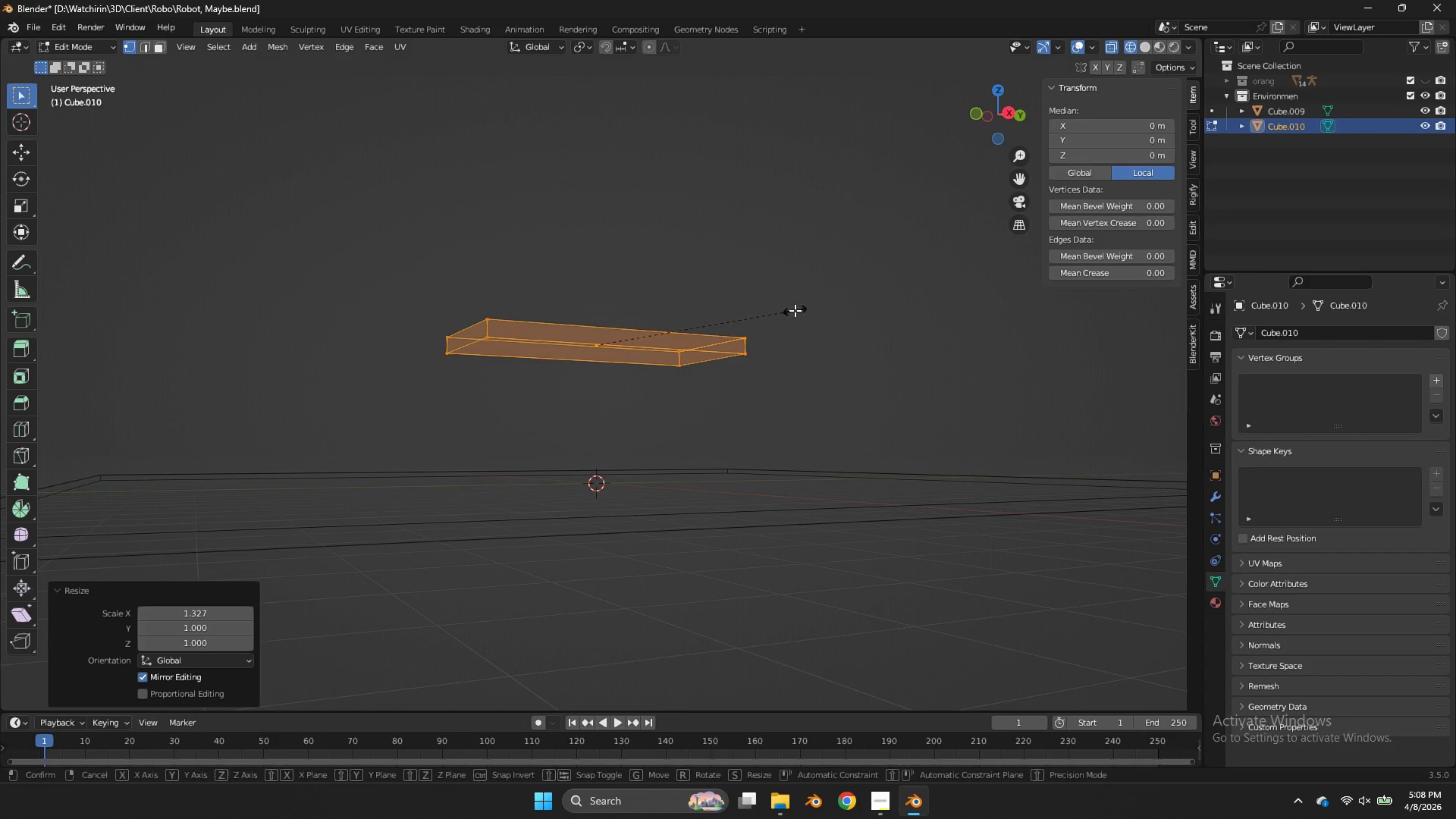 
type(sz)
 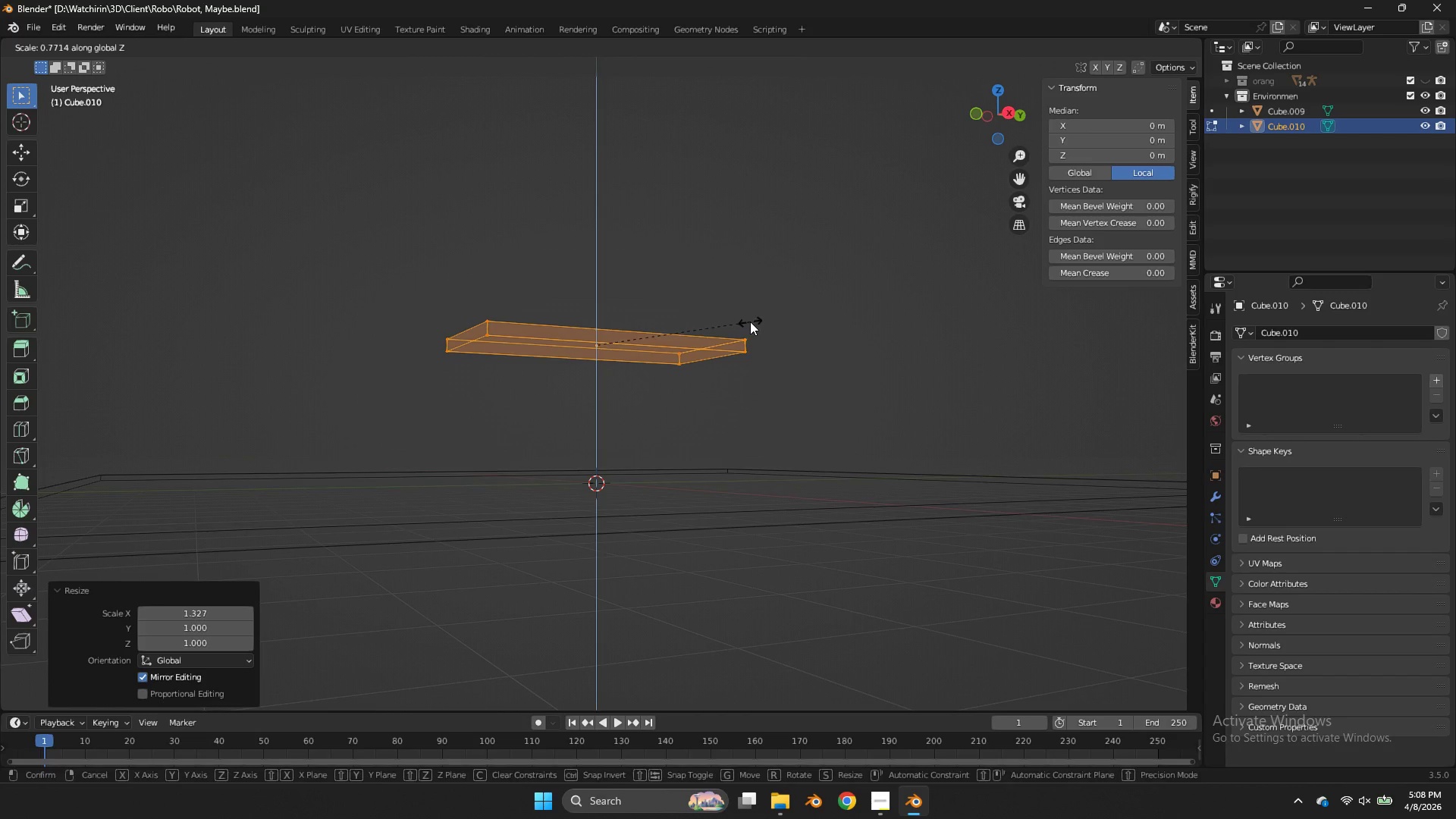 
left_click_drag(start_coordinate=[750, 322], to_coordinate=[745, 319])
 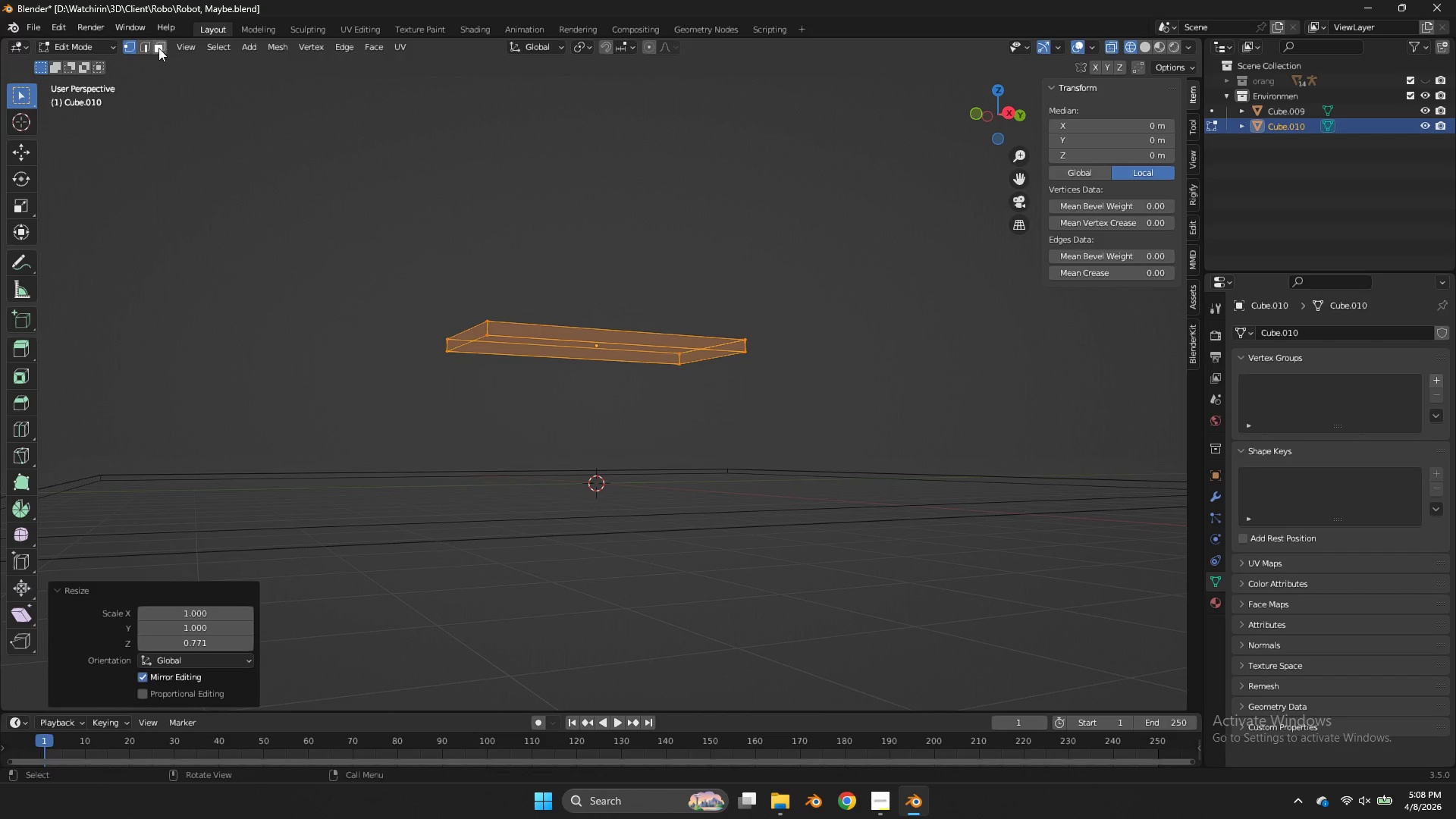 
left_click([158, 48])
 